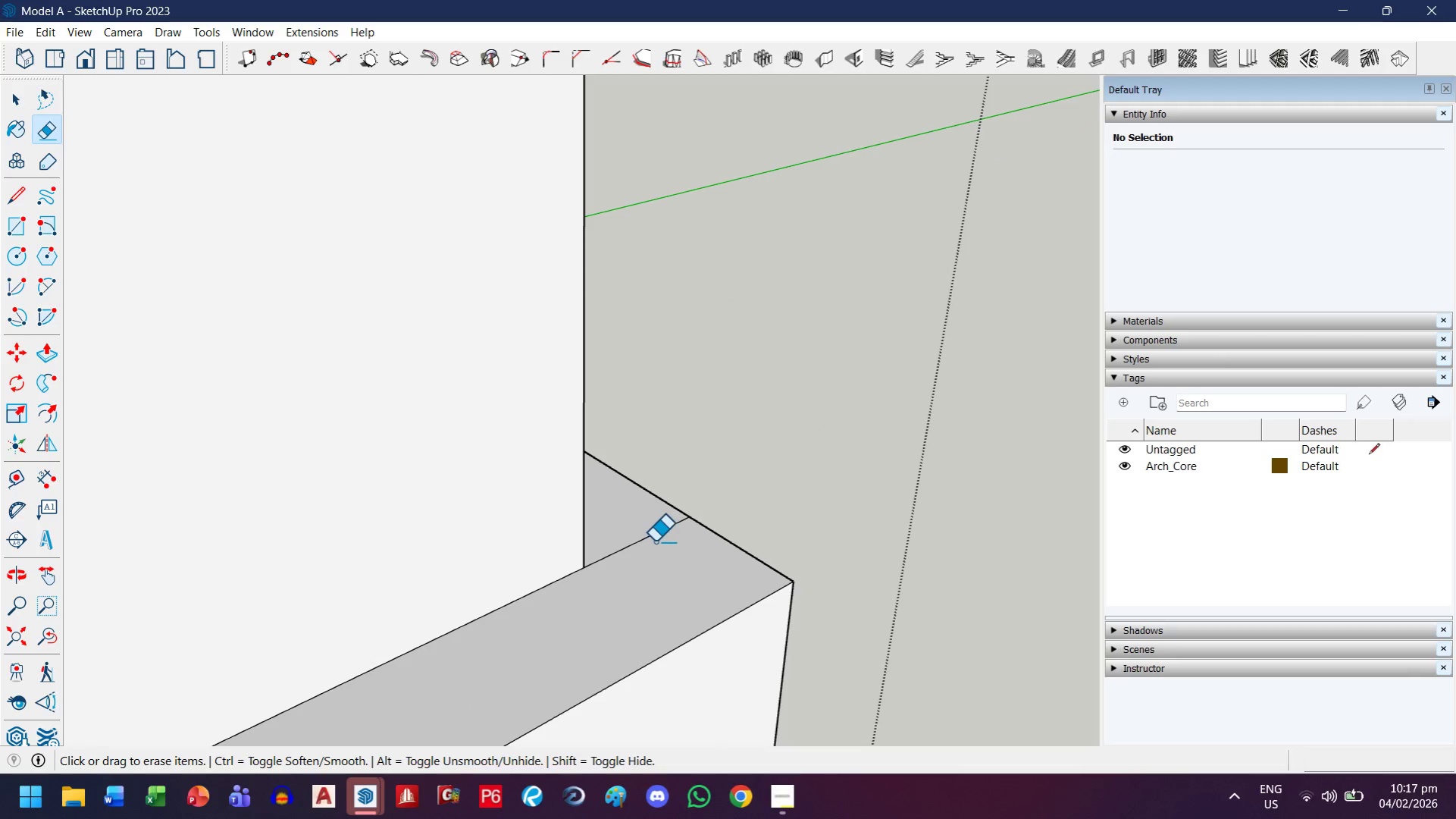 
left_click_drag(start_coordinate=[655, 541], to_coordinate=[640, 535])
 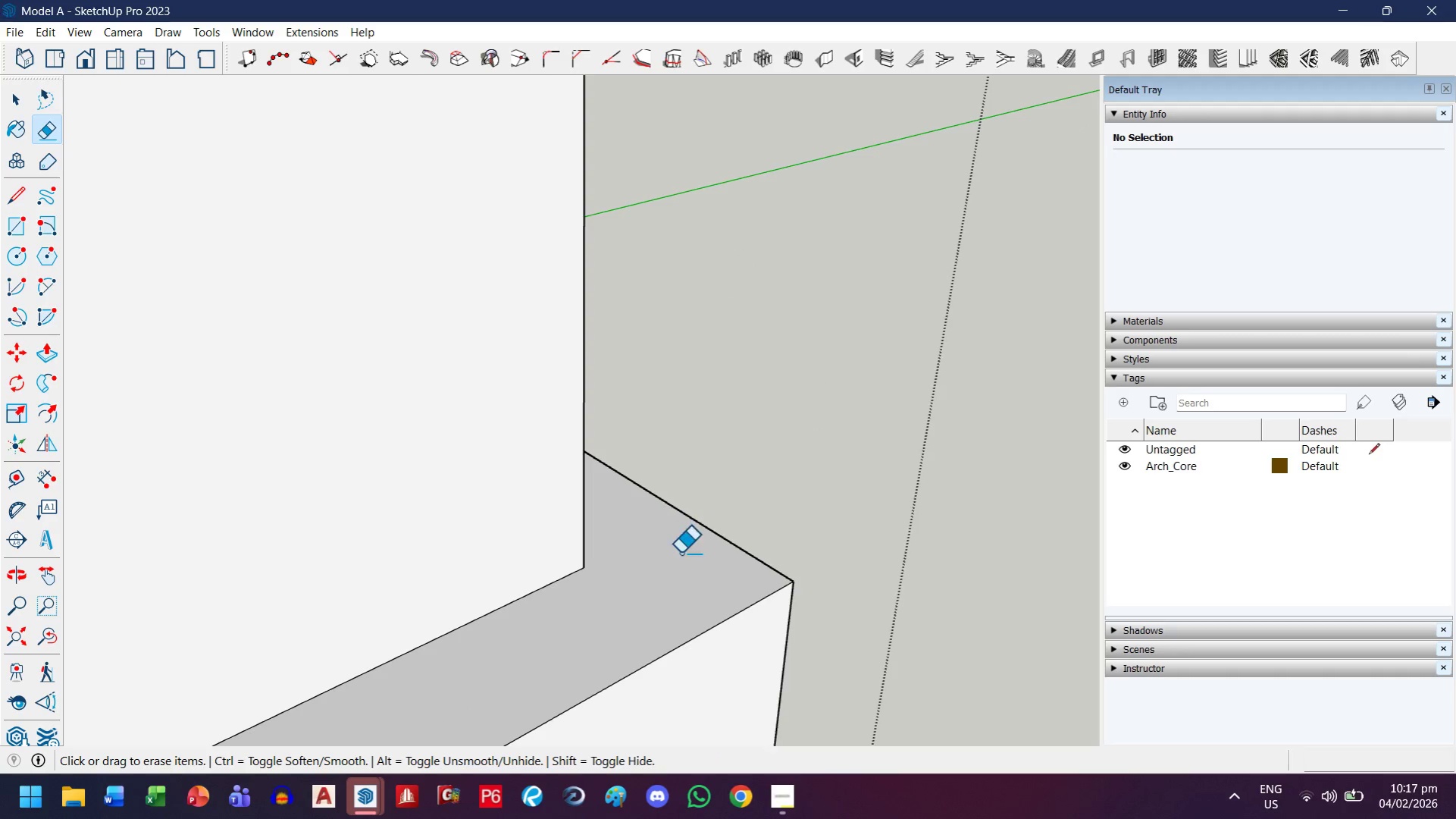 
scroll: coordinate [687, 562], scroll_direction: up, amount: 14.0
 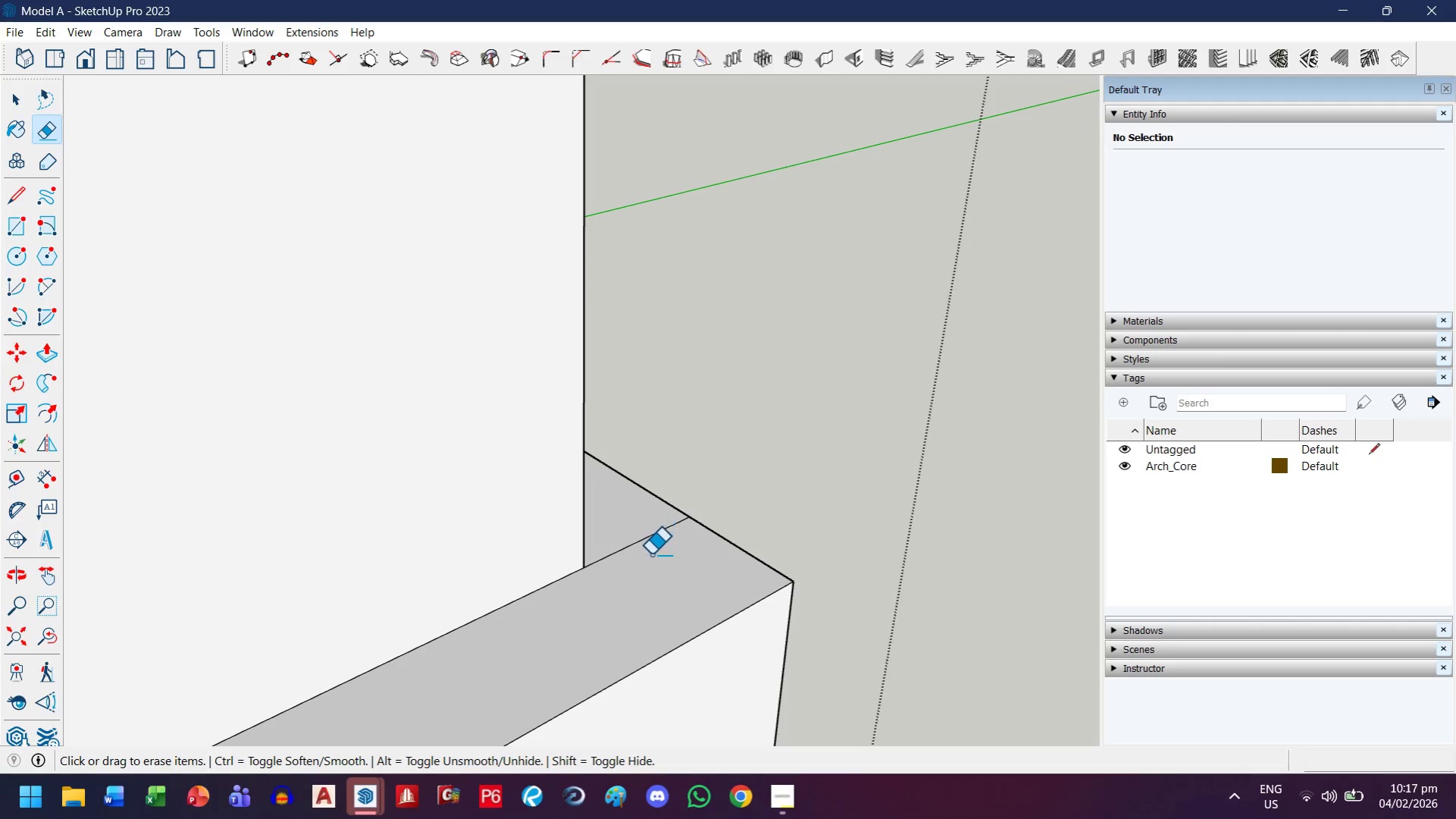 
scroll: coordinate [569, 399], scroll_direction: down, amount: 8.0
 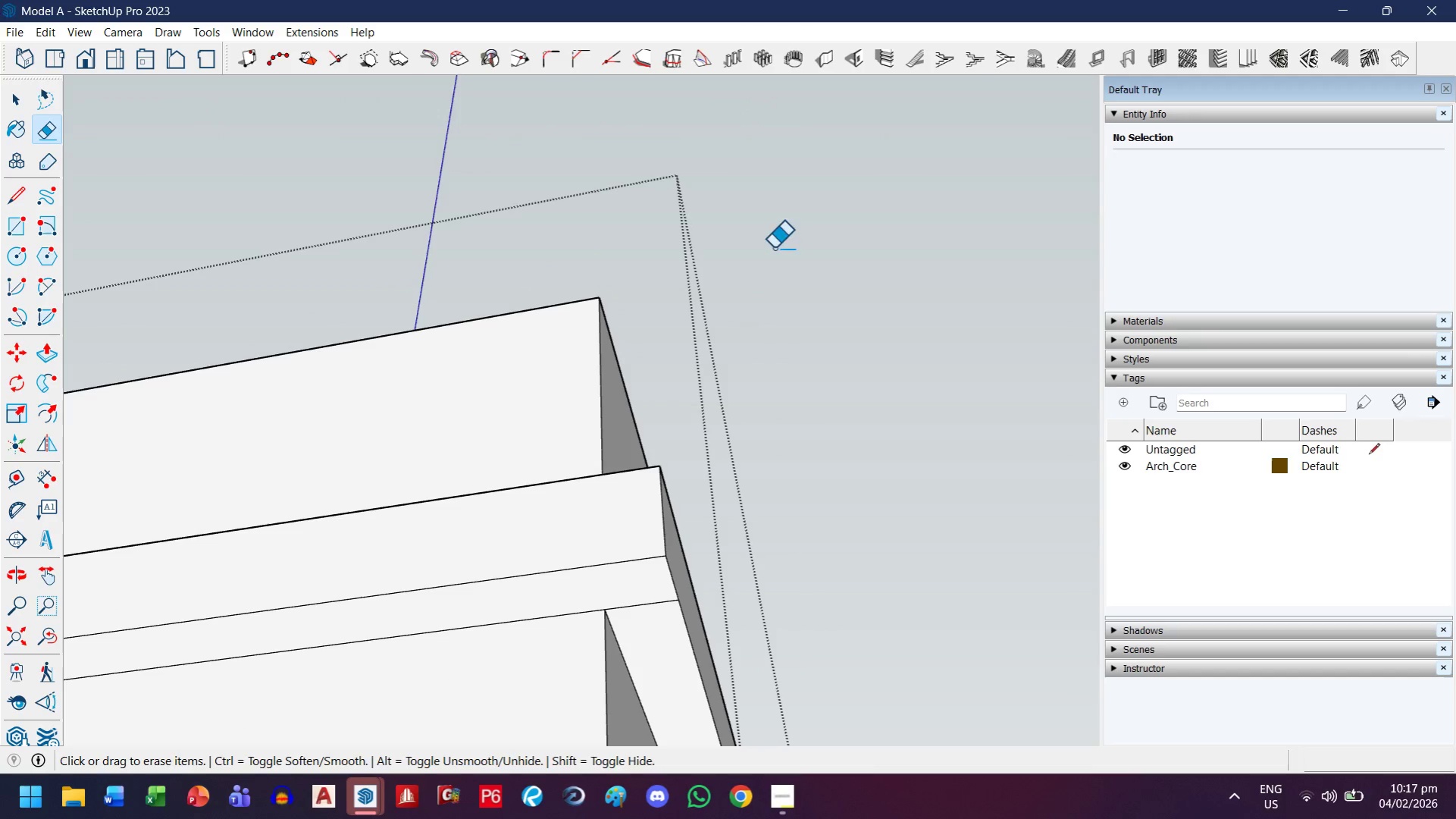 
key(H)
 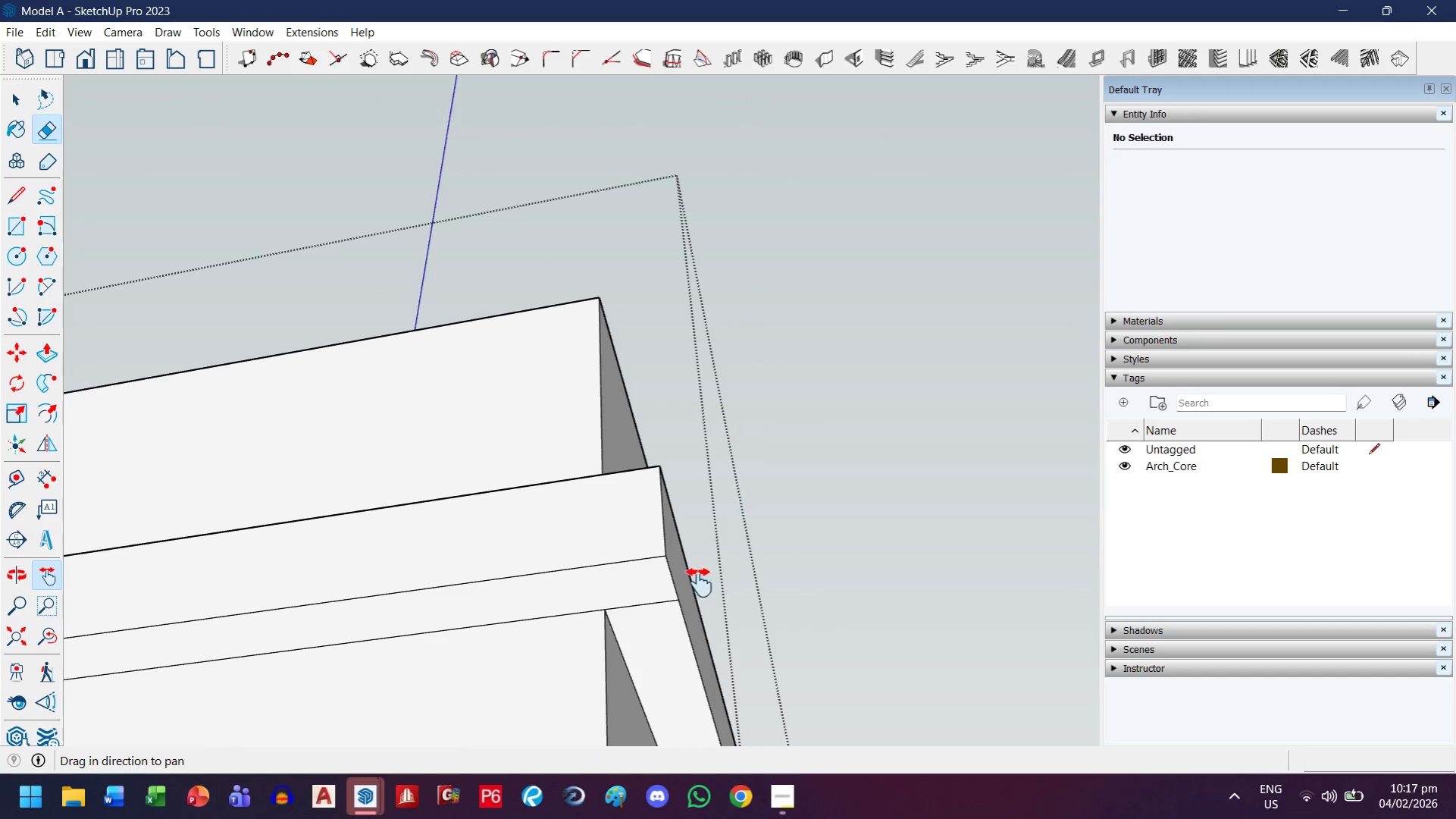 
left_click_drag(start_coordinate=[699, 582], to_coordinate=[680, 507])
 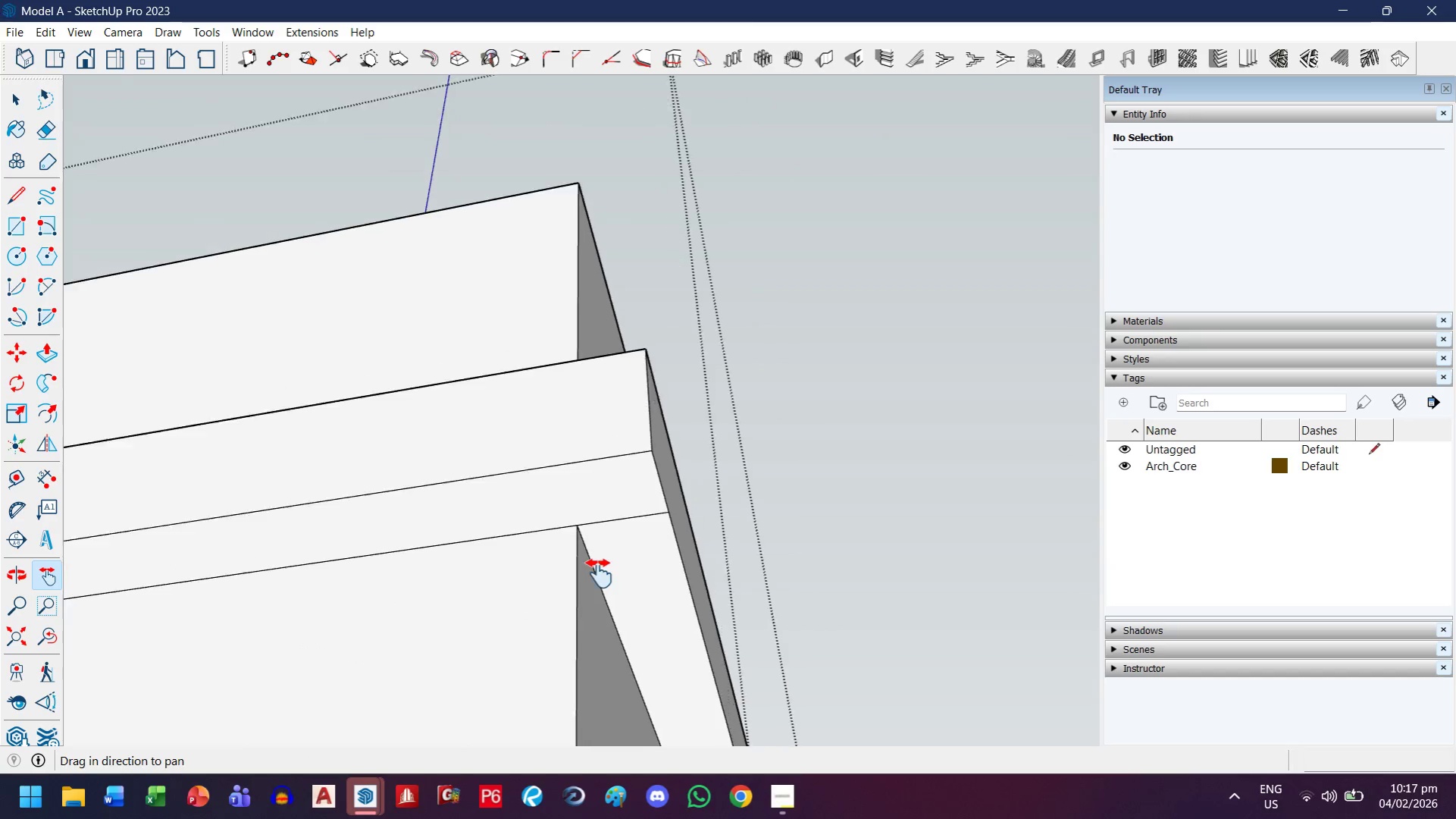 
key(Escape)
 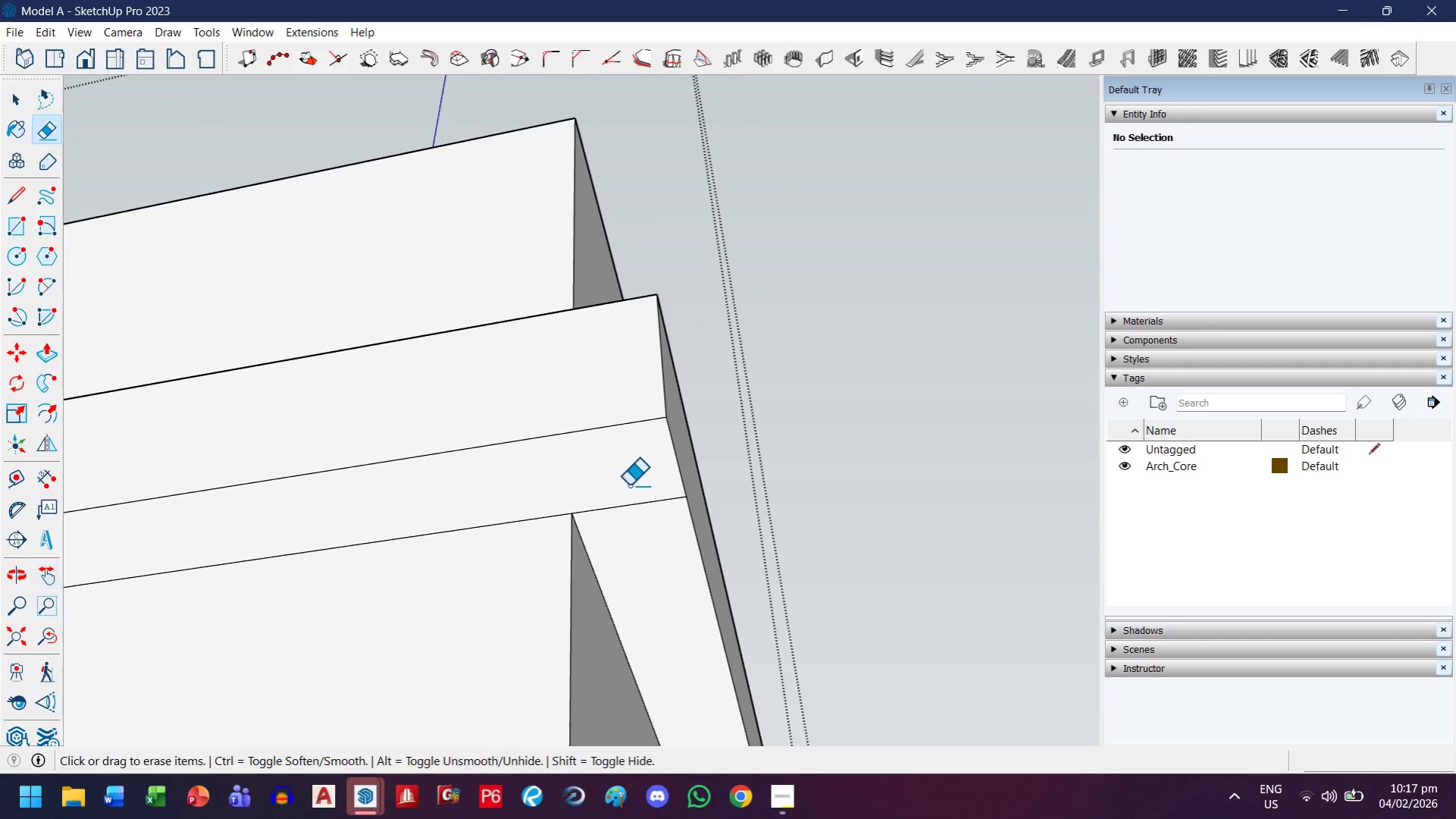 
left_click_drag(start_coordinate=[629, 487], to_coordinate=[636, 535])
 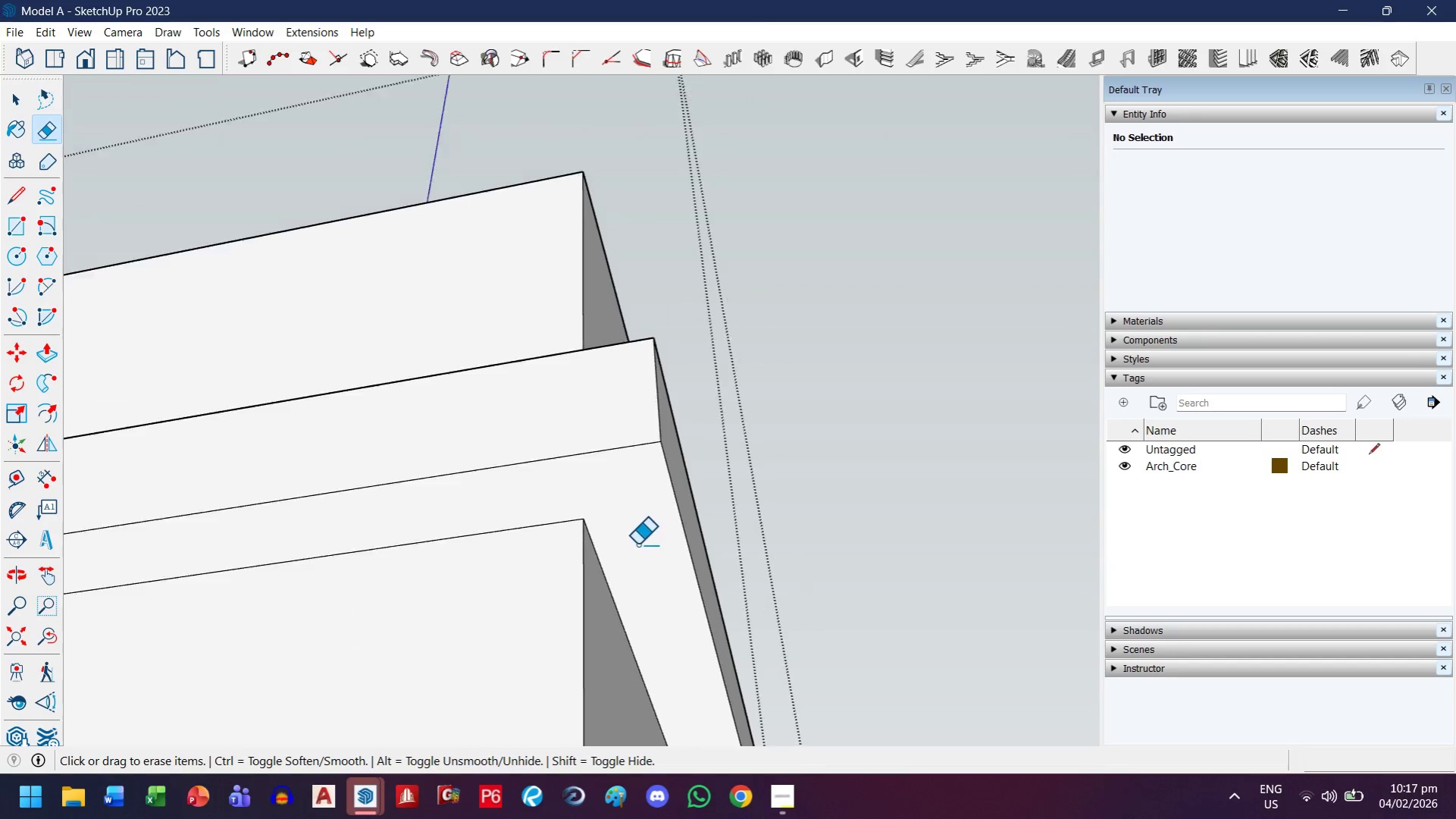 
scroll: coordinate [599, 574], scroll_direction: up, amount: 4.0
 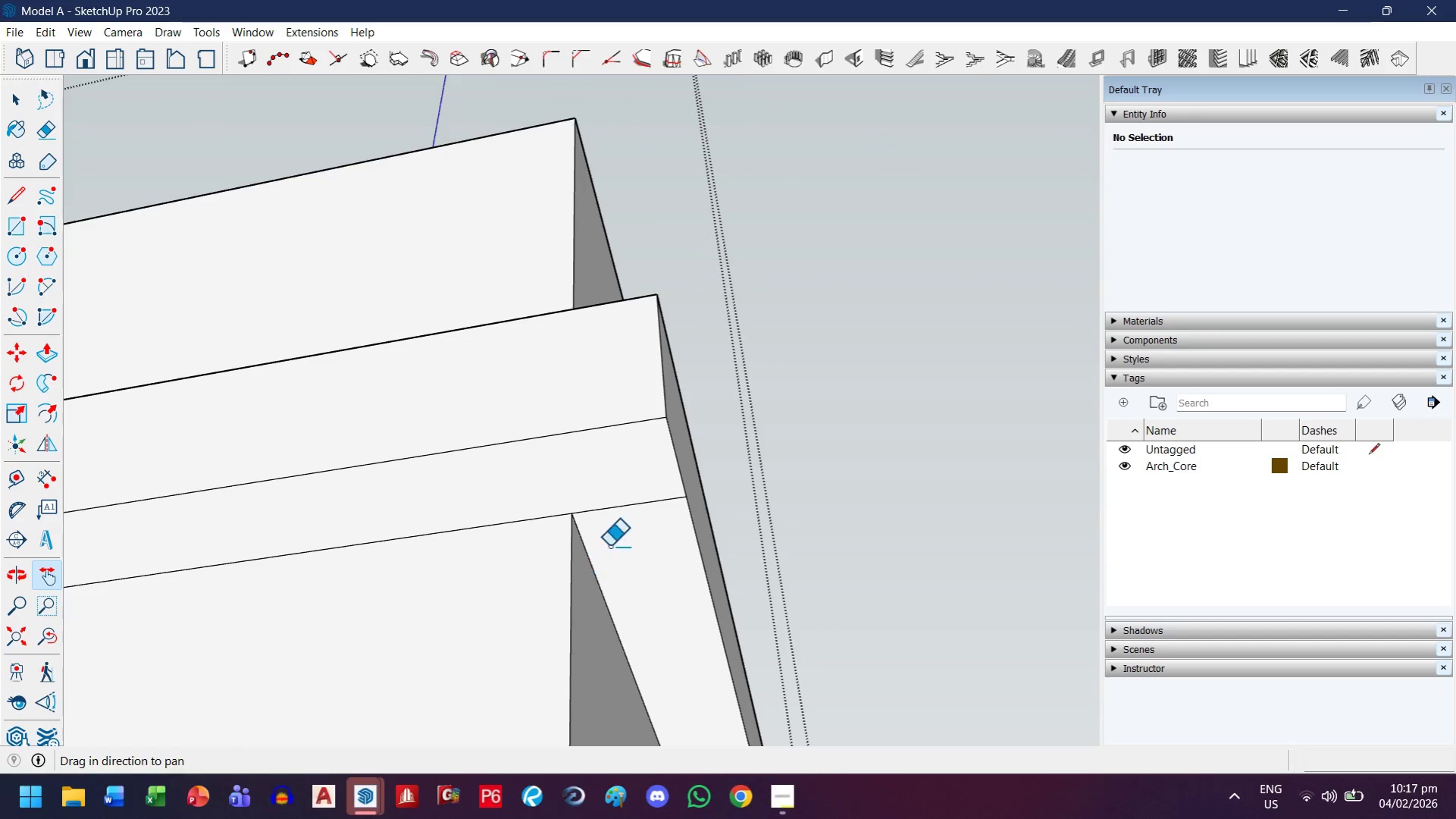 
key(H)
 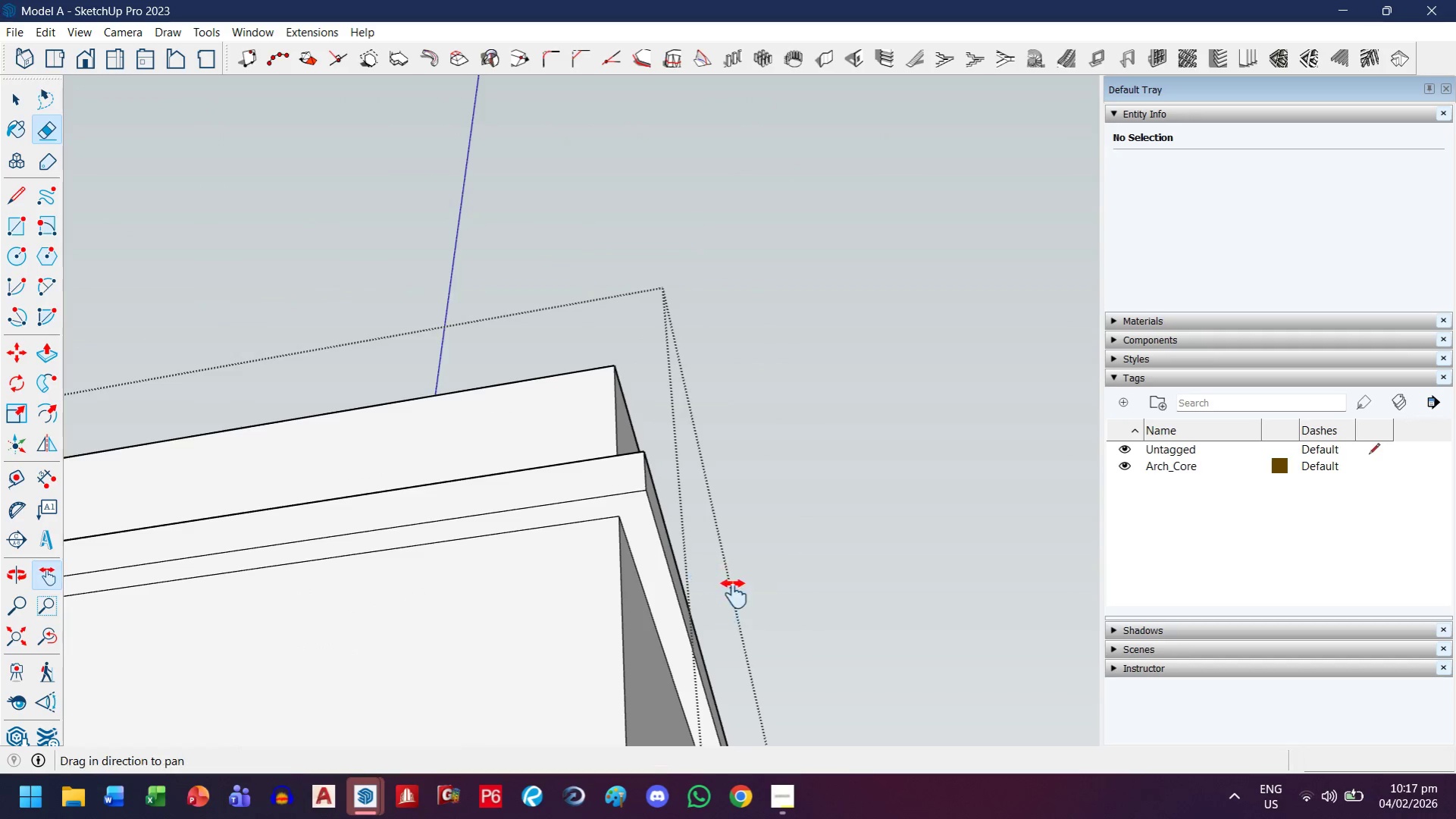 
left_click_drag(start_coordinate=[734, 594], to_coordinate=[761, 481])
 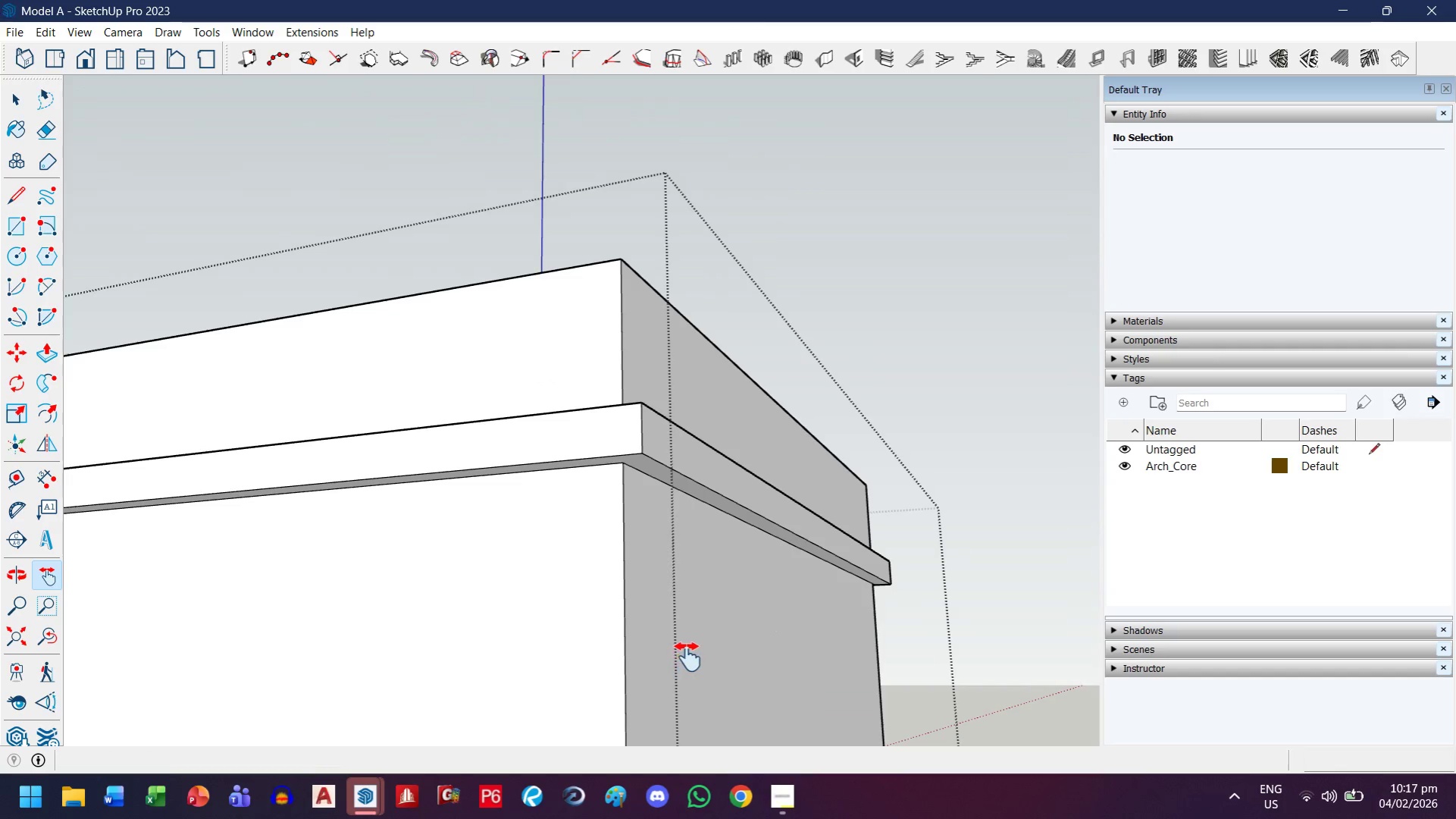 
scroll: coordinate [663, 535], scroll_direction: down, amount: 20.0
 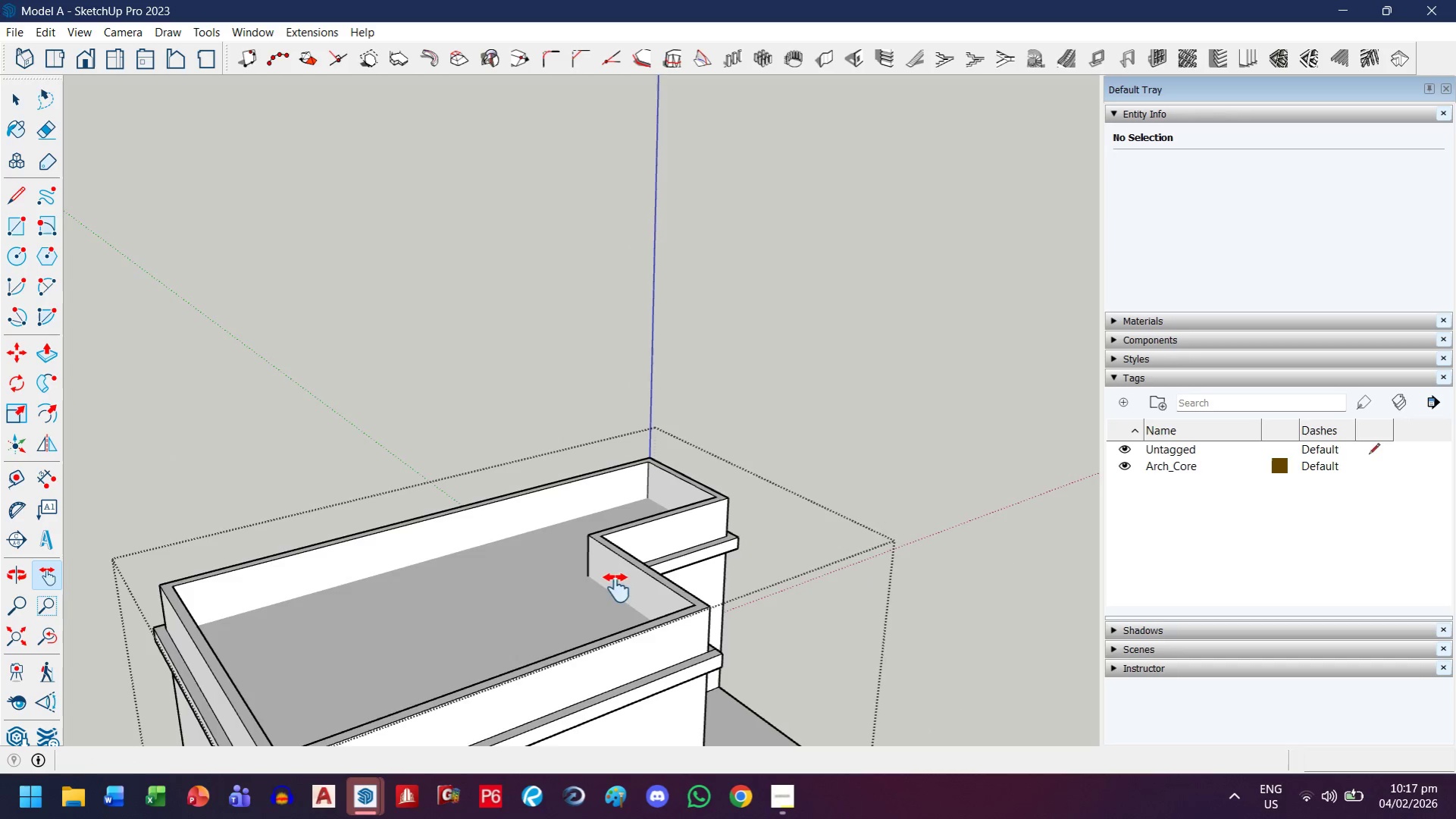 
left_click_drag(start_coordinate=[600, 601], to_coordinate=[728, 404])
 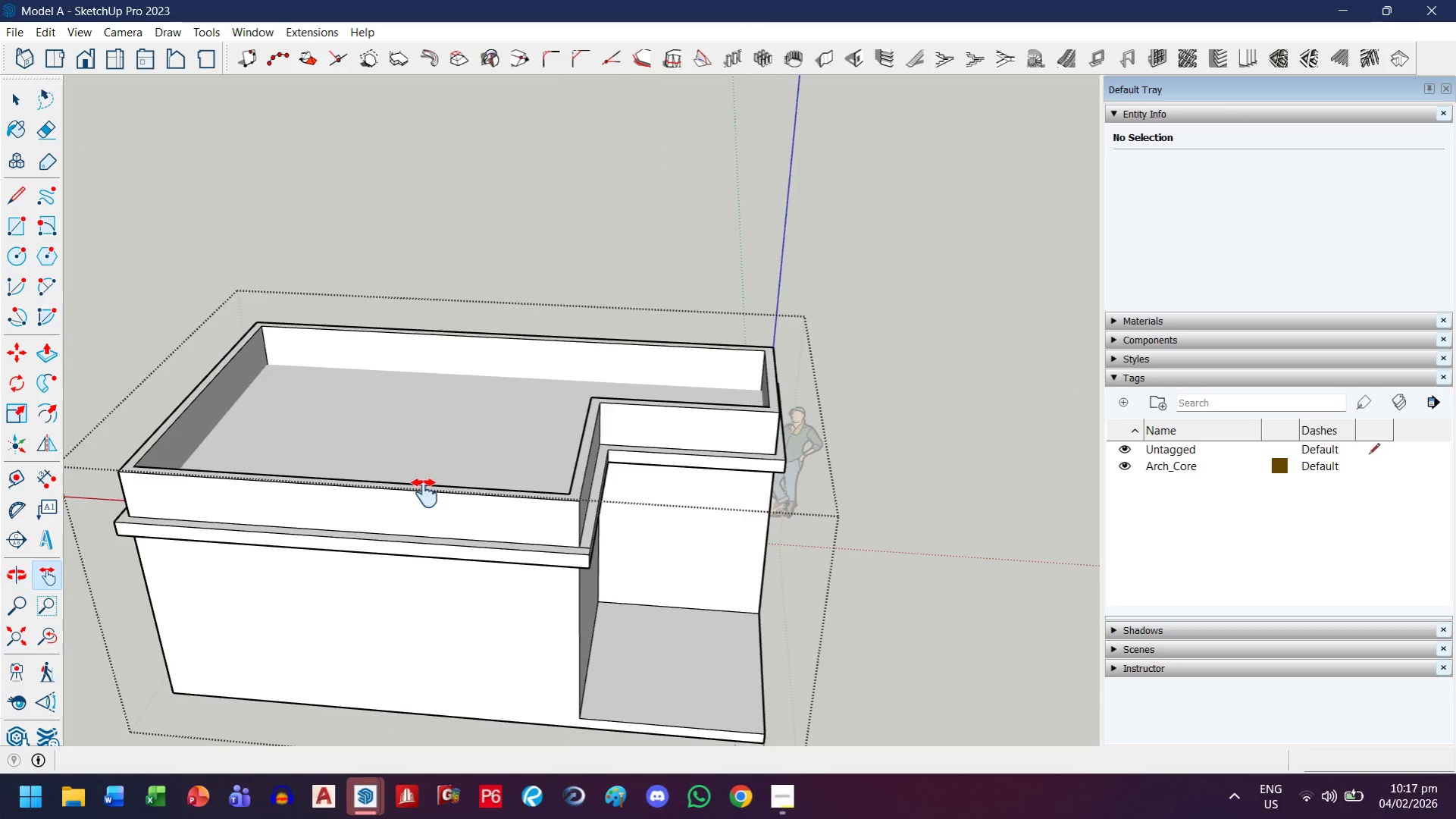 
scroll: coordinate [365, 354], scroll_direction: up, amount: 5.0
 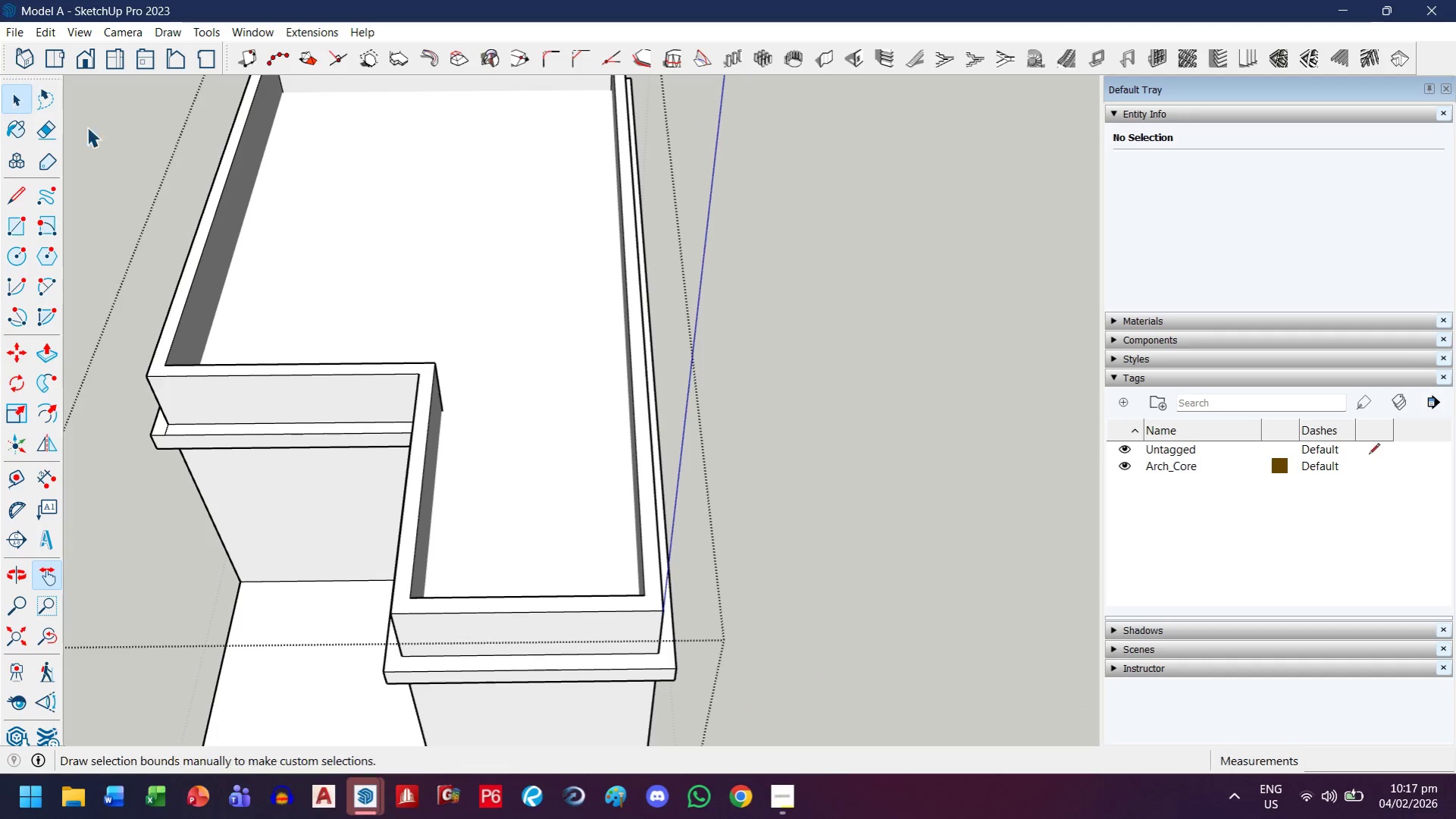 
double_click([379, 259])
 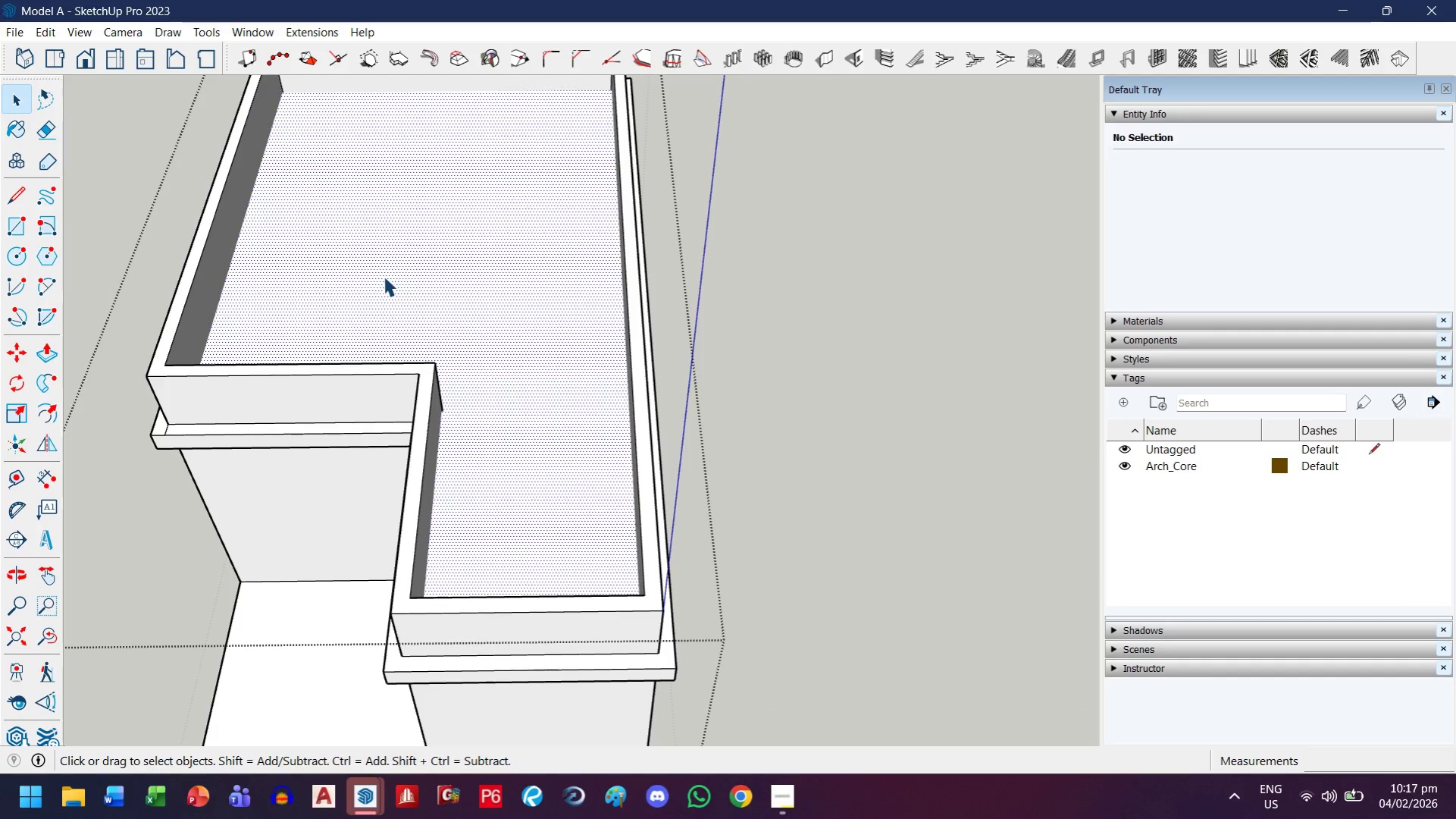 
triple_click([384, 277])
 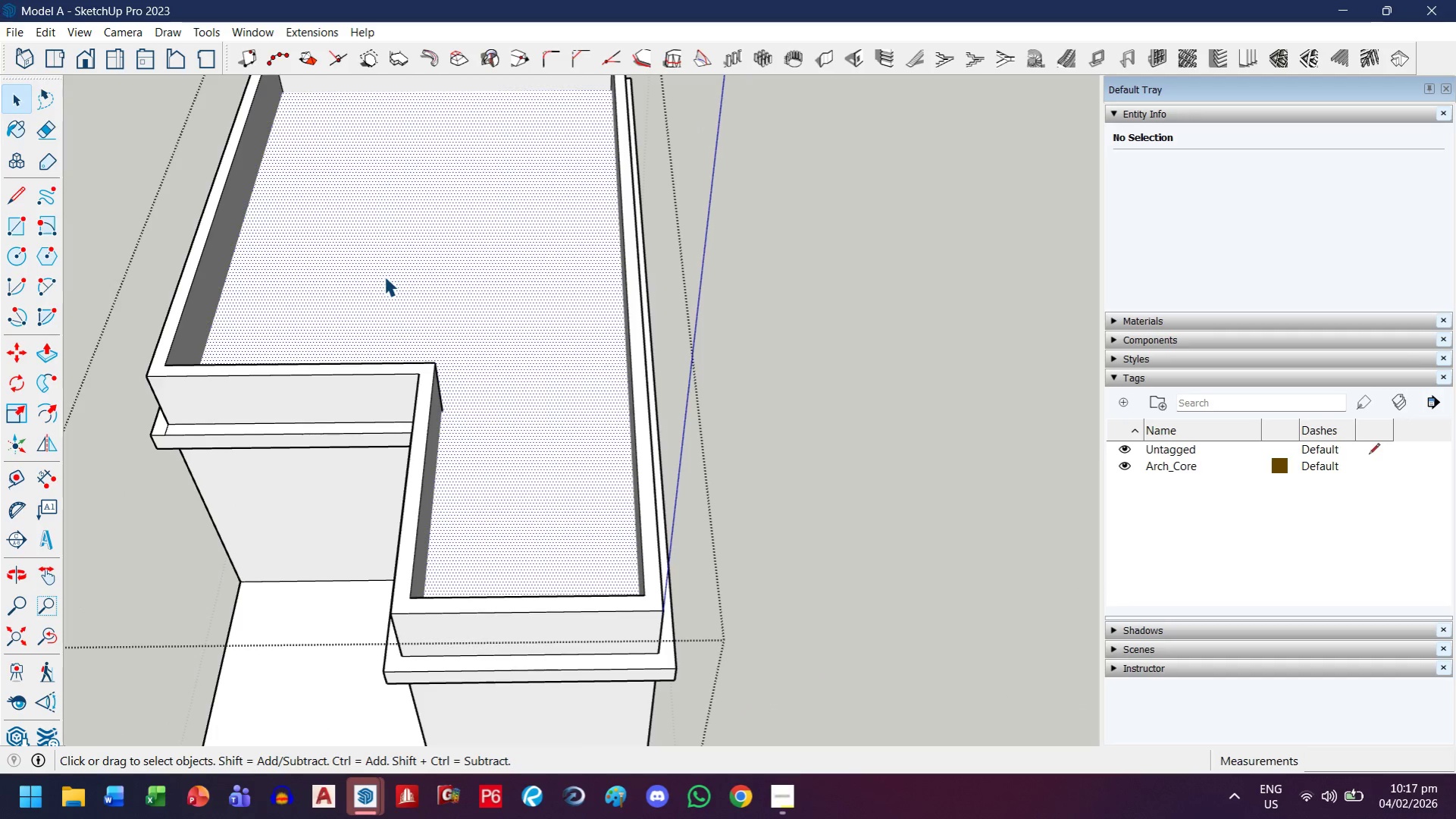 
triple_click([384, 277])
 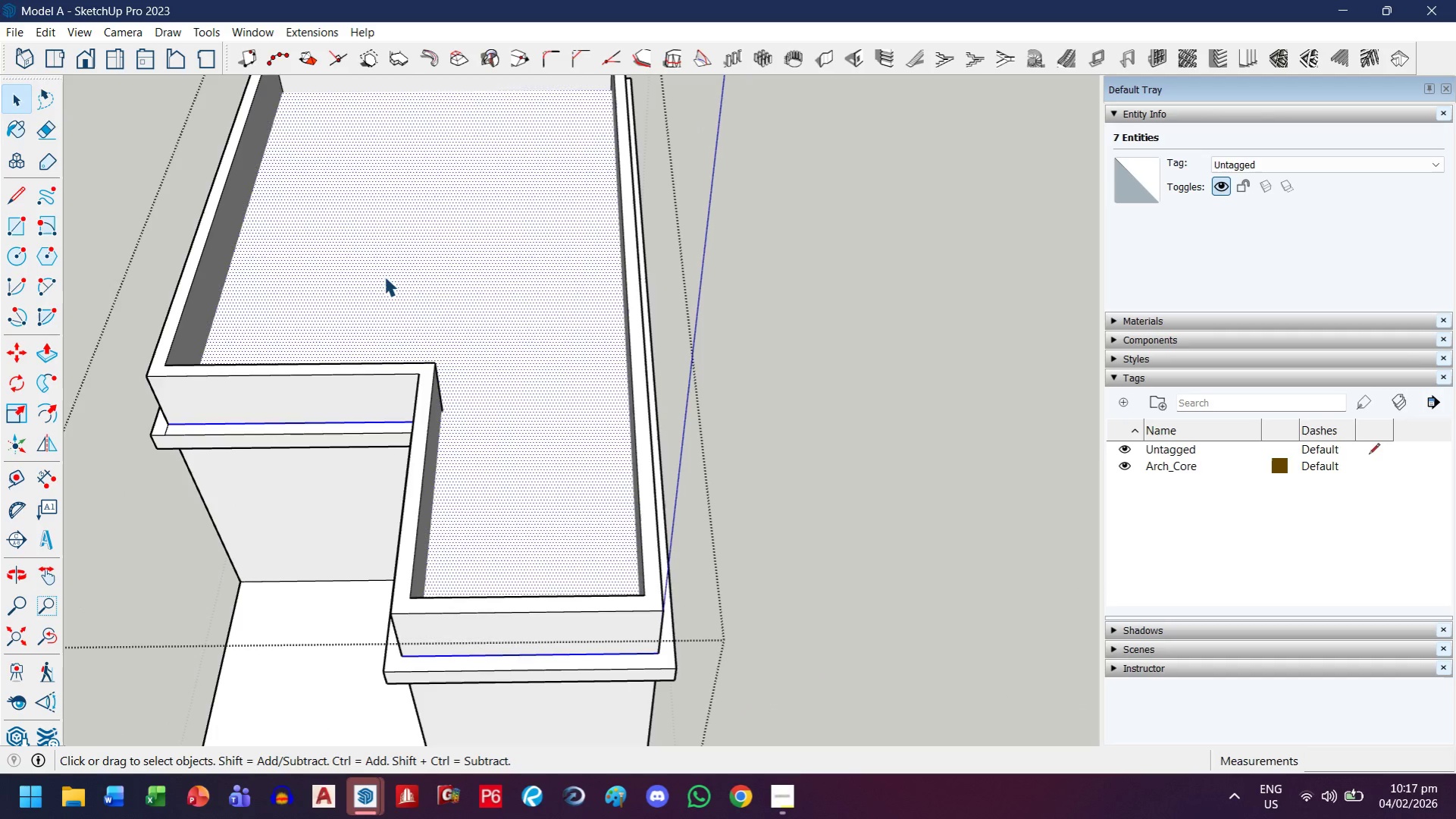 
key(Delete)
 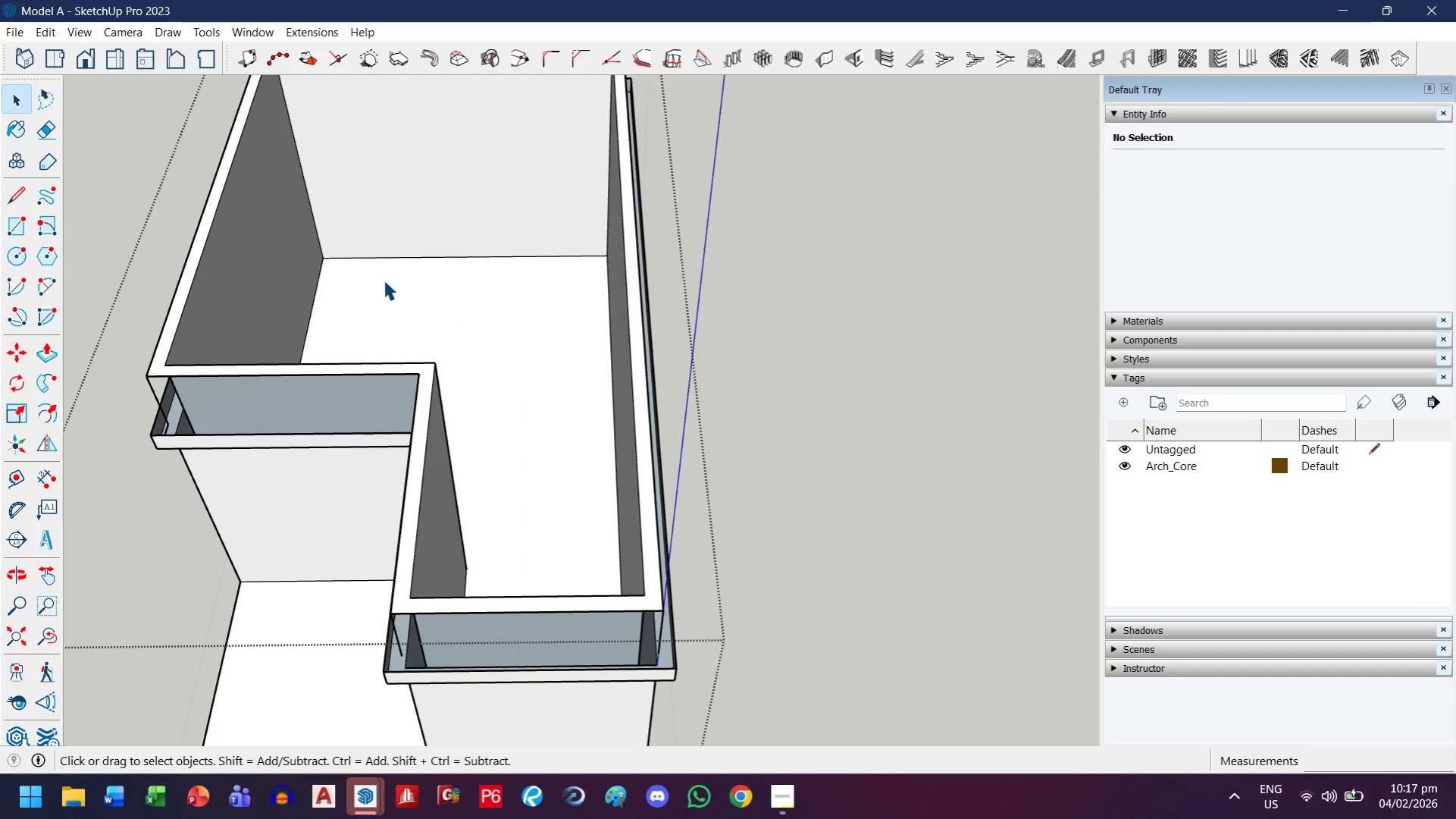 
key(Control+ControlLeft)
 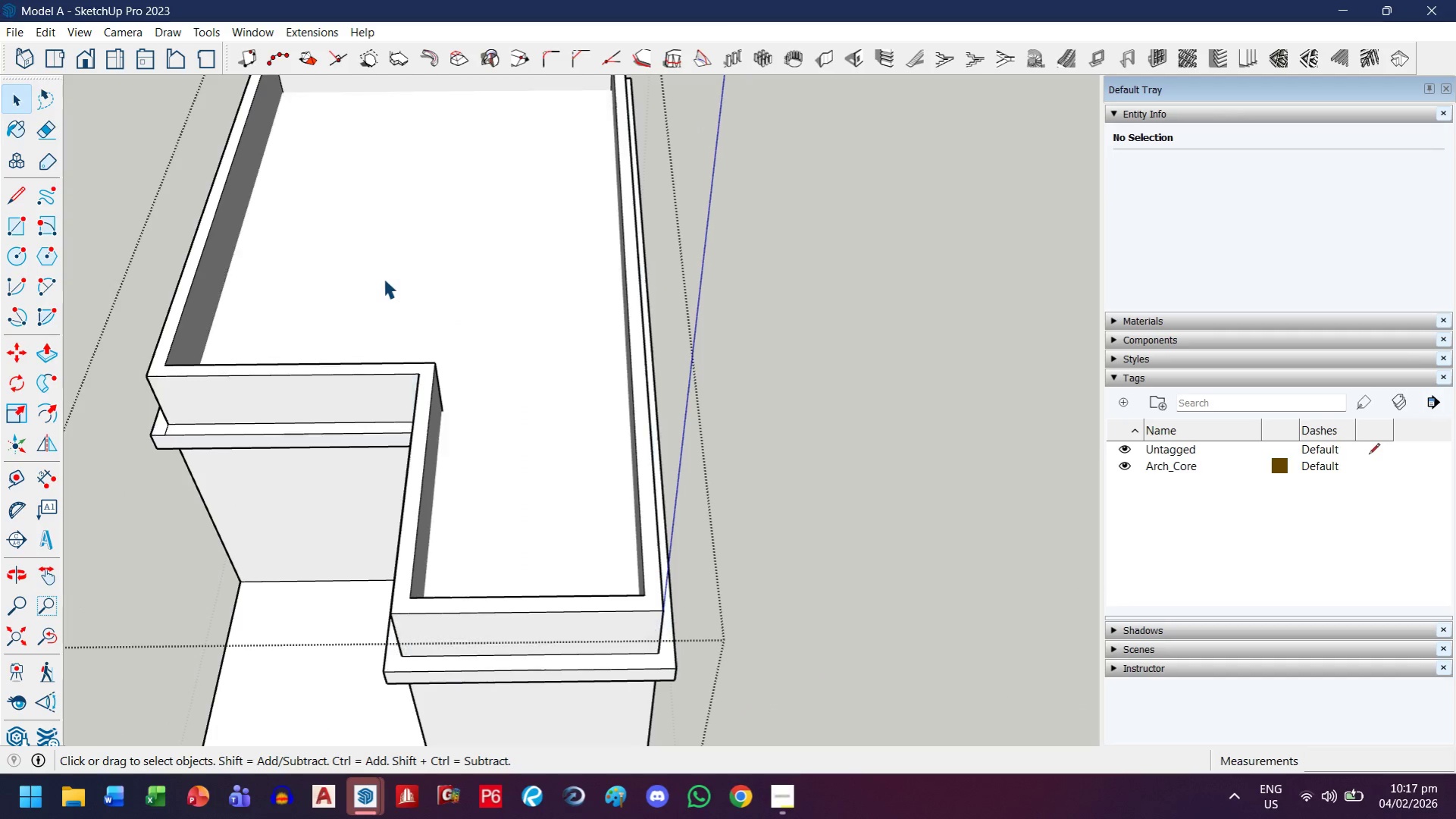 
key(Control+Z)
 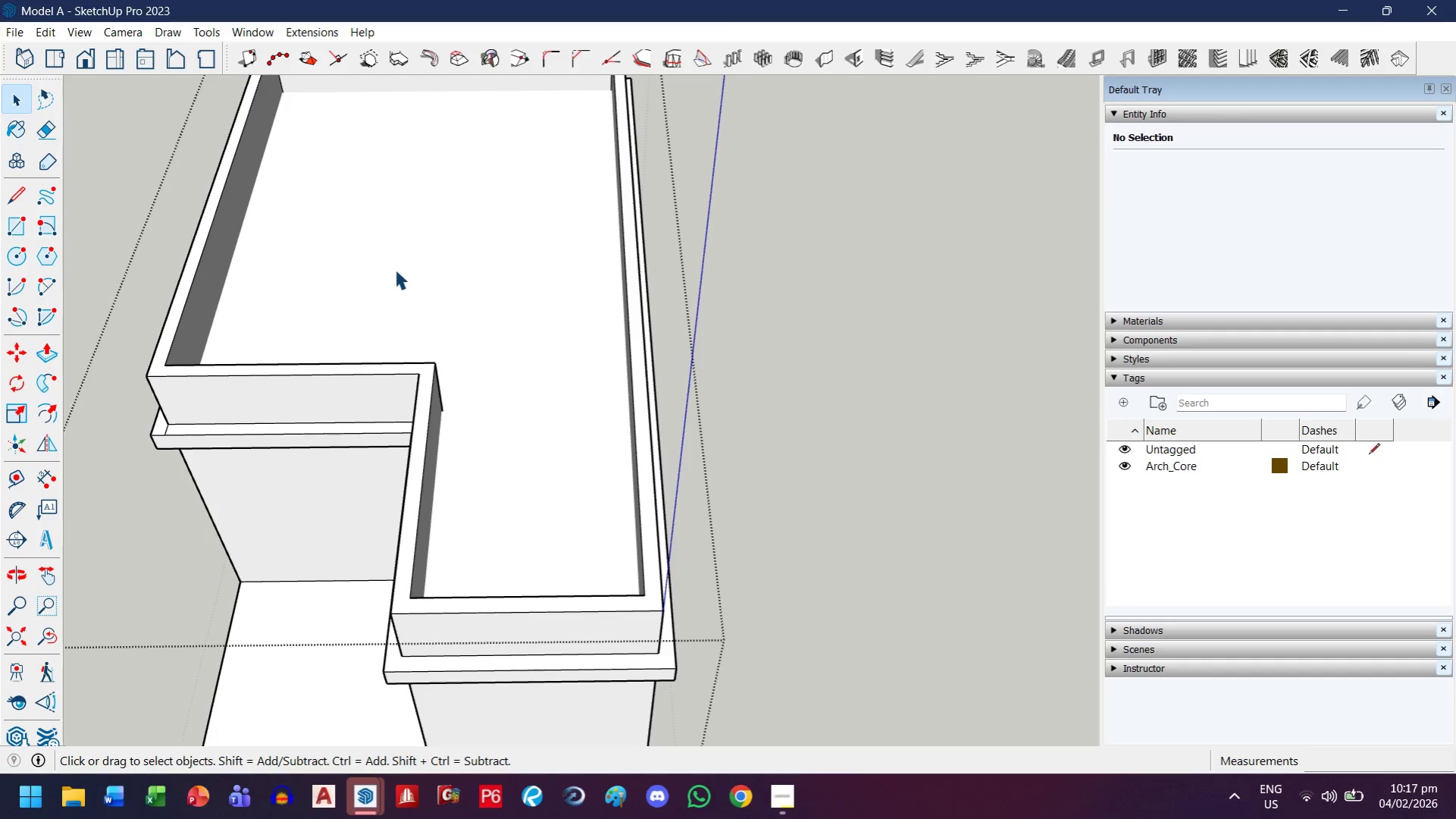 
left_click([395, 270])
 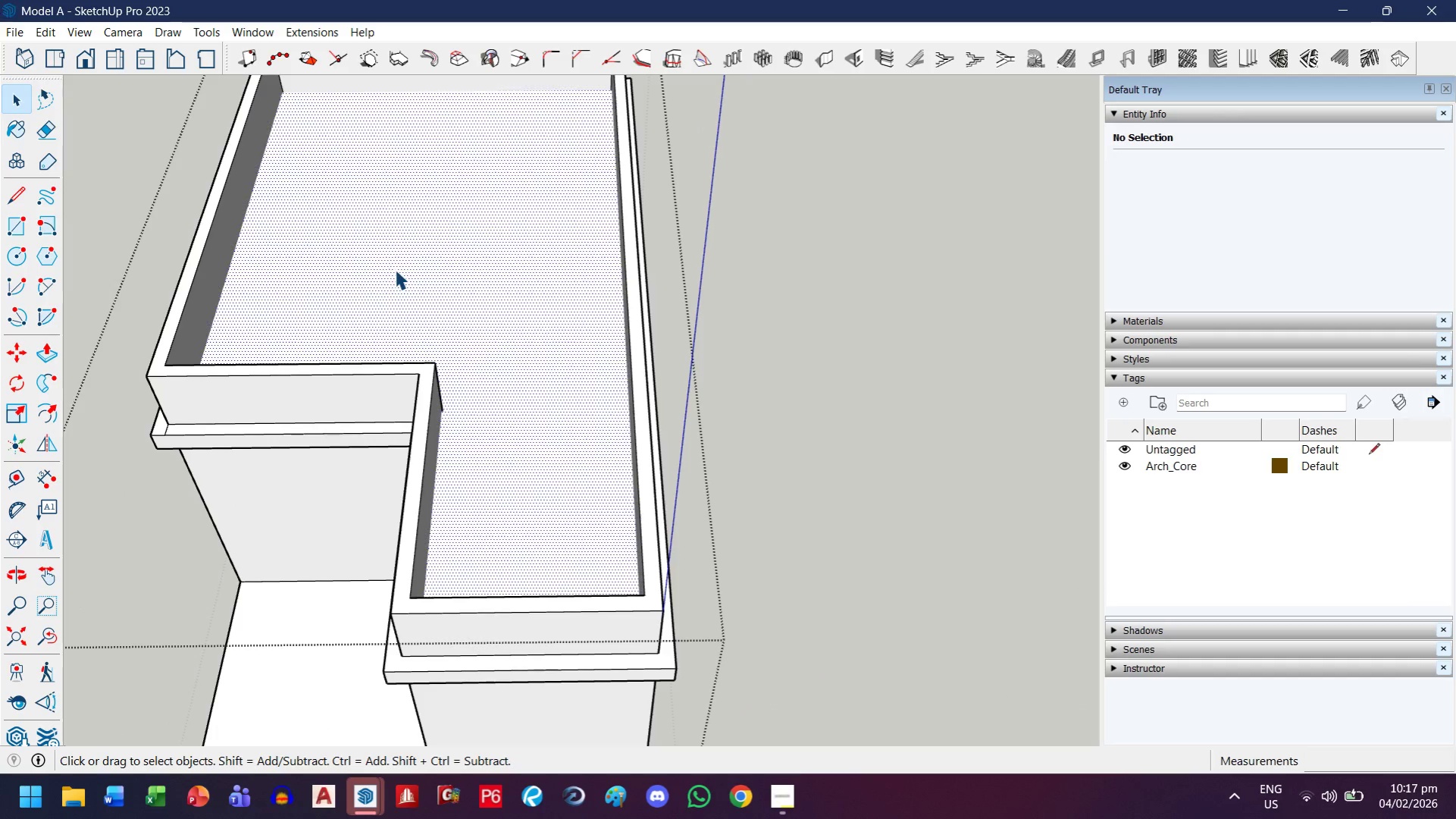 
key(Delete)
 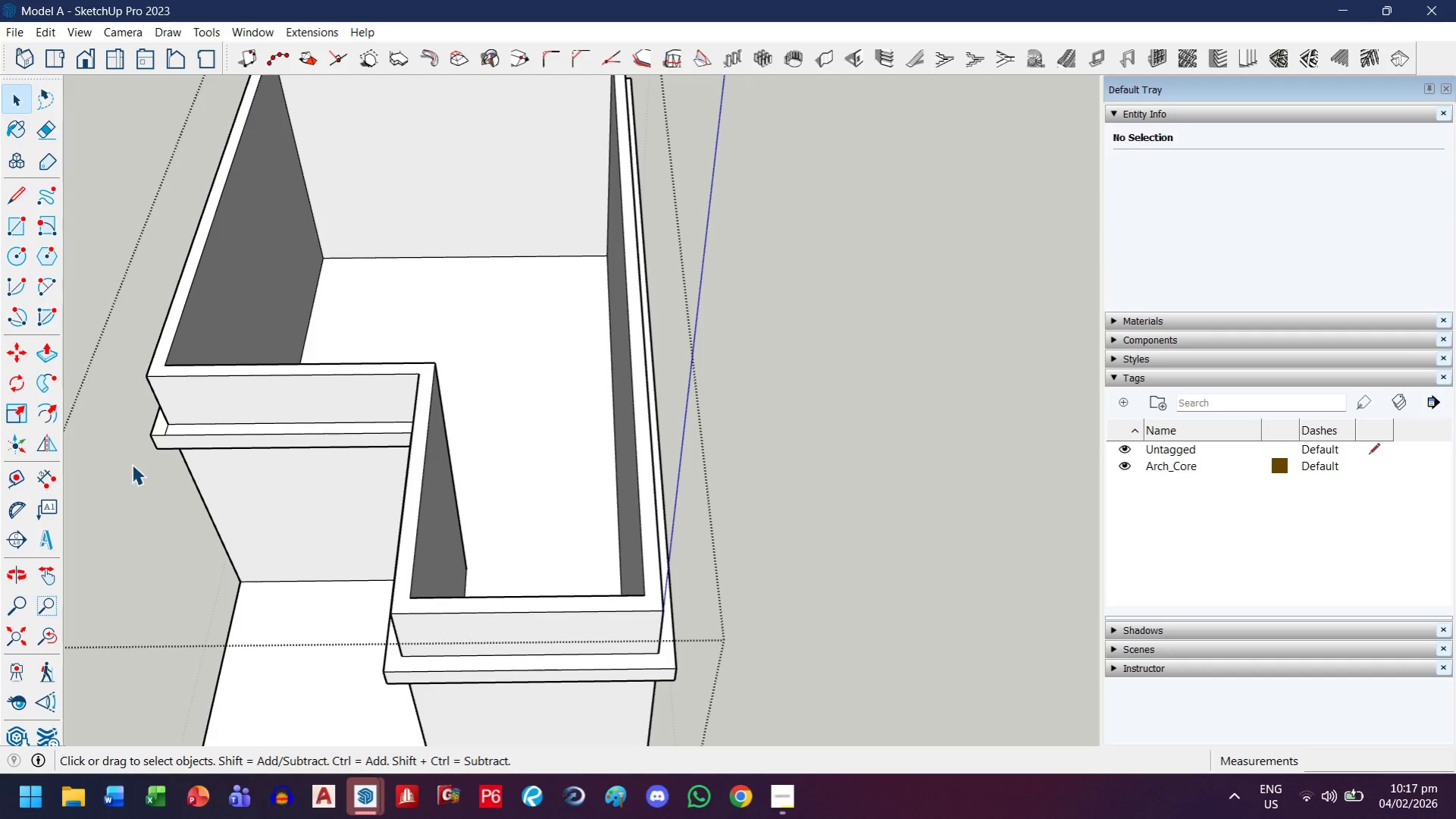 
key(E)
 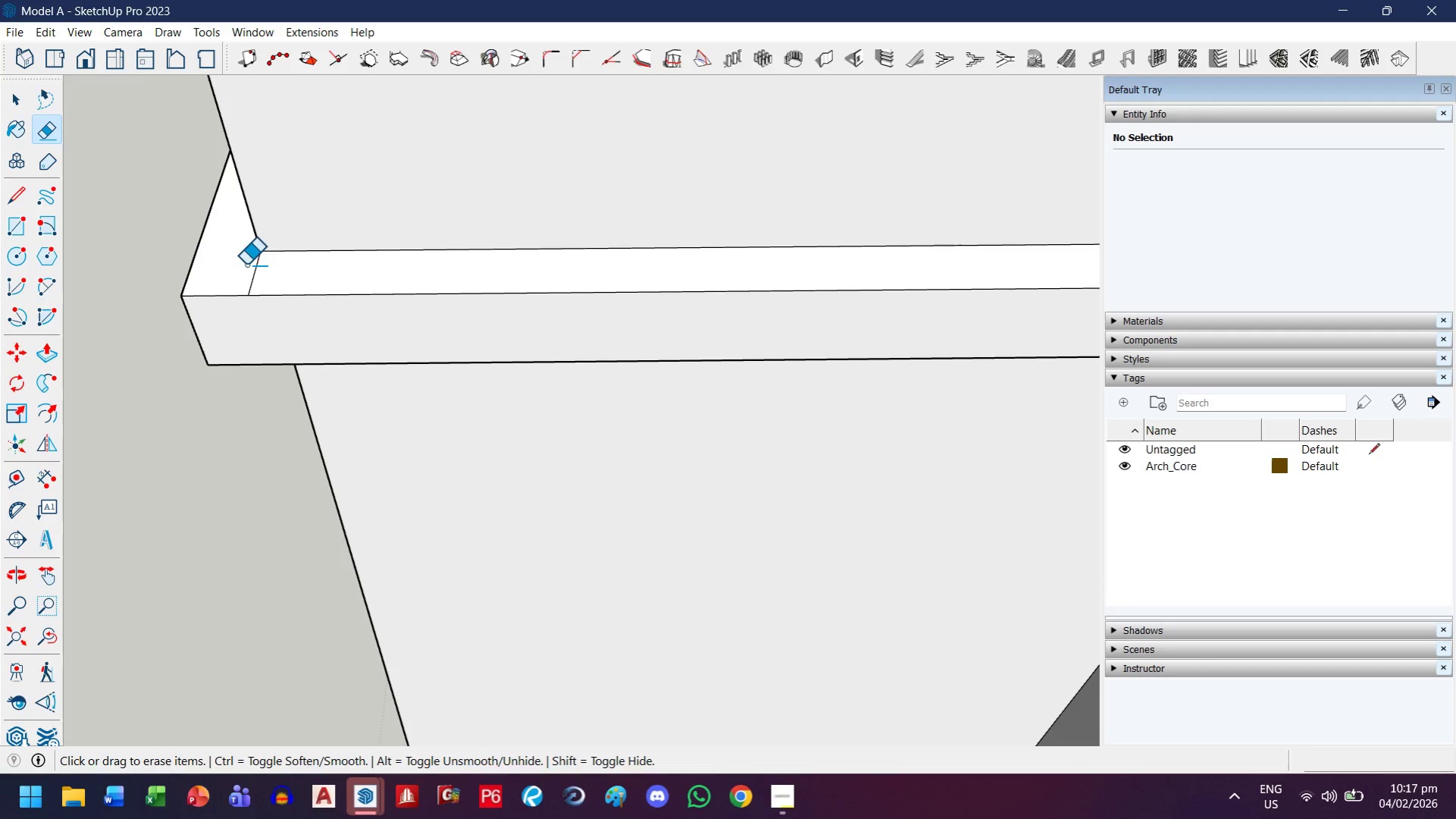 
scroll: coordinate [187, 429], scroll_direction: up, amount: 13.0
 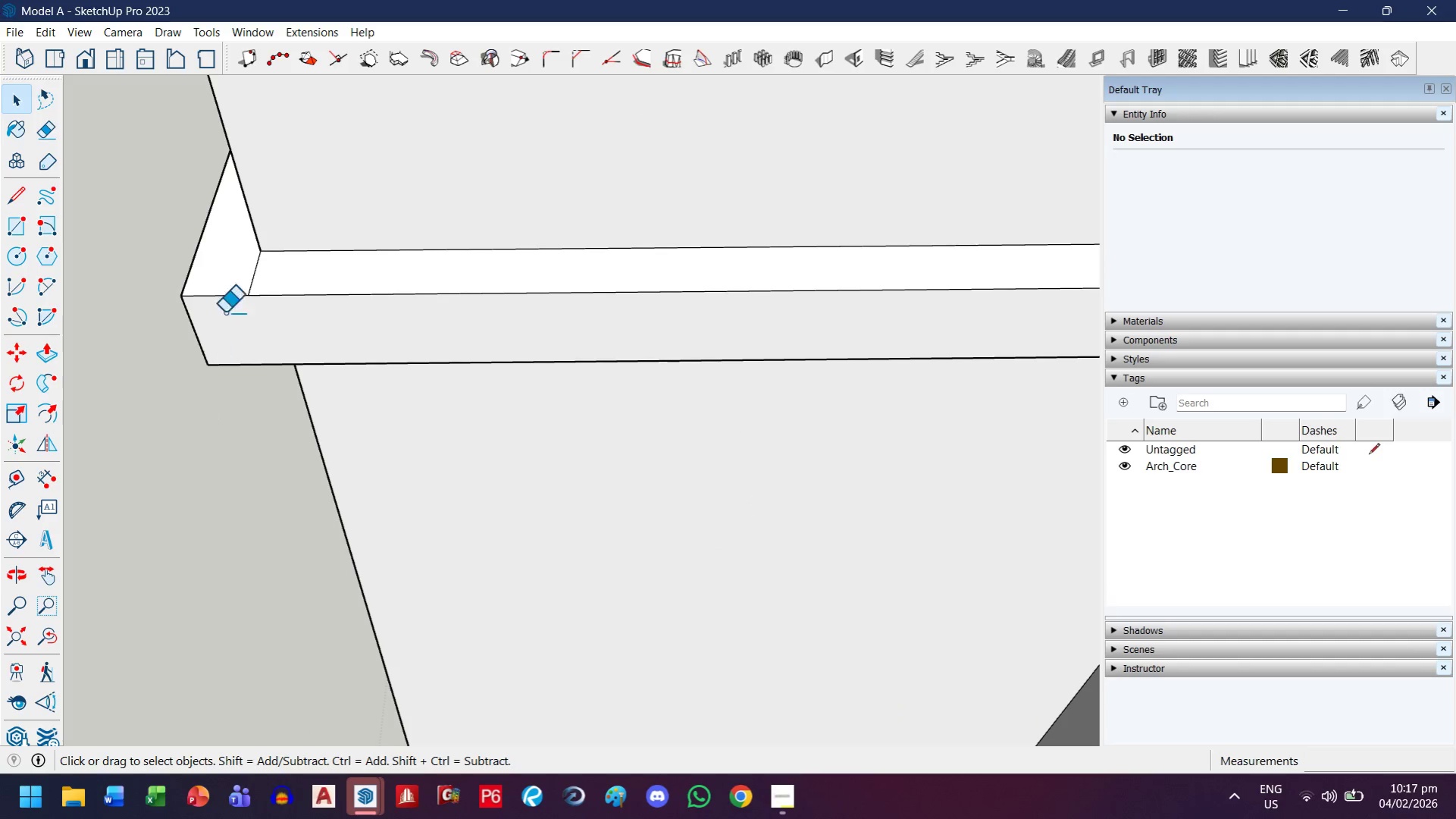 
left_click_drag(start_coordinate=[246, 263], to_coordinate=[270, 273])
 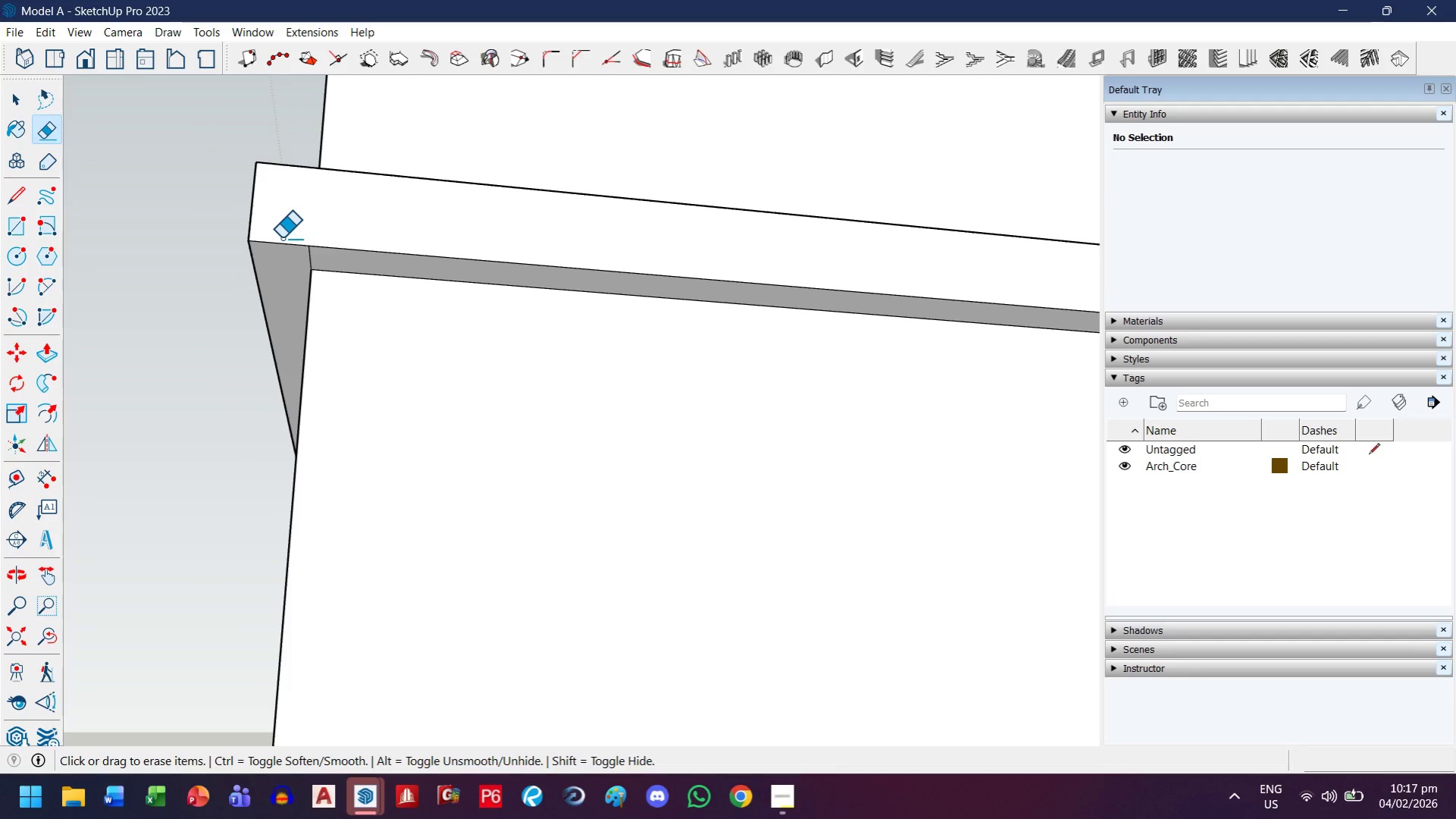 
left_click_drag(start_coordinate=[302, 265], to_coordinate=[307, 265])
 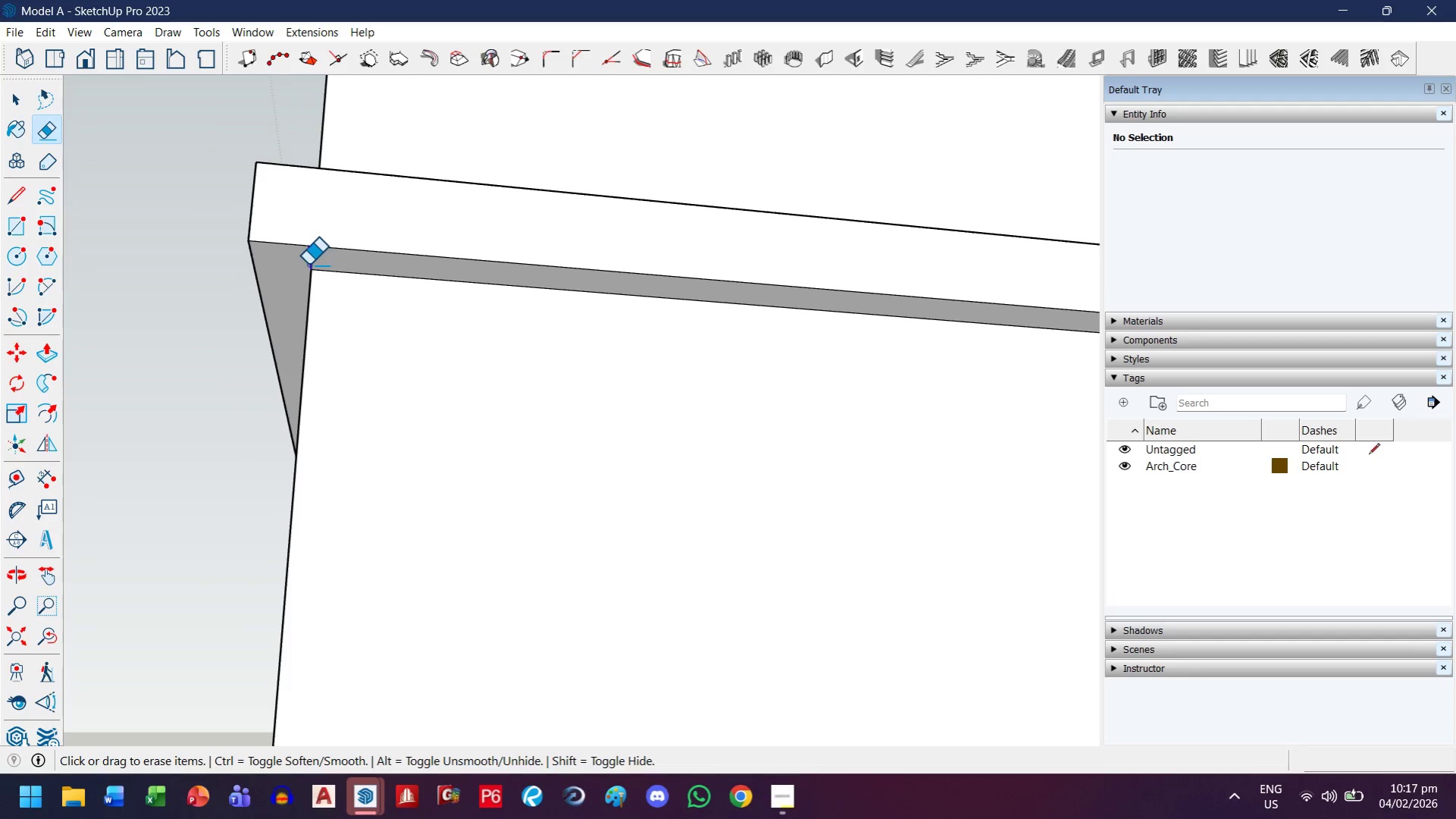 
left_click_drag(start_coordinate=[310, 265], to_coordinate=[314, 262])
 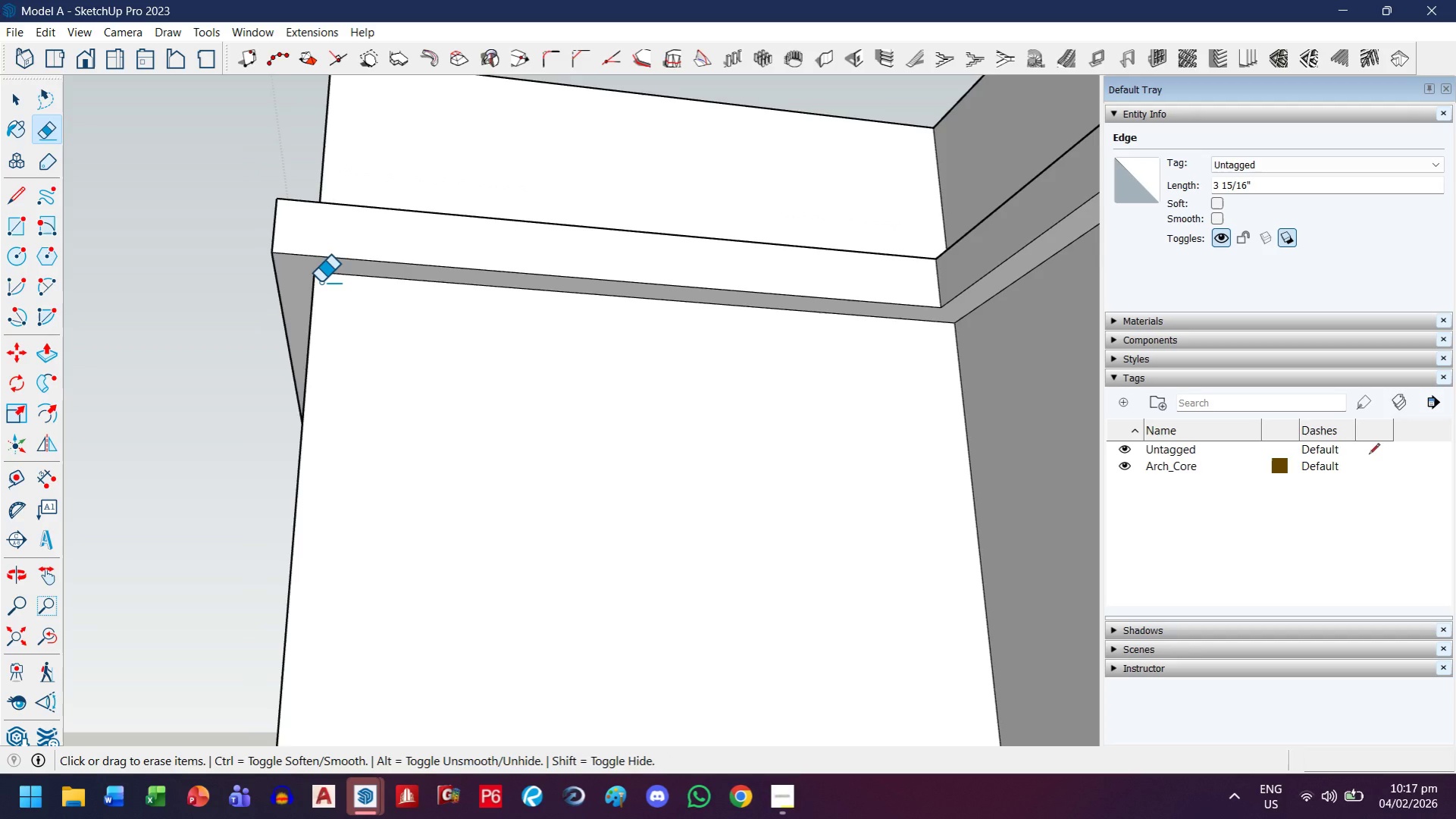 
scroll: coordinate [340, 368], scroll_direction: down, amount: 8.0
 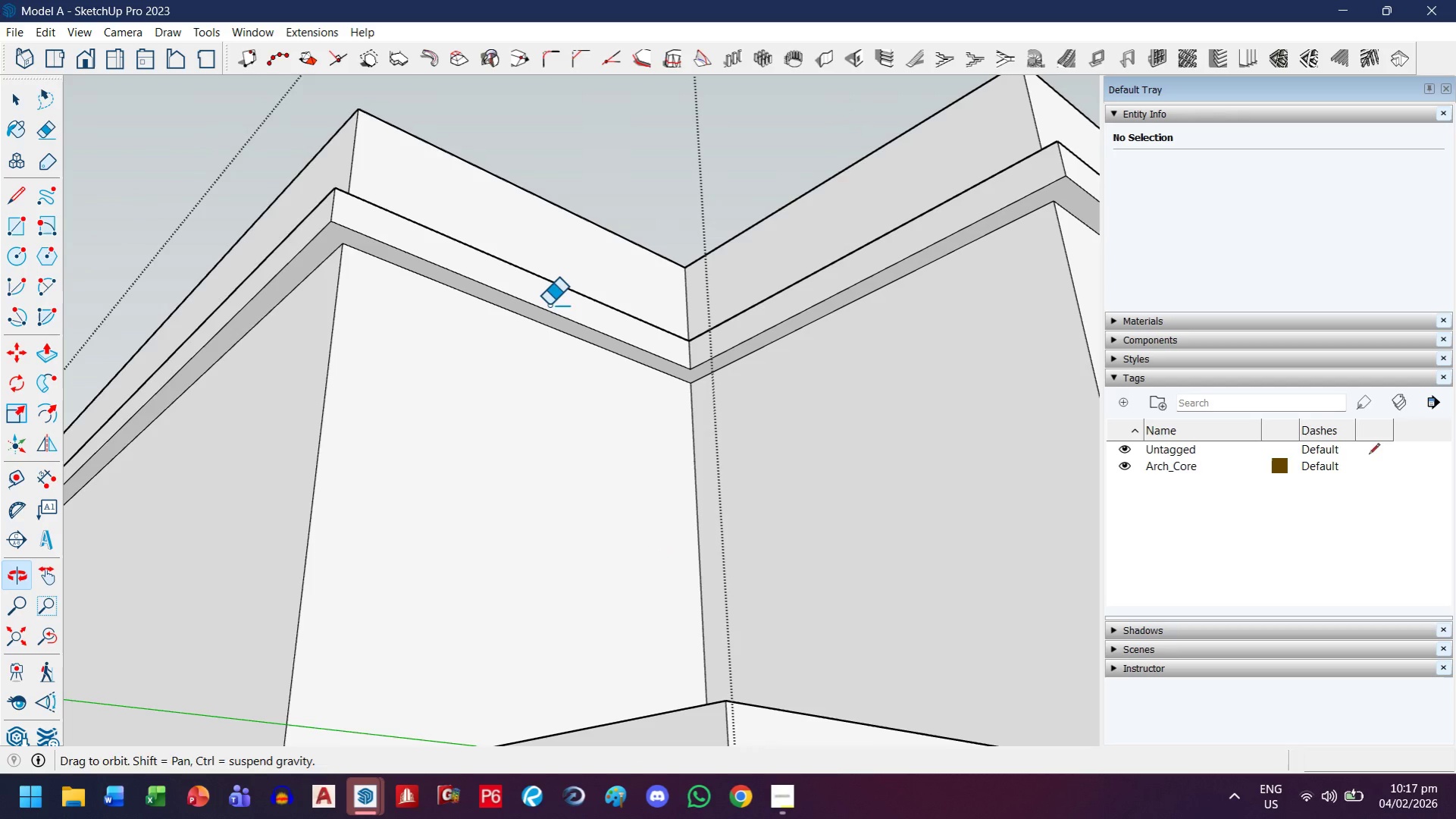 
key(H)
 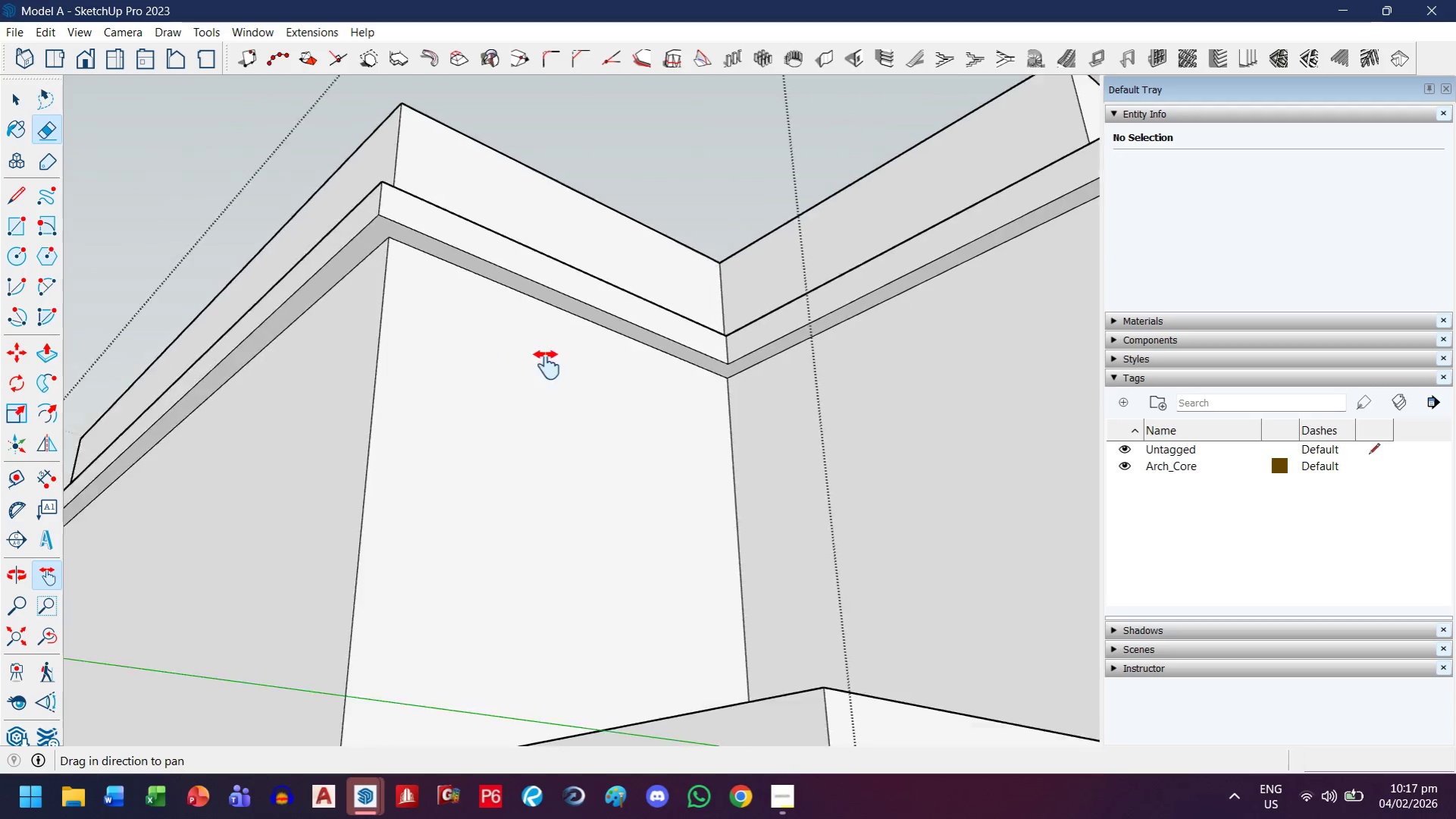 
left_click_drag(start_coordinate=[452, 372], to_coordinate=[763, 365])
 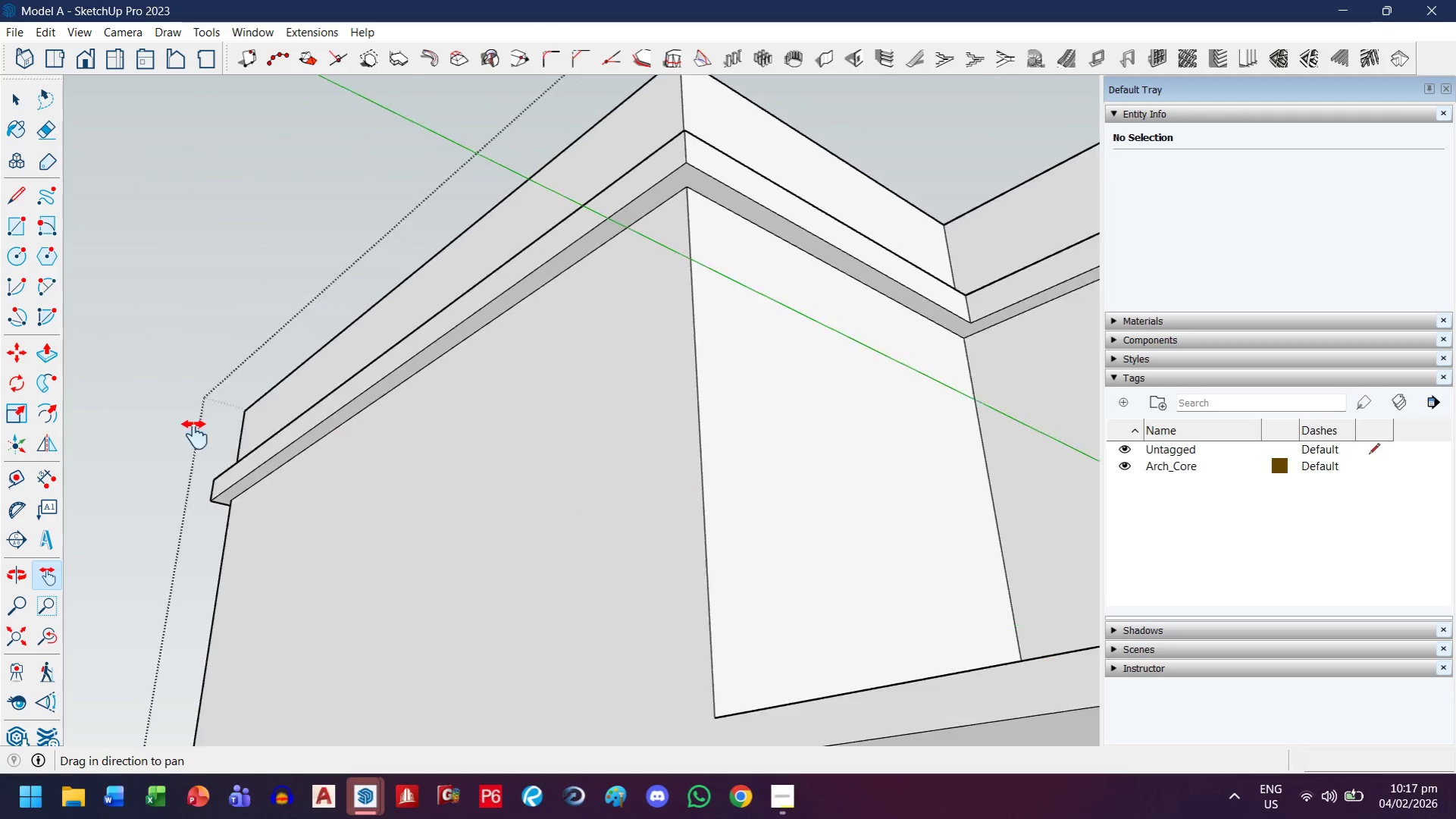 
left_click_drag(start_coordinate=[170, 483], to_coordinate=[247, 359])
 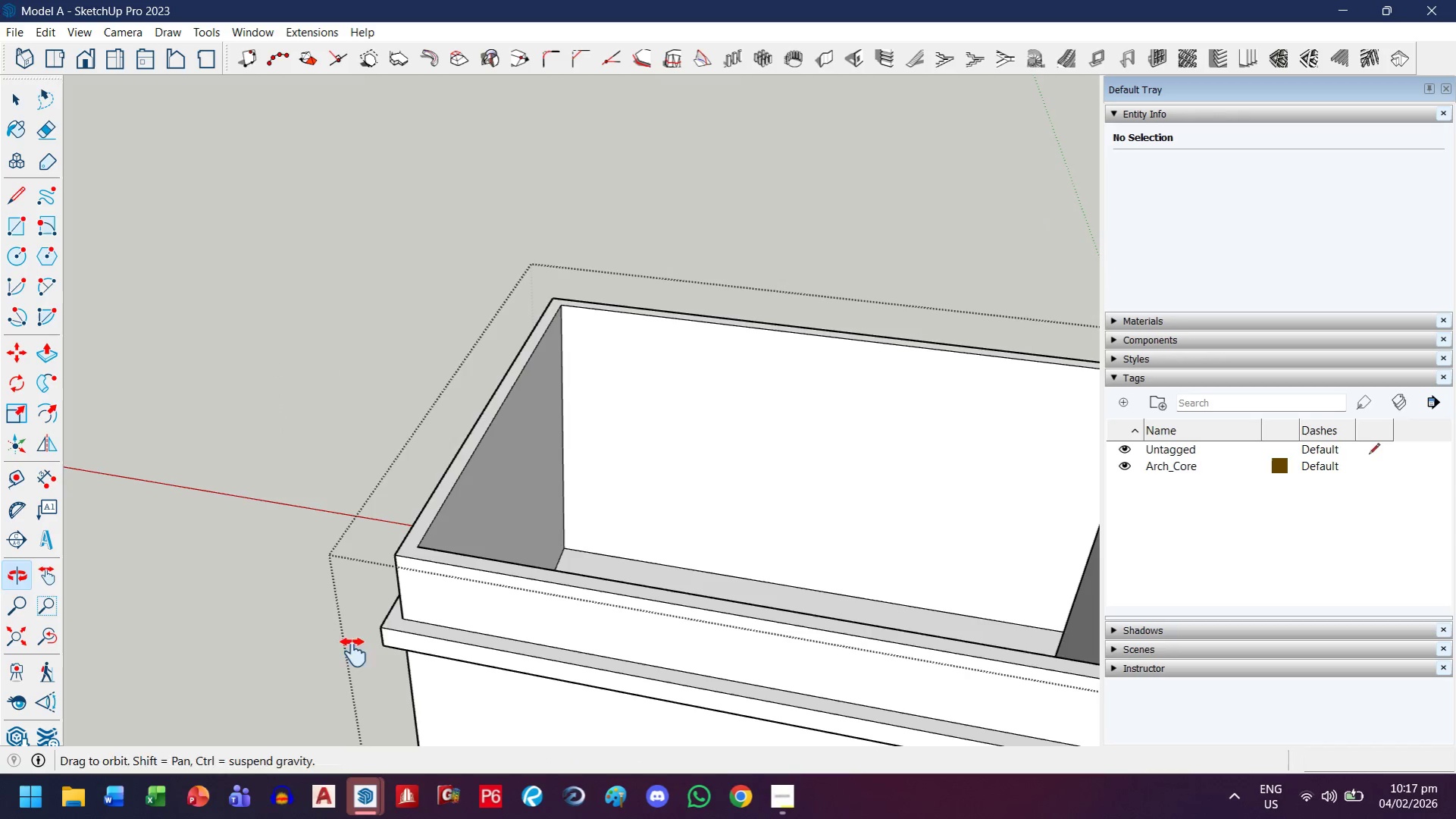 
left_click_drag(start_coordinate=[472, 561], to_coordinate=[302, 447])
 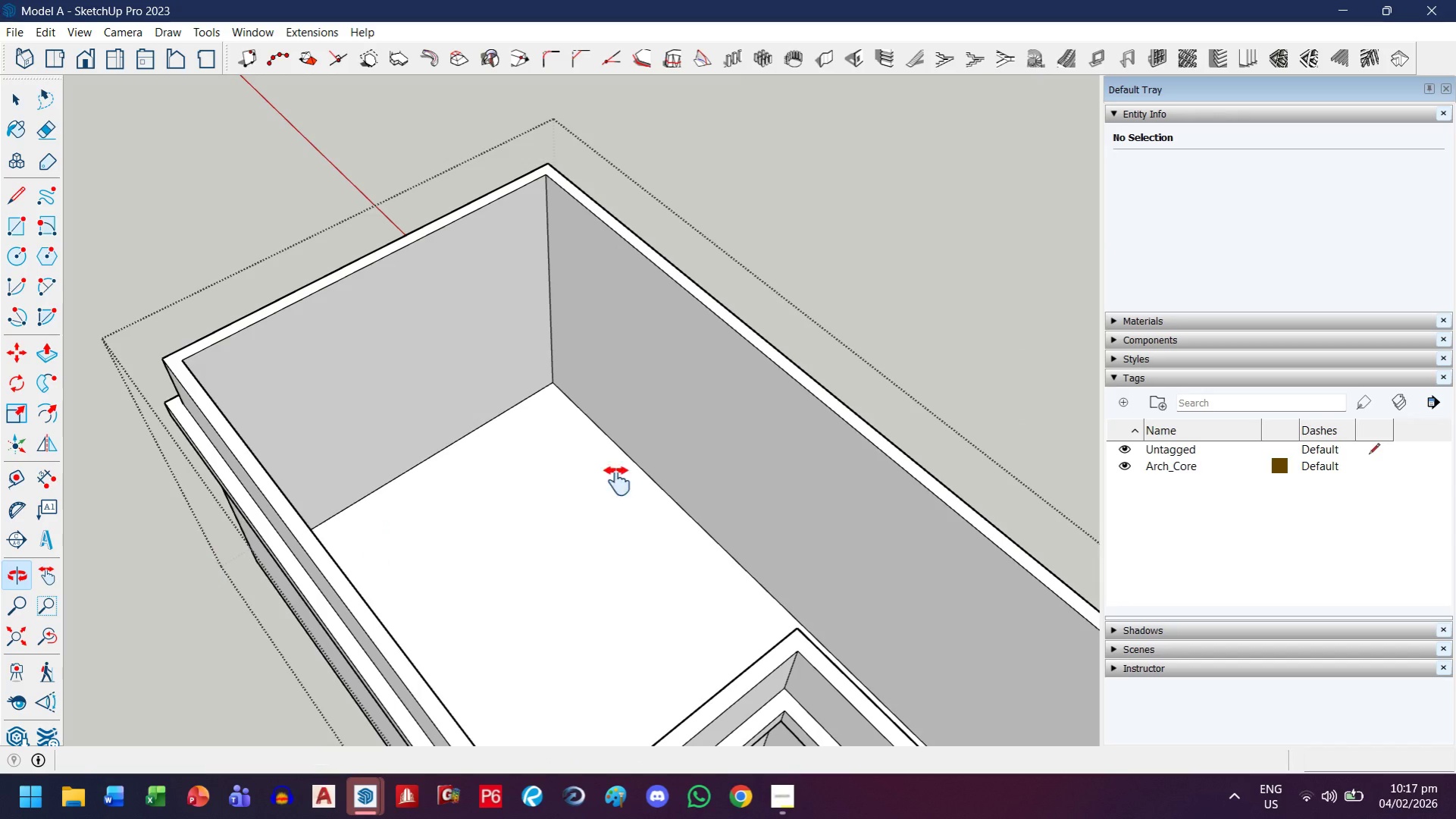 
left_click_drag(start_coordinate=[677, 454], to_coordinate=[464, 280])
 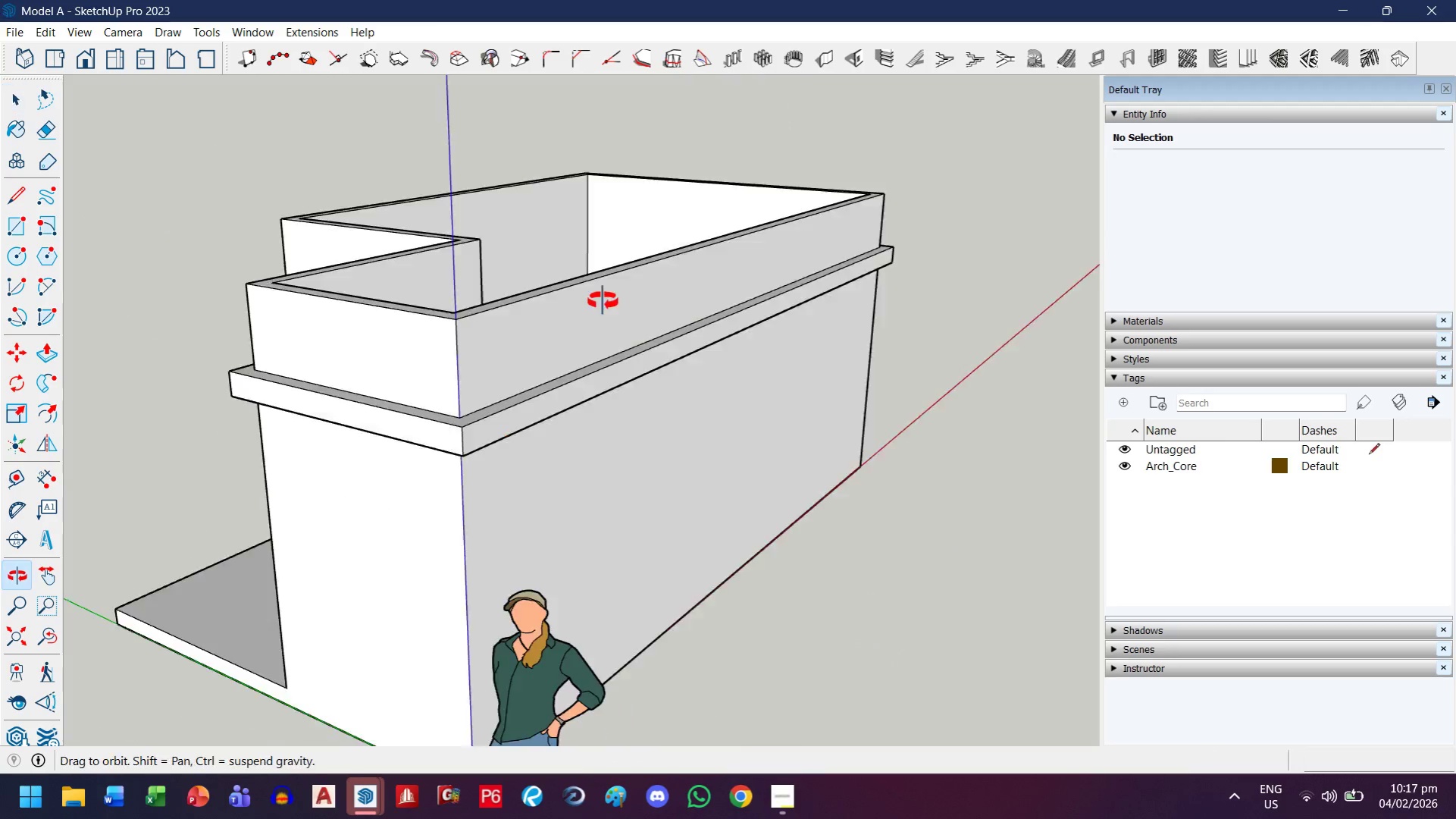 
key(H)
 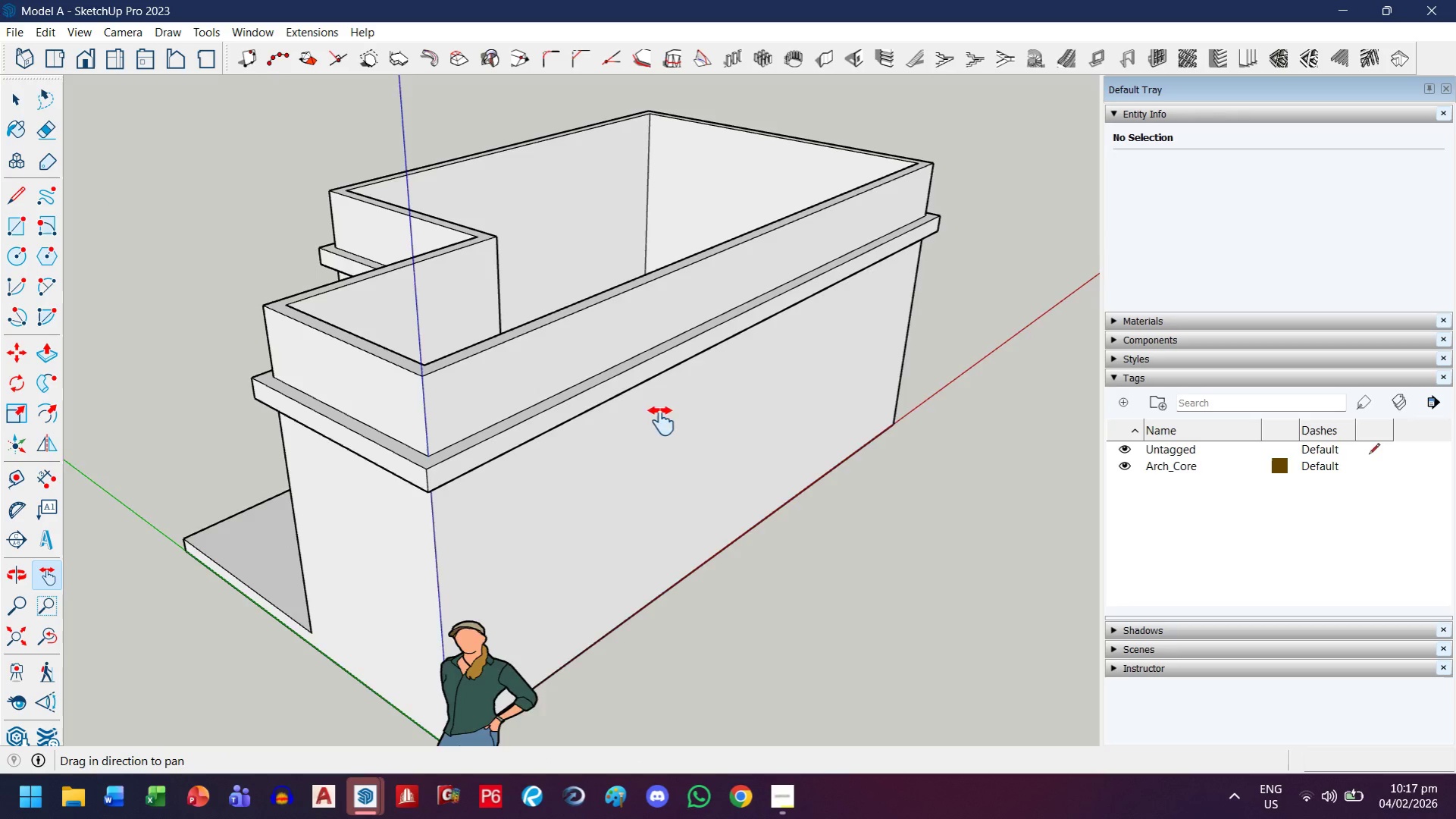 
left_click_drag(start_coordinate=[658, 425], to_coordinate=[623, 466])
 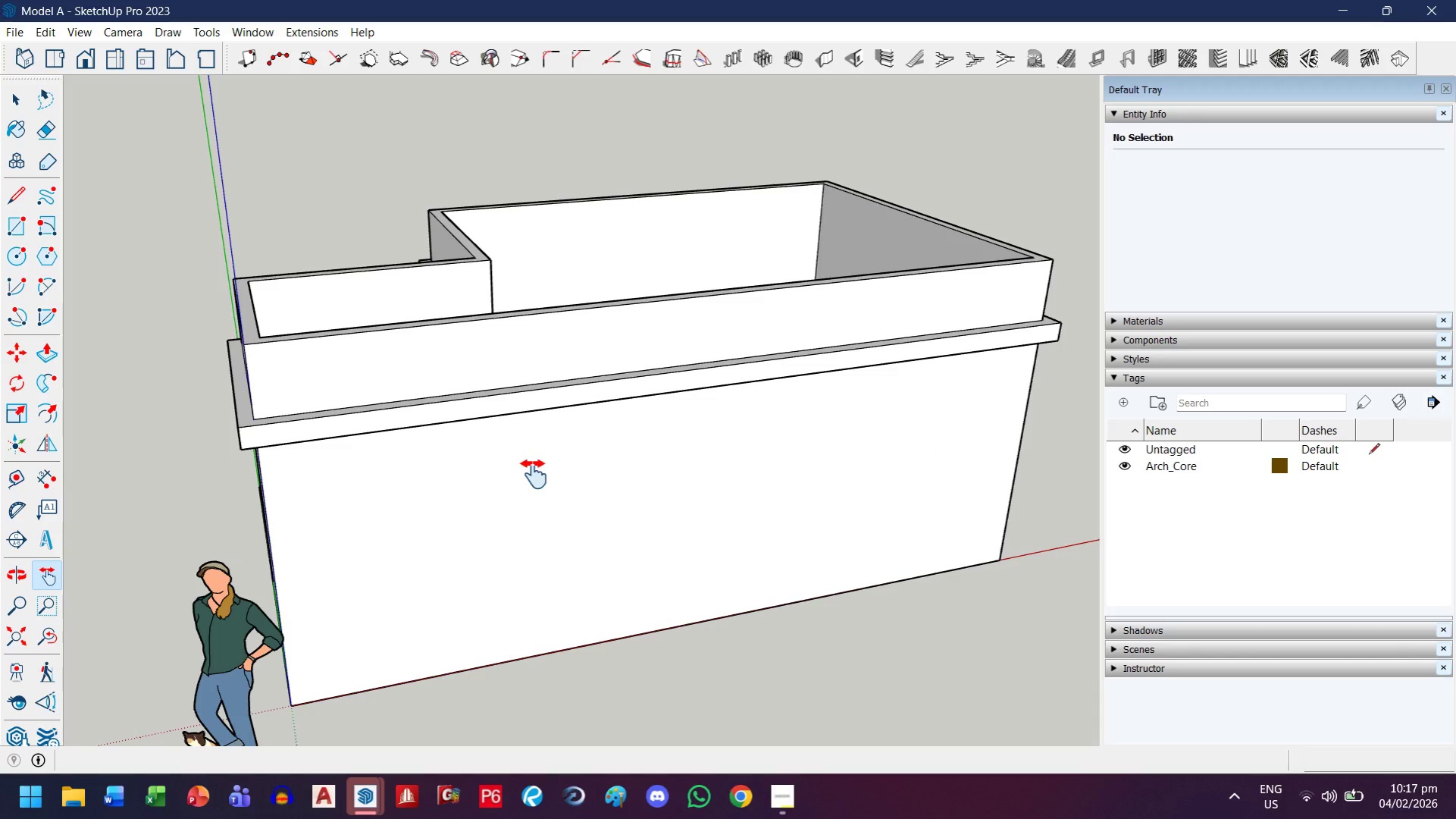 
scroll: coordinate [546, 364], scroll_direction: down, amount: 1.0
 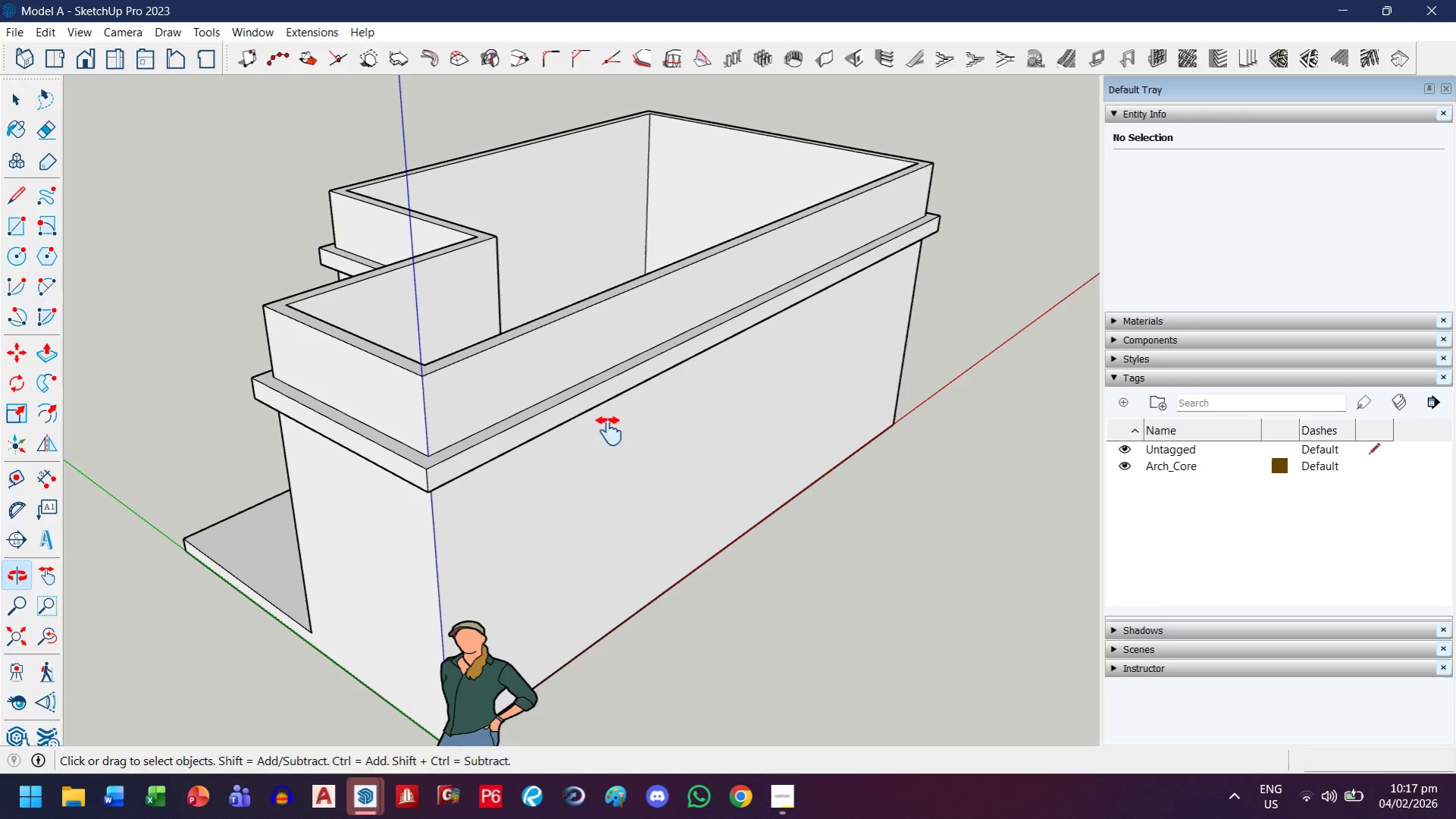 
wait(5.33)
 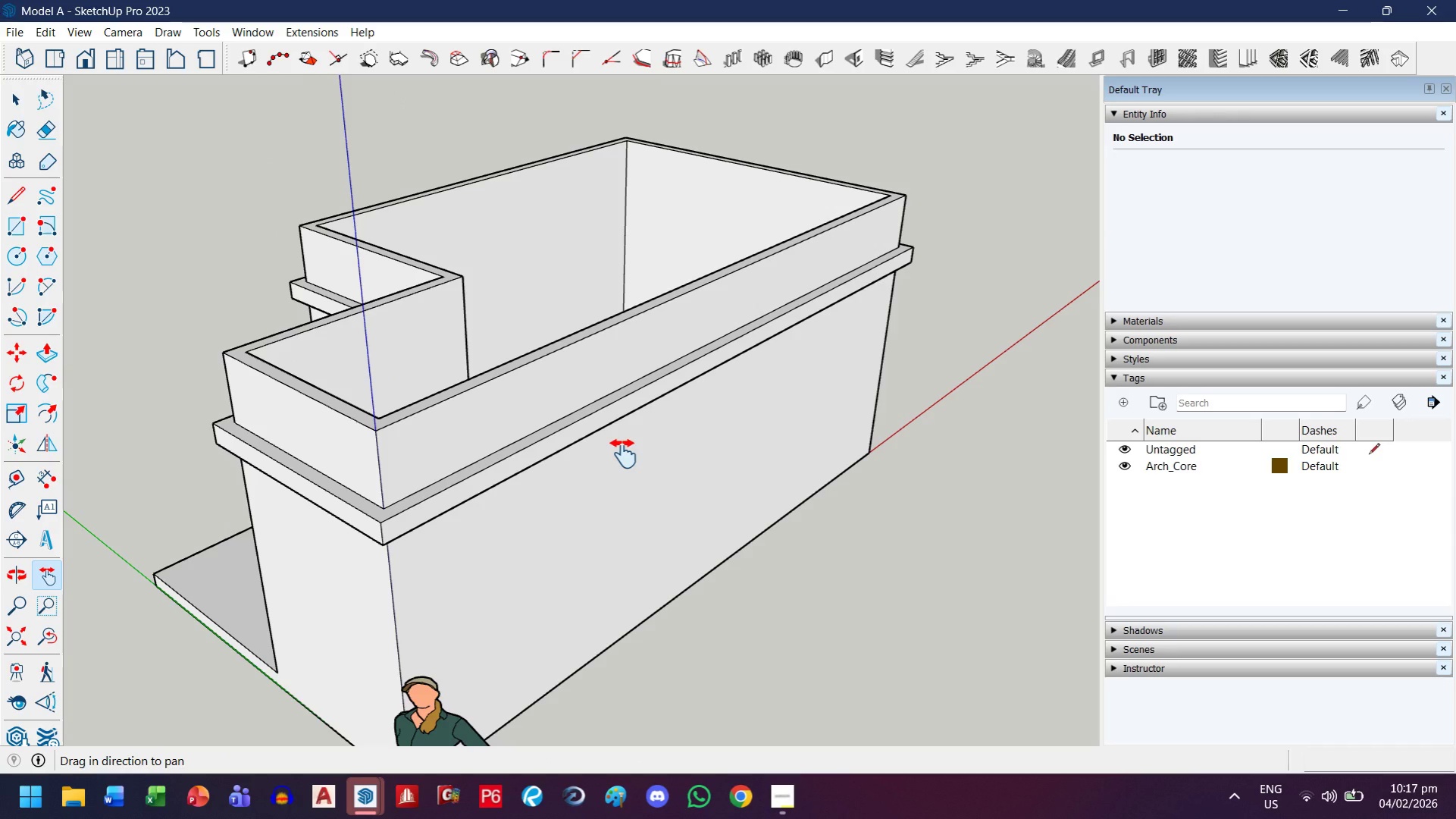 
scroll: coordinate [537, 479], scroll_direction: down, amount: 3.0
 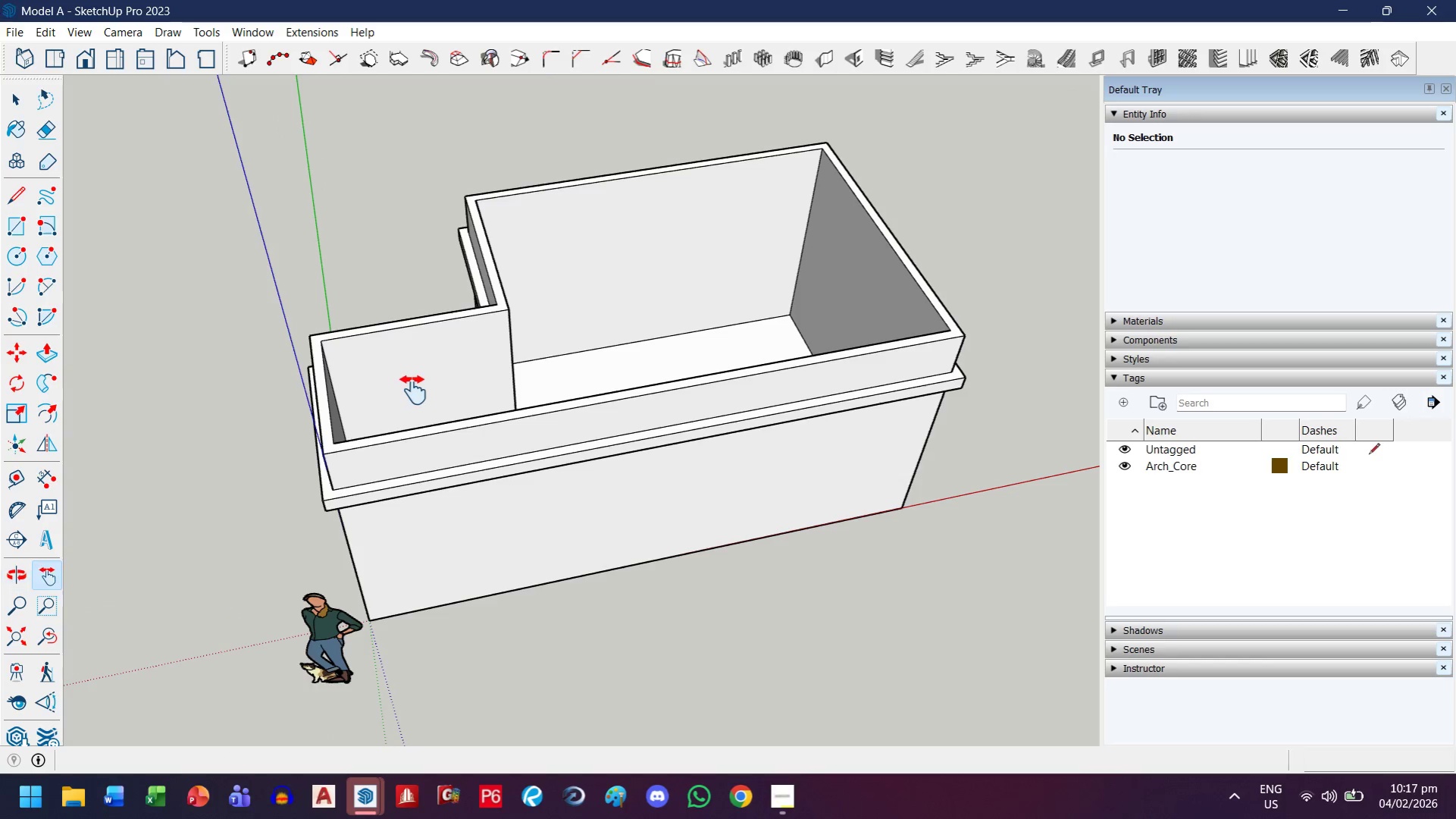 
scroll: coordinate [594, 403], scroll_direction: up, amount: 3.0
 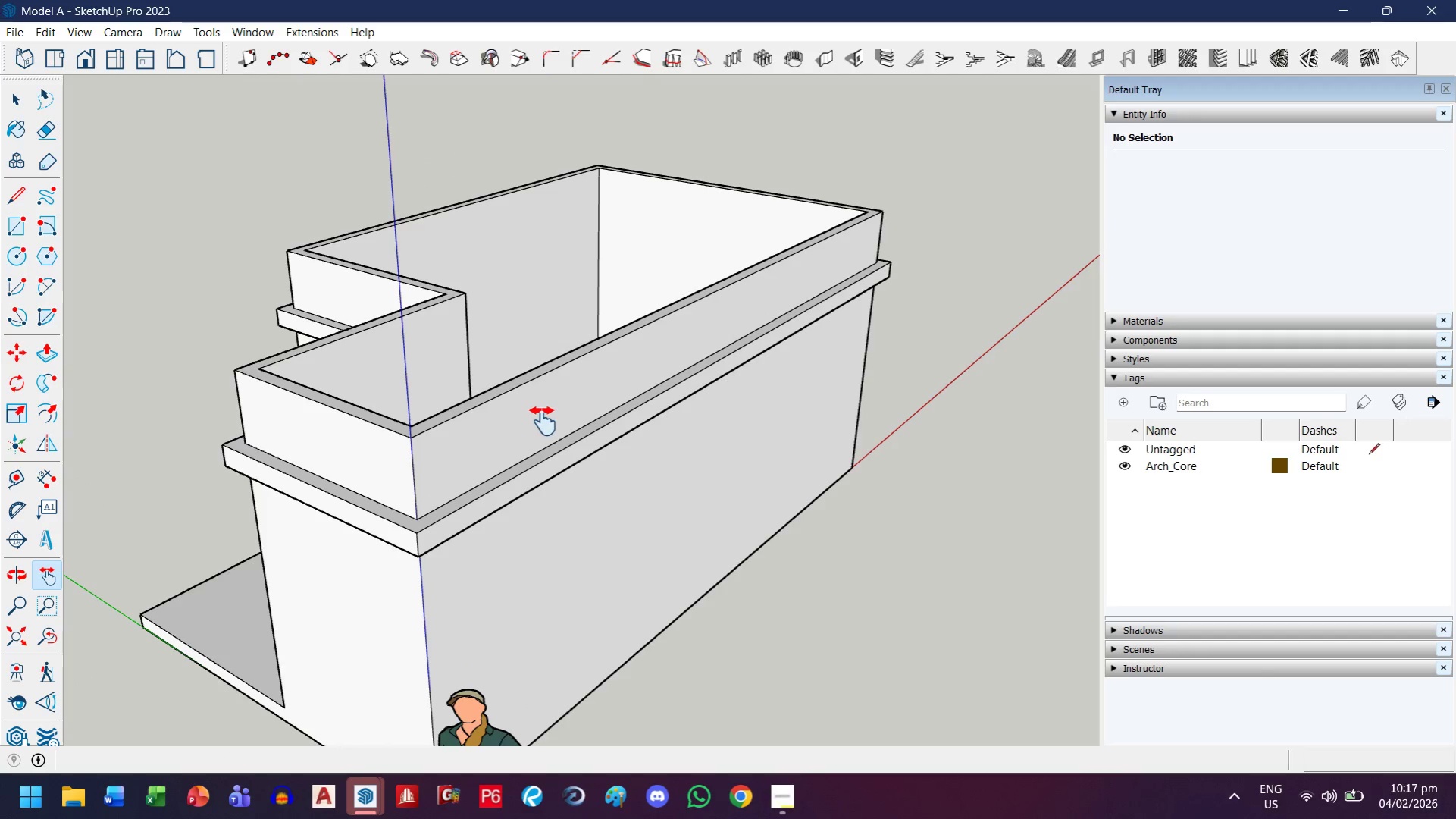 
scroll: coordinate [520, 421], scroll_direction: down, amount: 3.0
 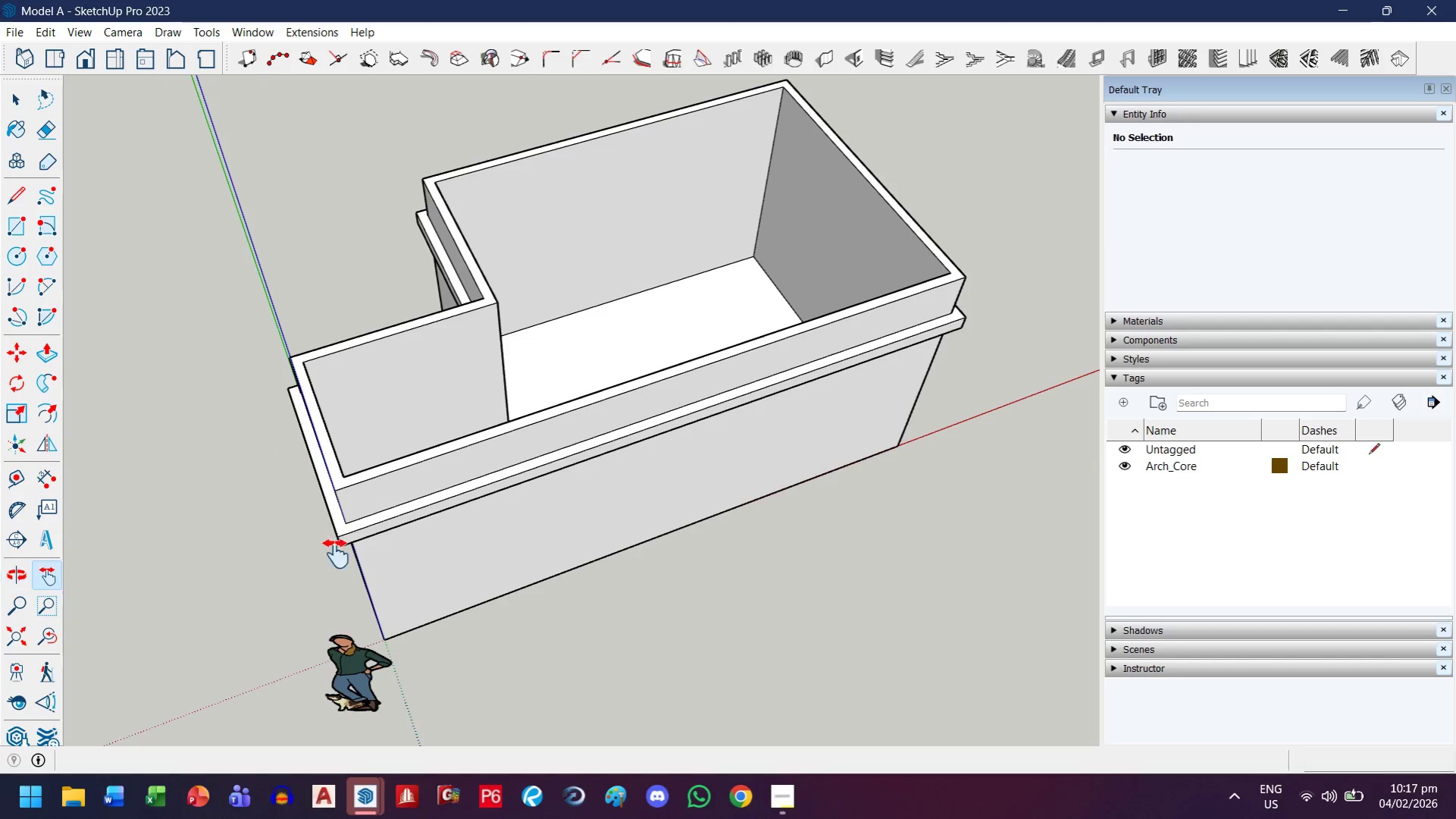 
scroll: coordinate [344, 536], scroll_direction: up, amount: 2.0
 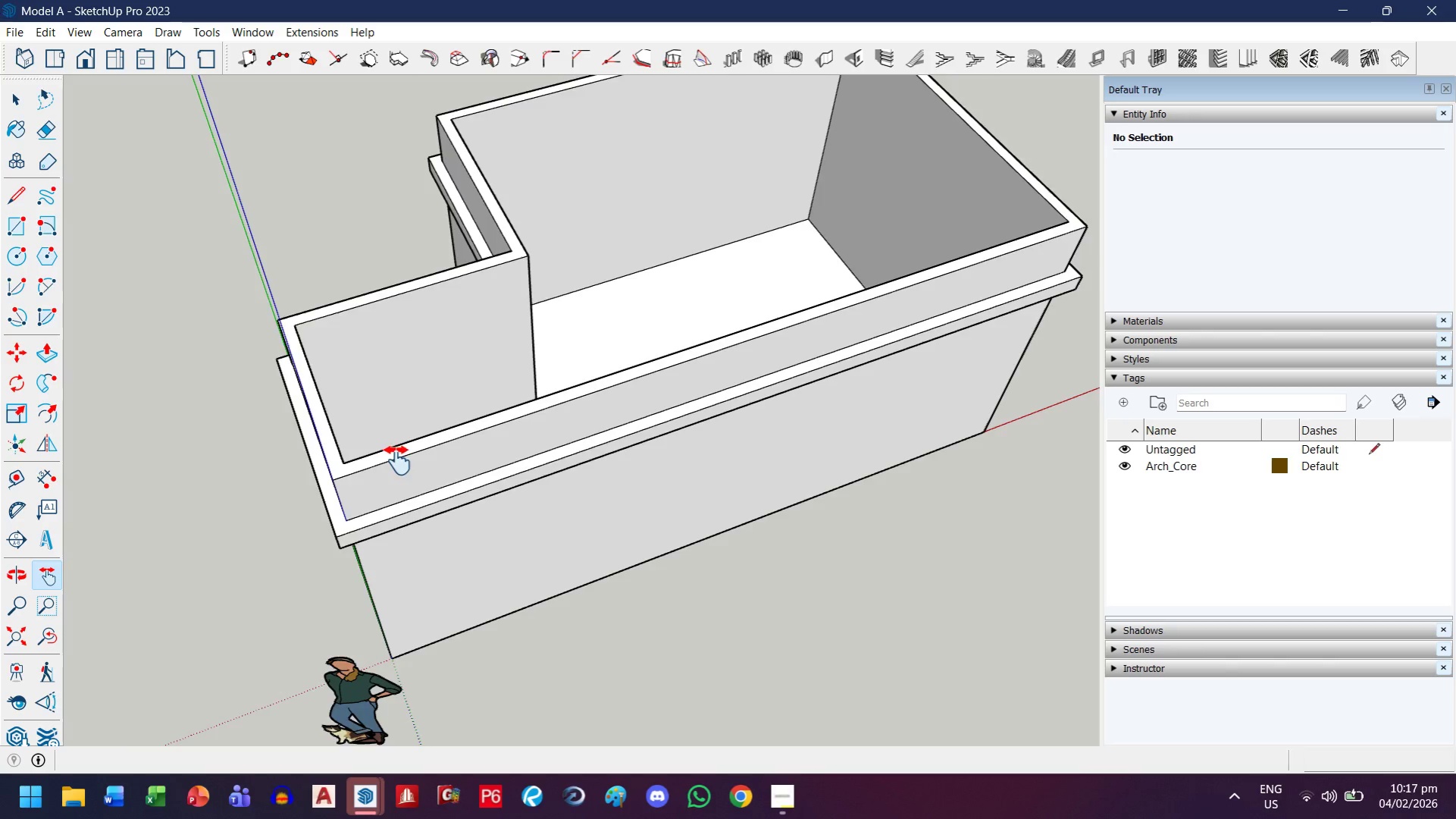 
scroll: coordinate [397, 461], scroll_direction: down, amount: 2.0
 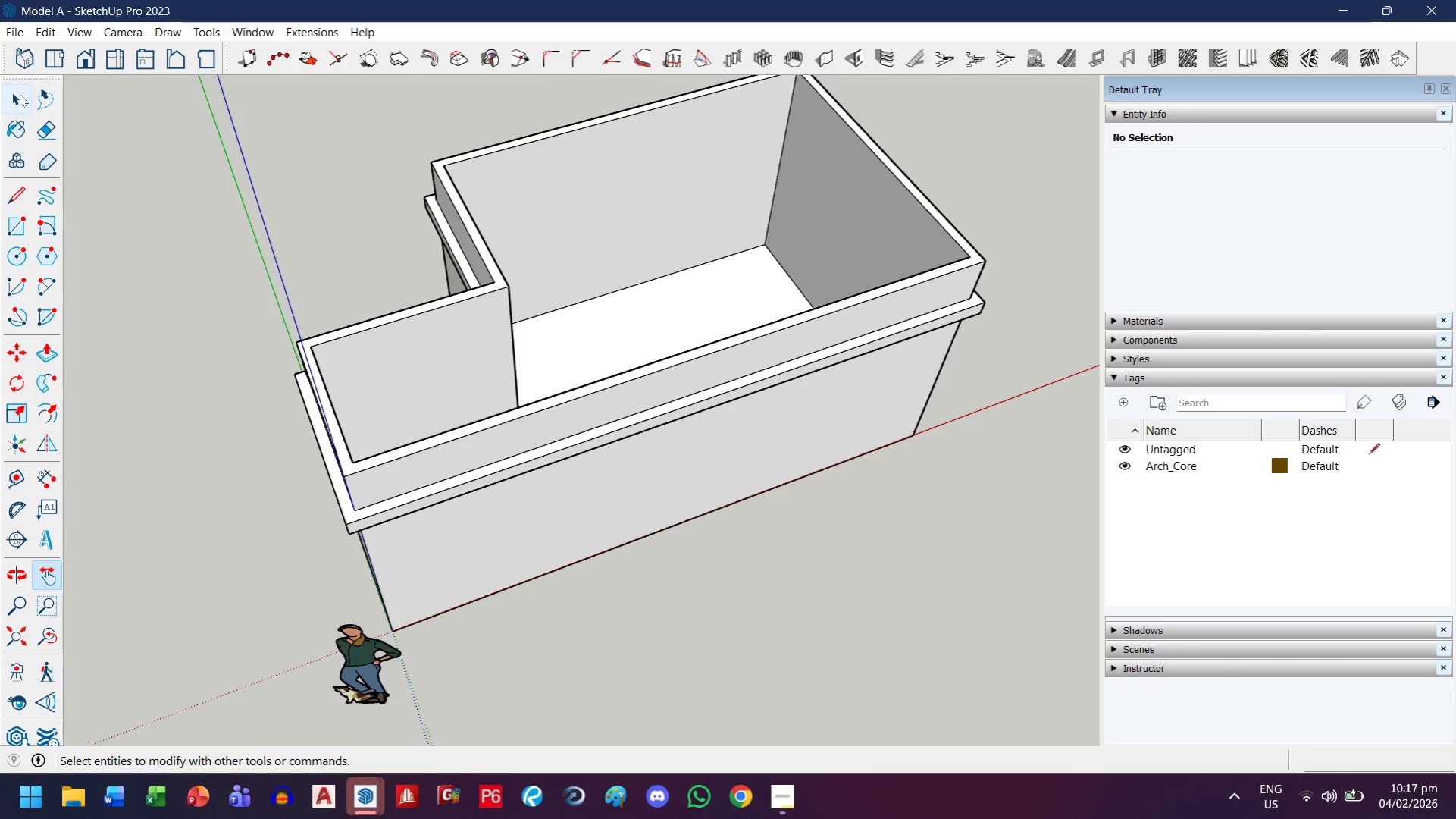 
double_click([515, 300])
 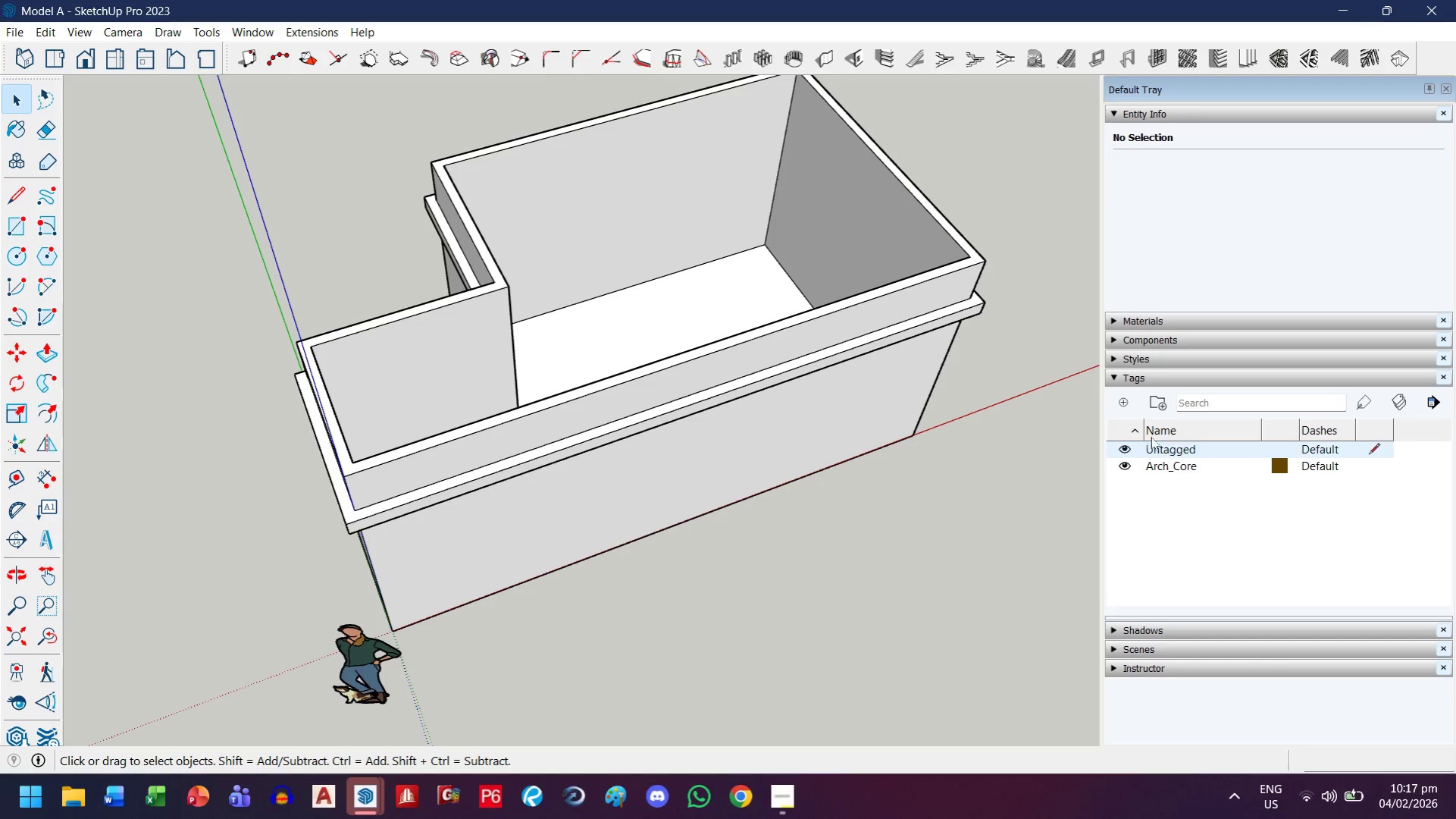 
left_click([1119, 401])
 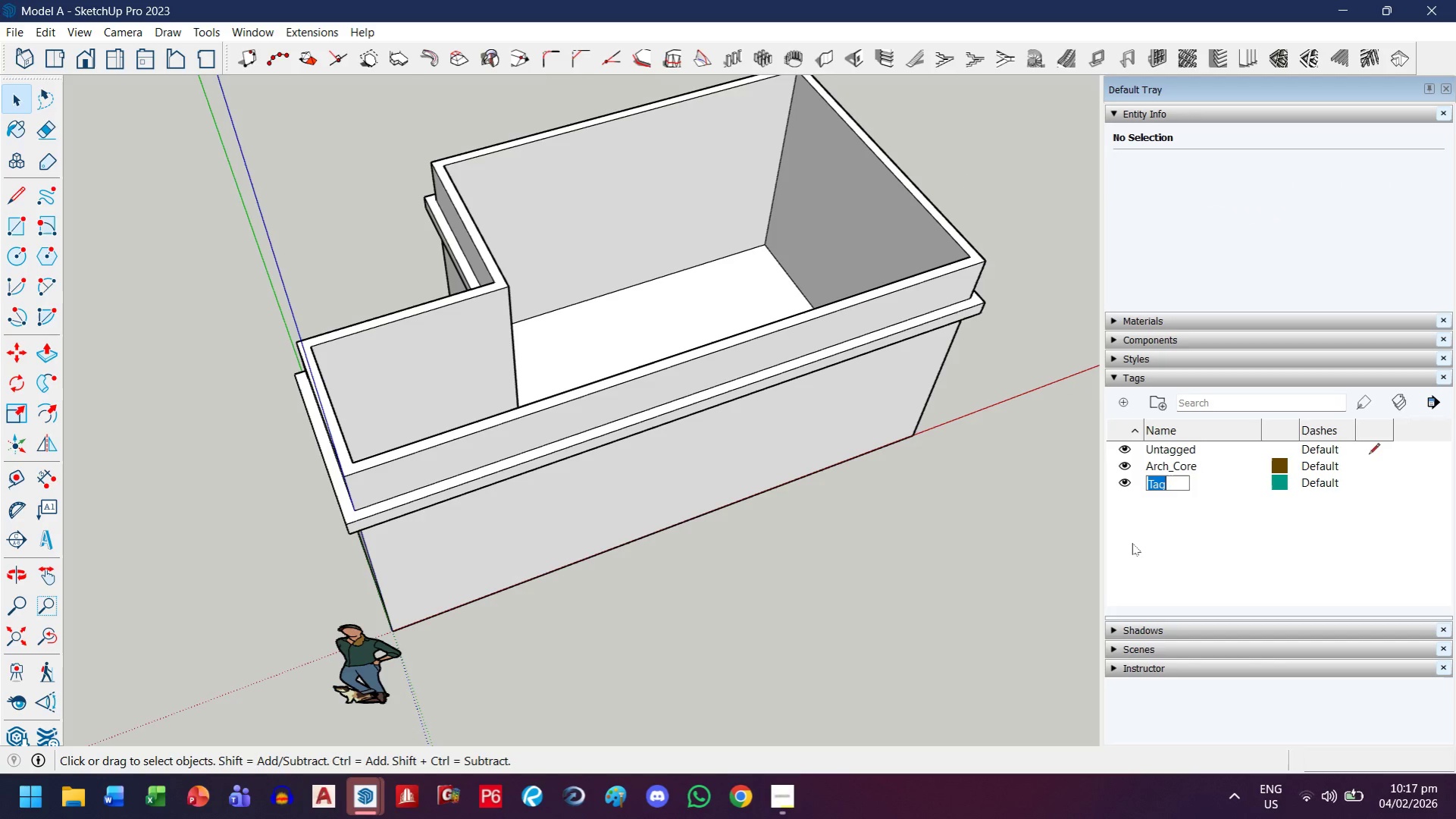 
type(Arch_Roof)
 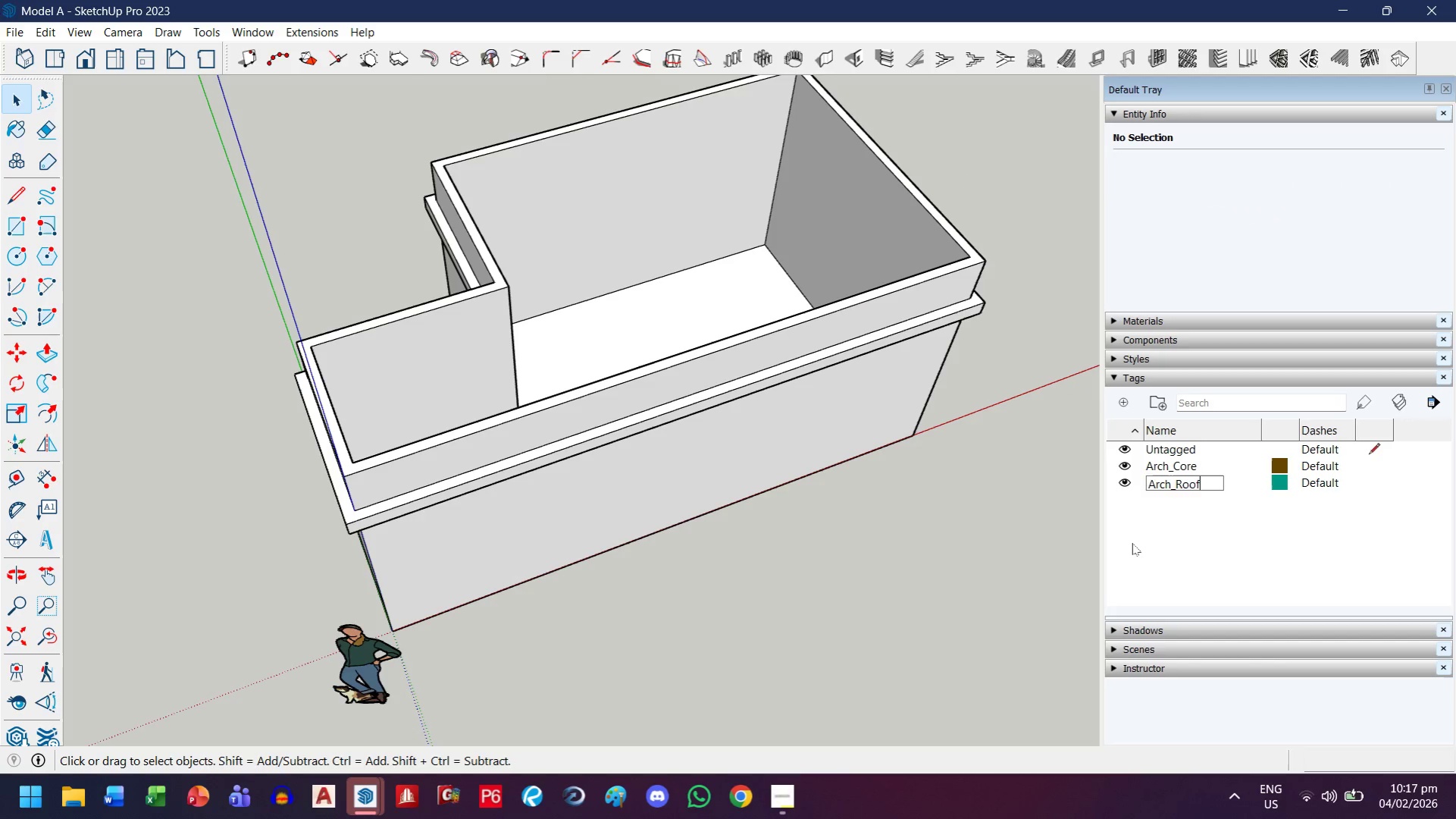 
key(Enter)
 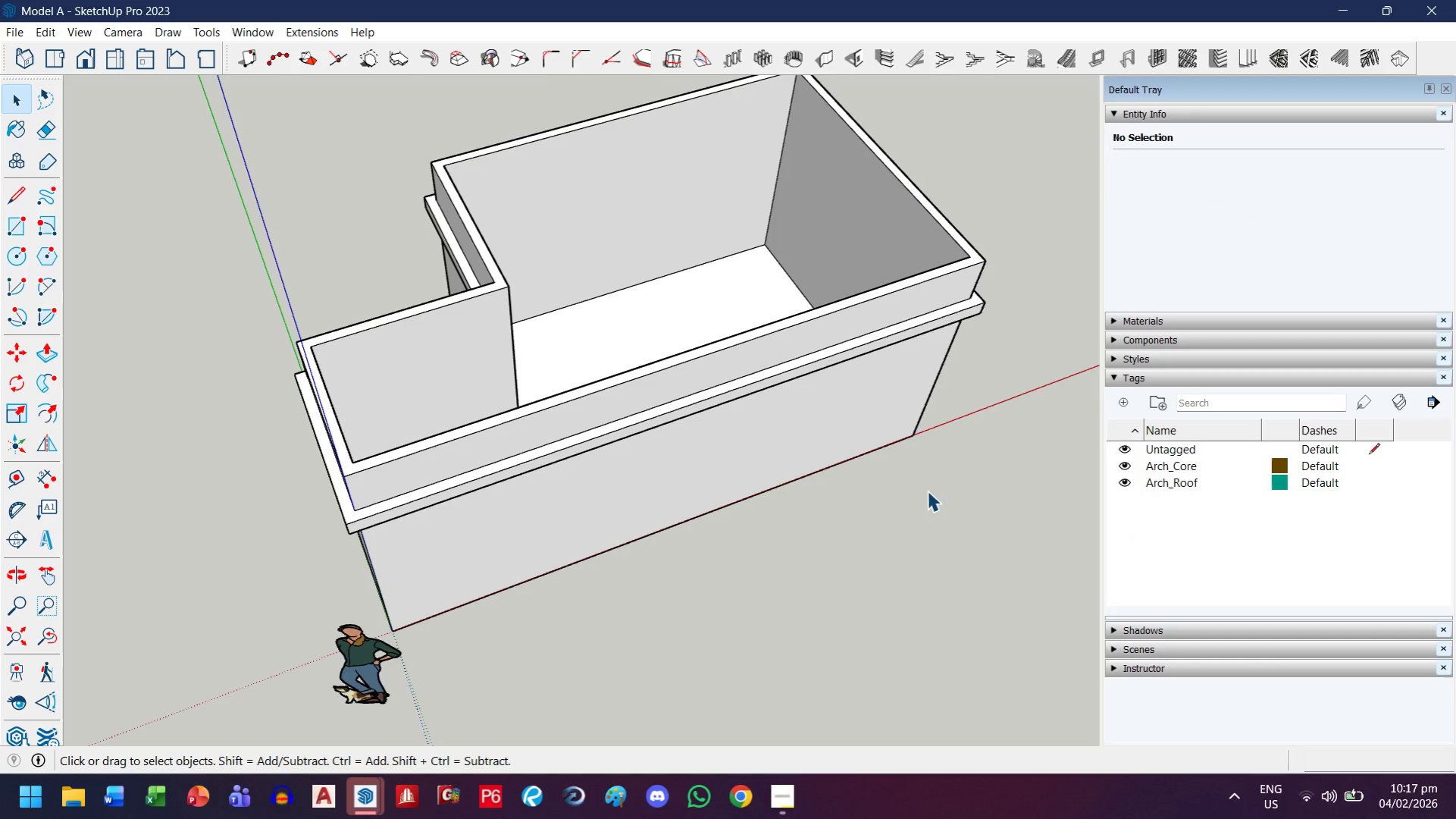 
key(R)
 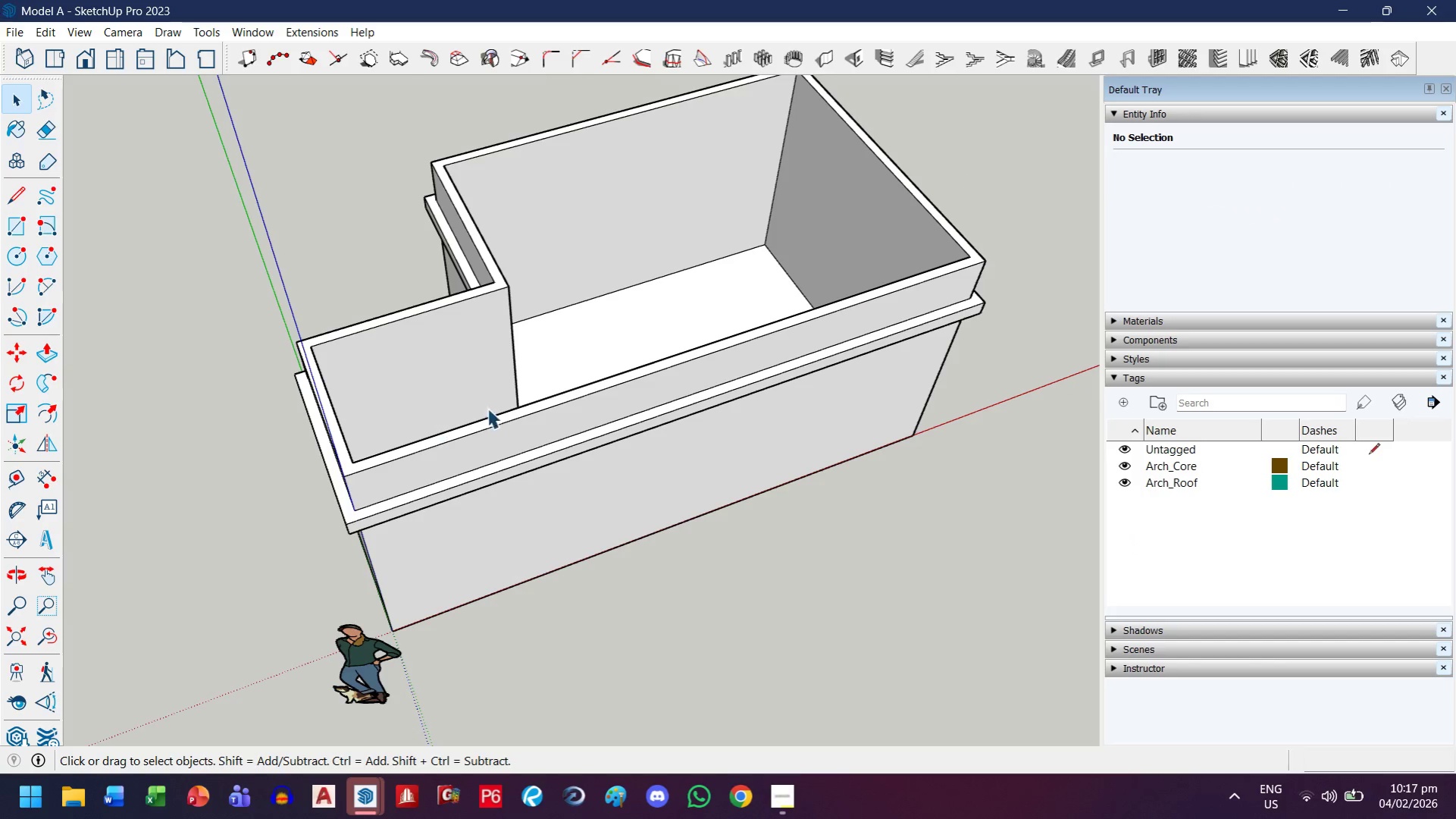 
left_click([559, 406])
 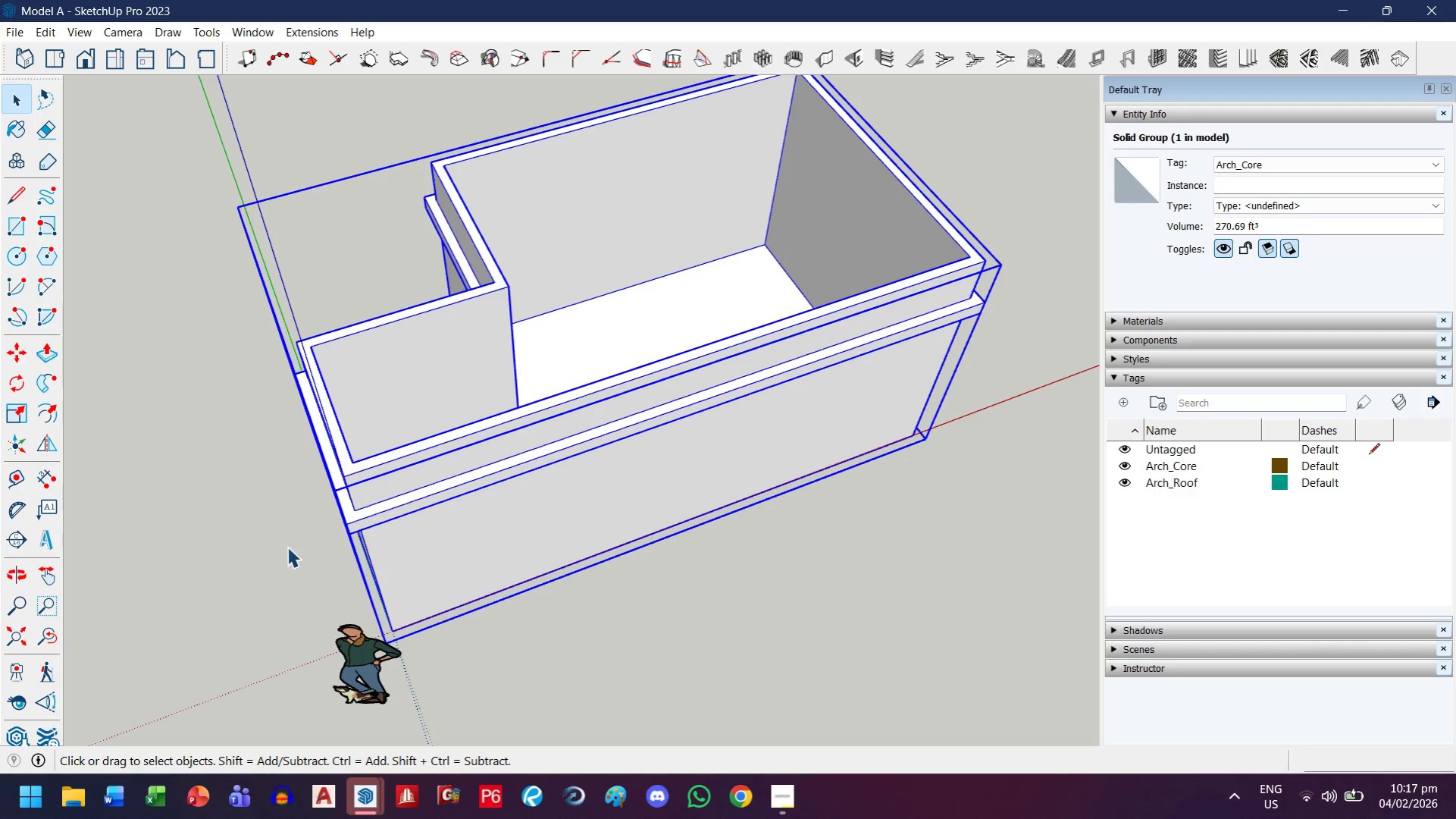 
left_click([256, 546])
 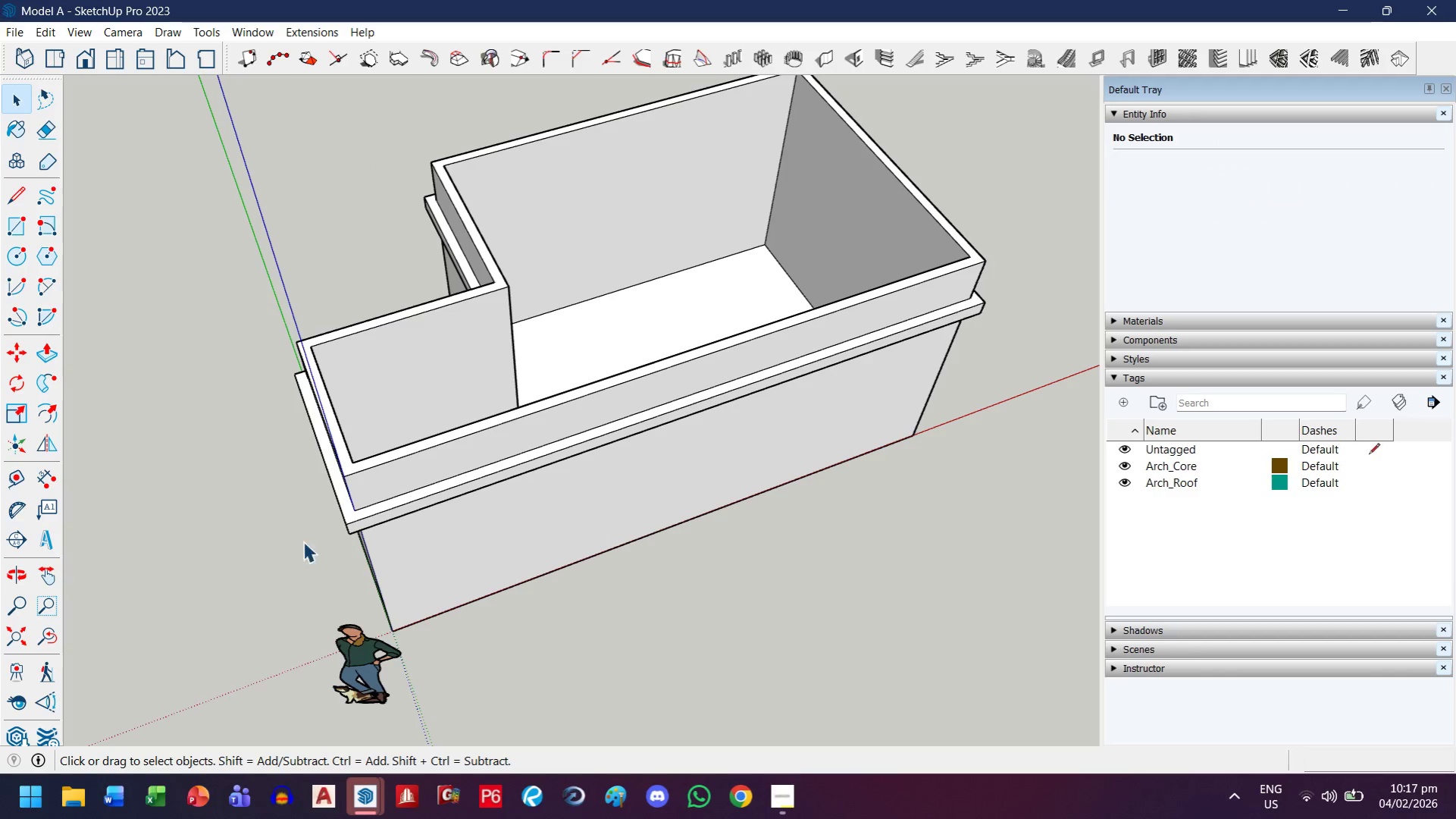 
key(R)
 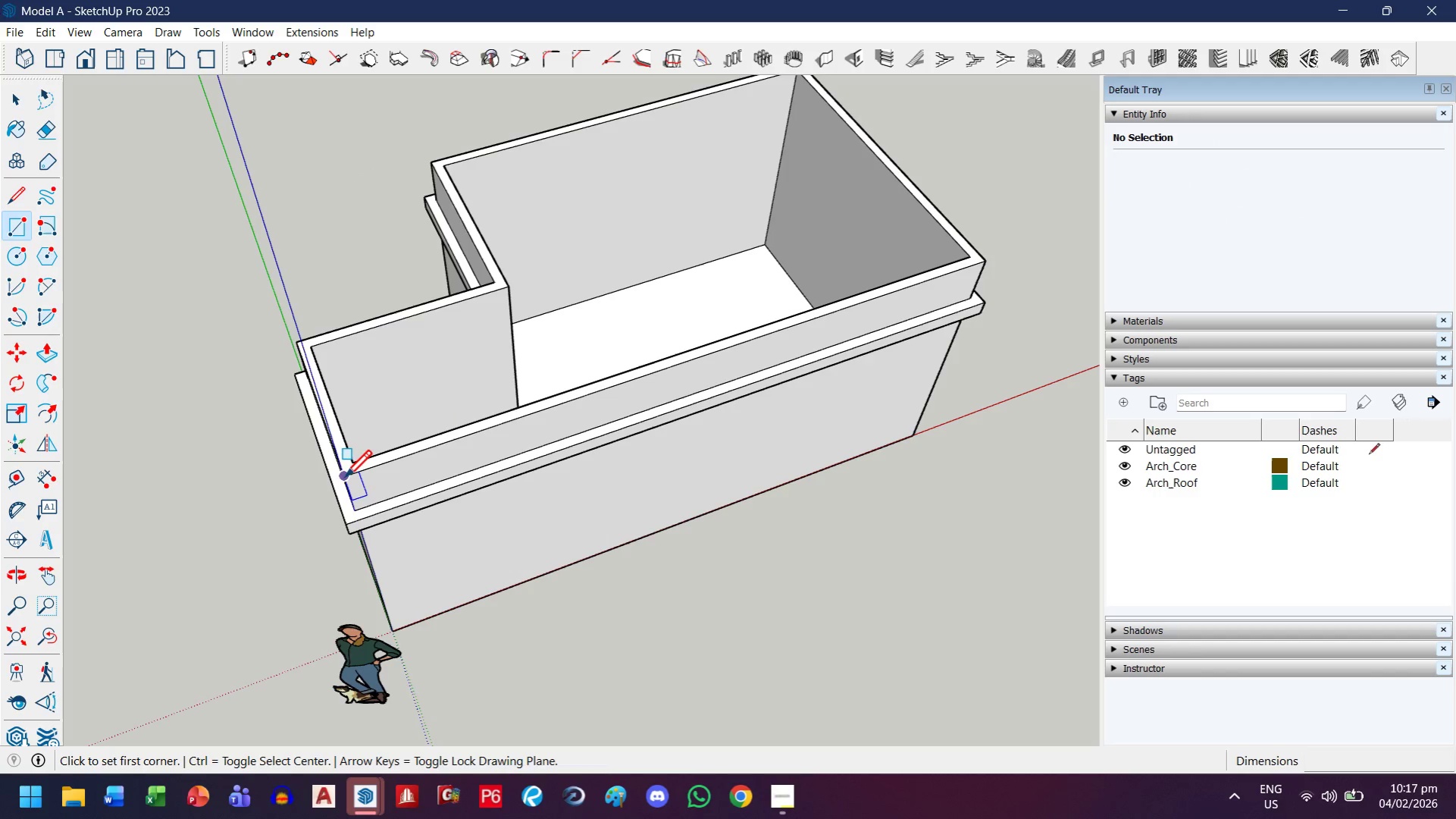 
left_click([345, 477])
 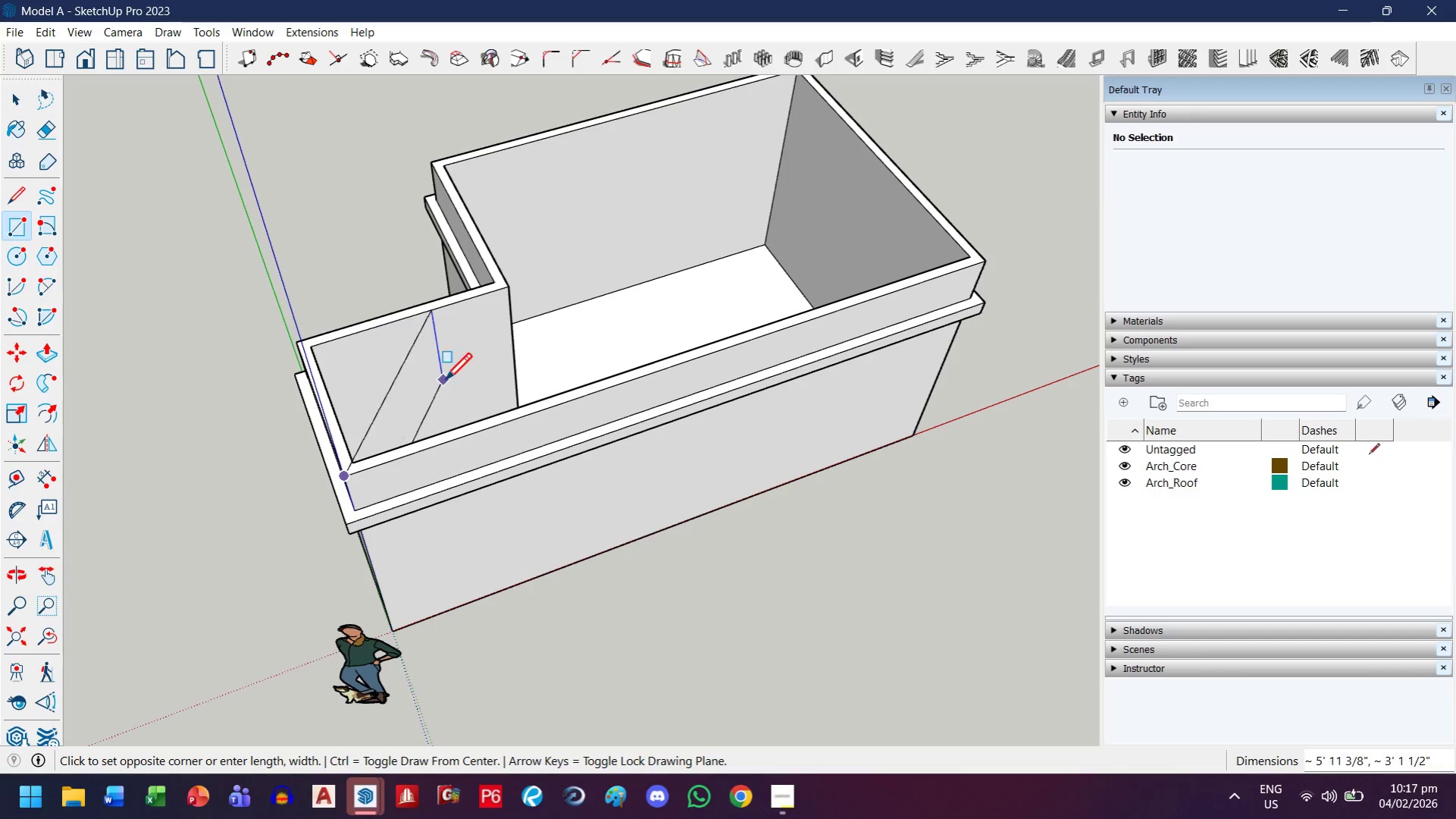 
key(H)
 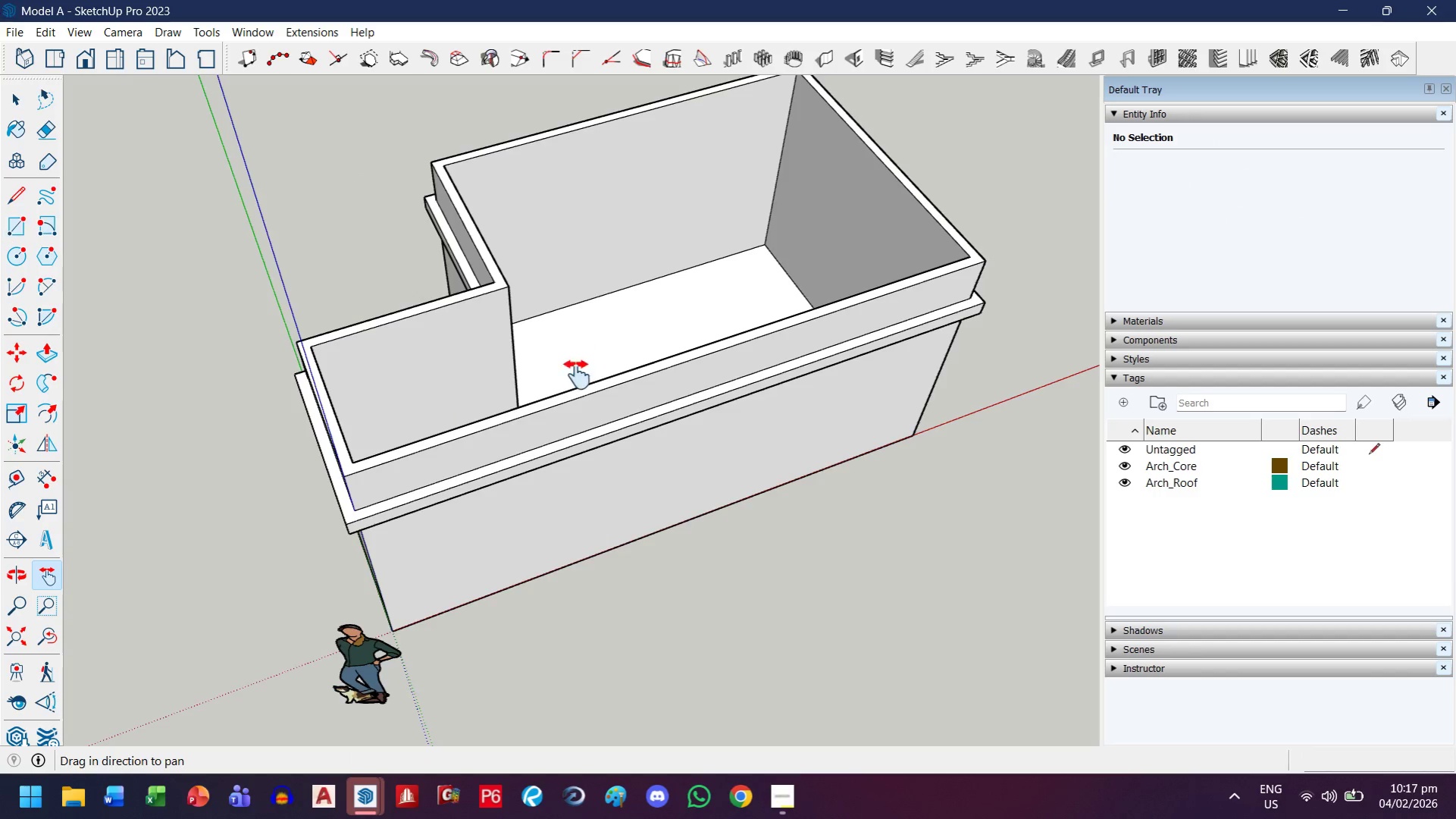 
left_click_drag(start_coordinate=[578, 371], to_coordinate=[546, 559])
 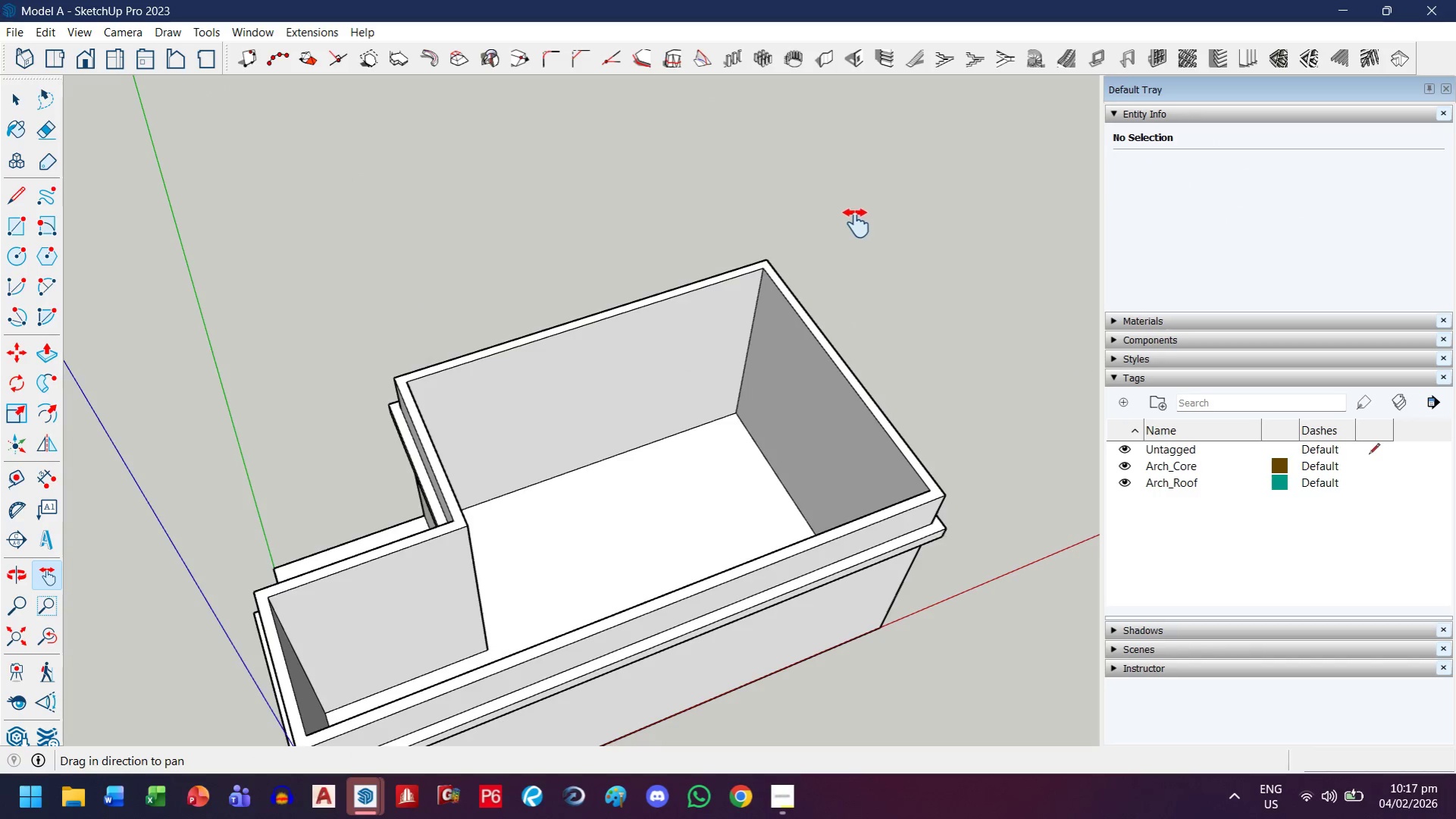 
key(Escape)
 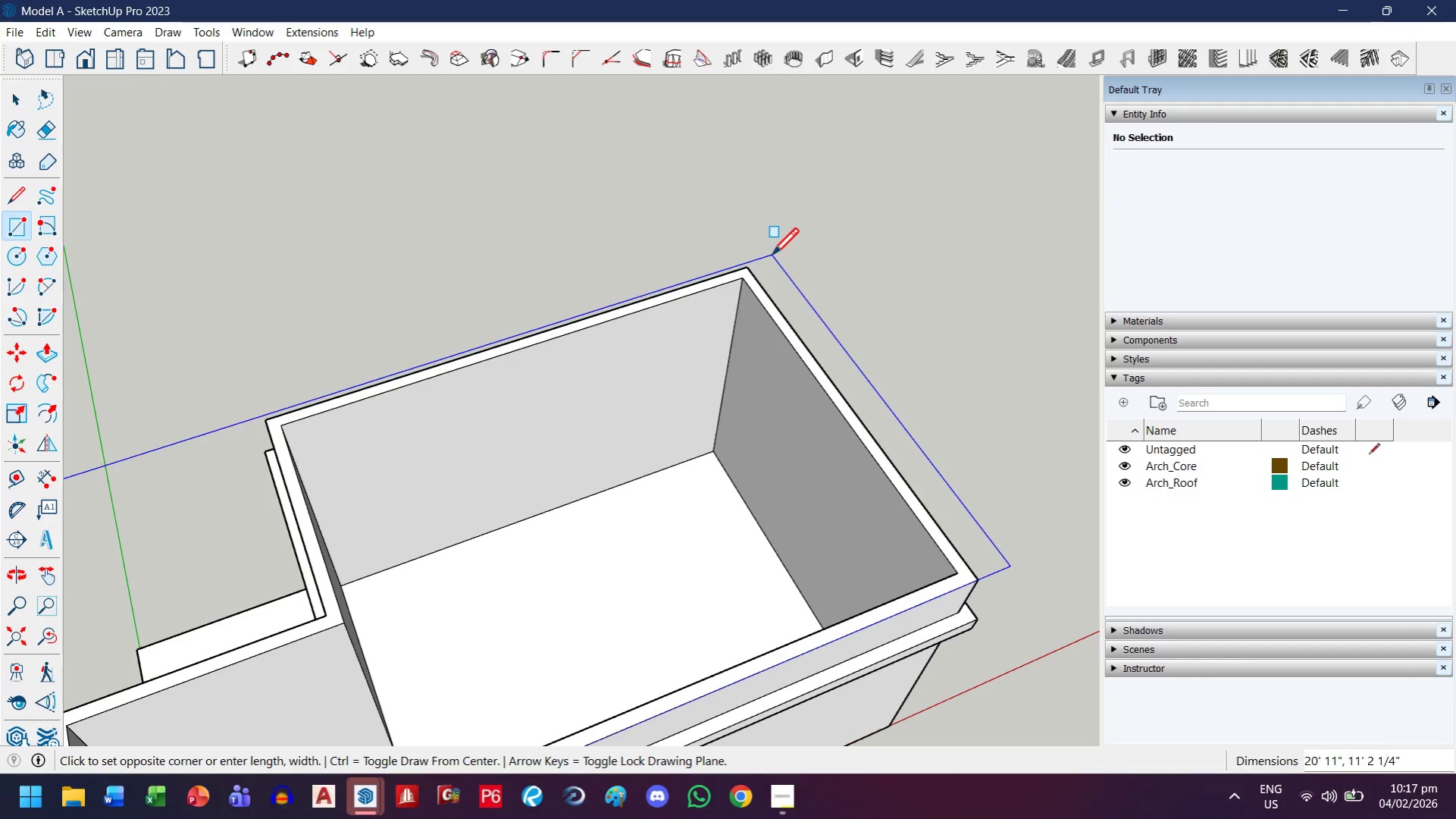 
scroll: coordinate [832, 240], scroll_direction: up, amount: 3.0
 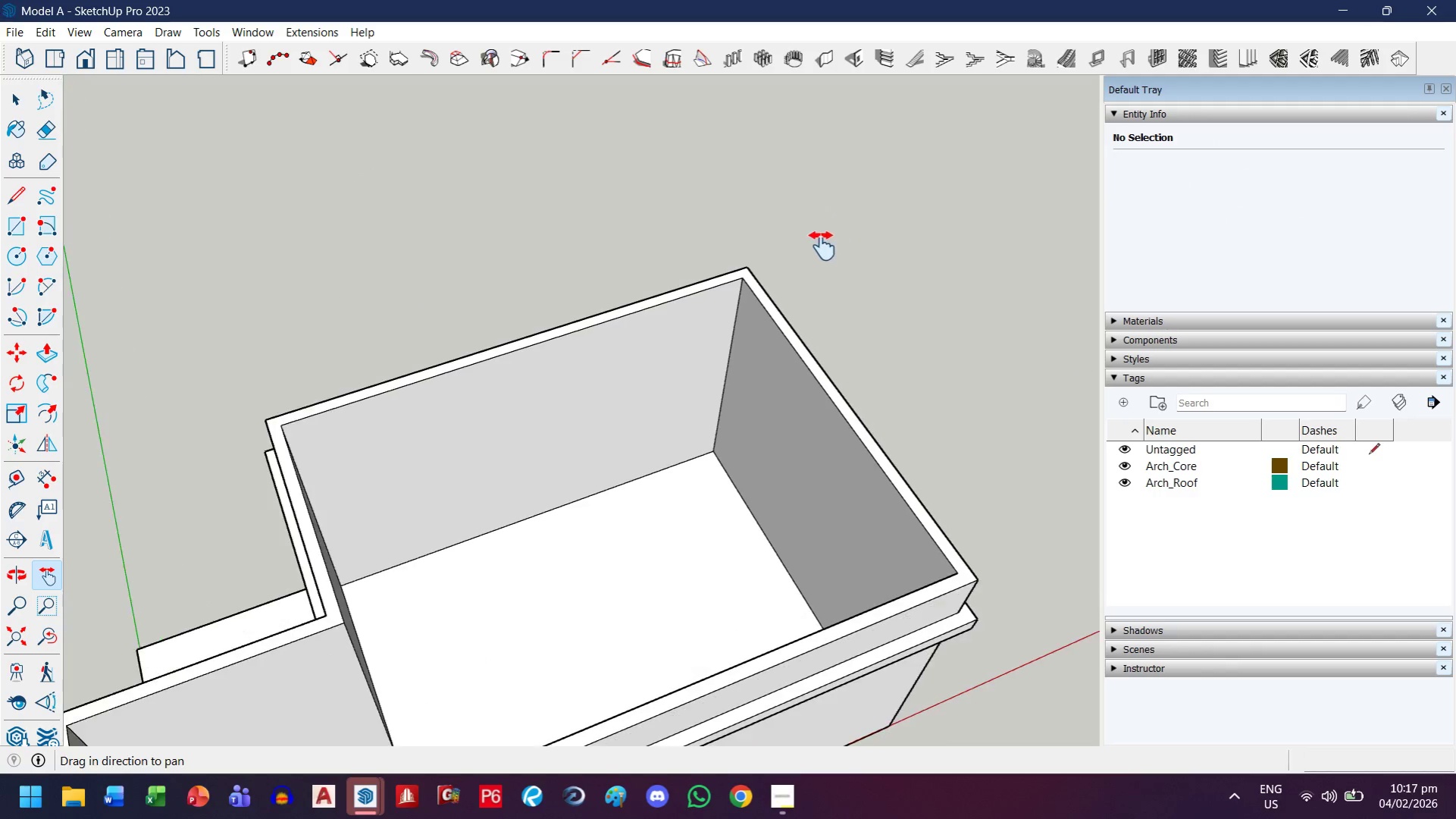 
key(Enter)
 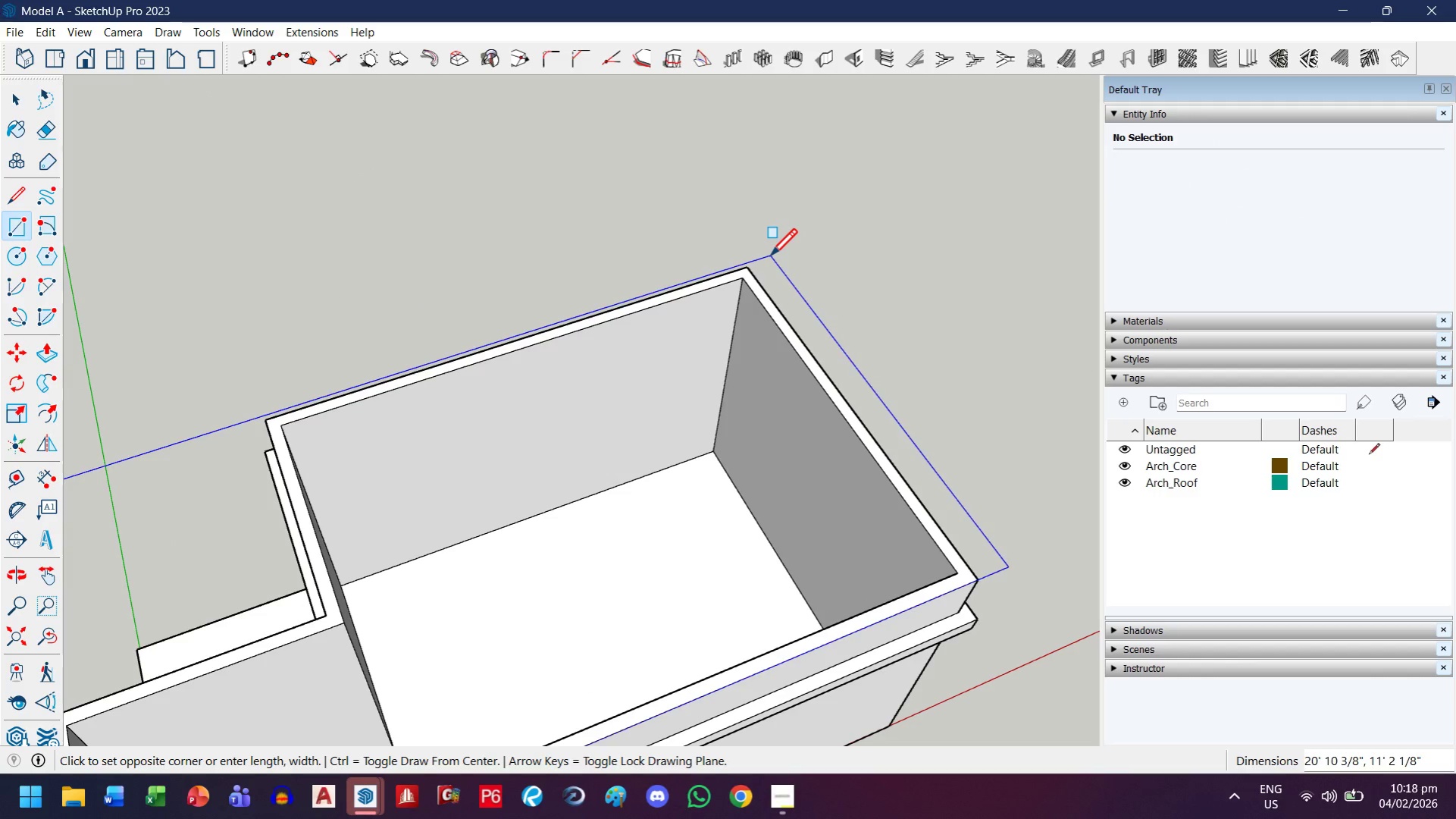 
key(ArrowUp)
 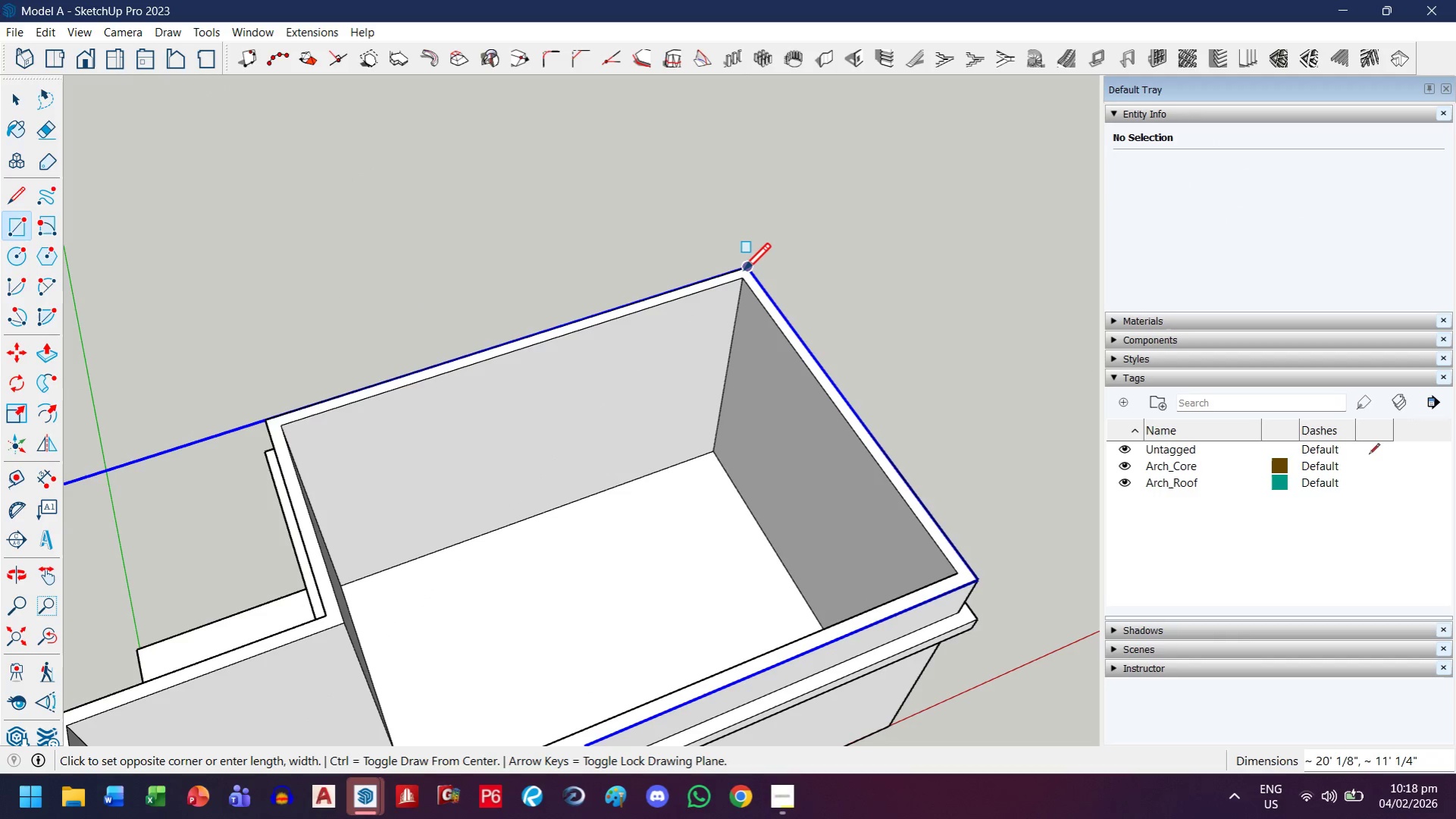 
left_click([744, 270])
 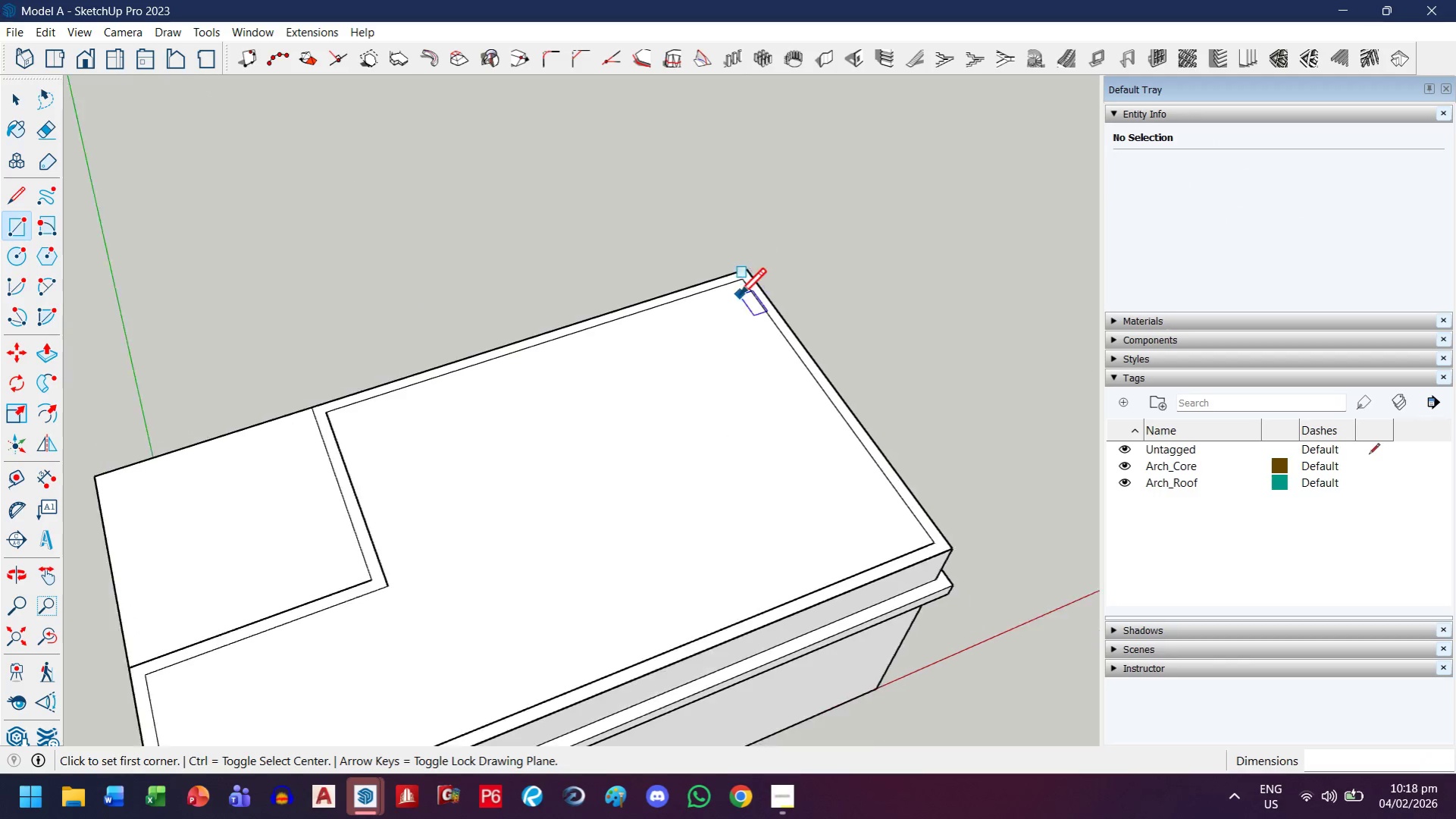 
scroll: coordinate [736, 300], scroll_direction: down, amount: 4.0
 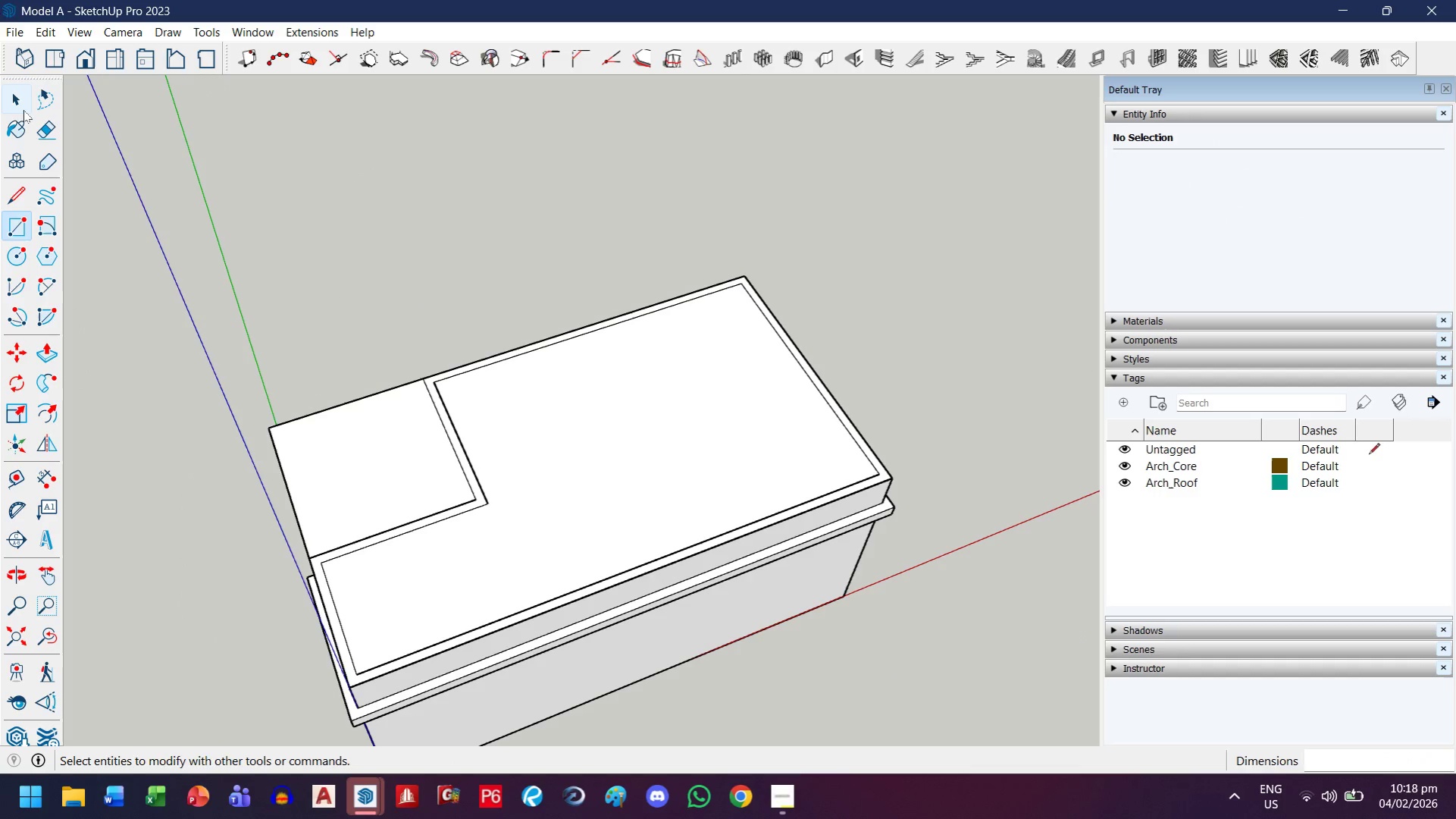 
left_click([24, 105])
 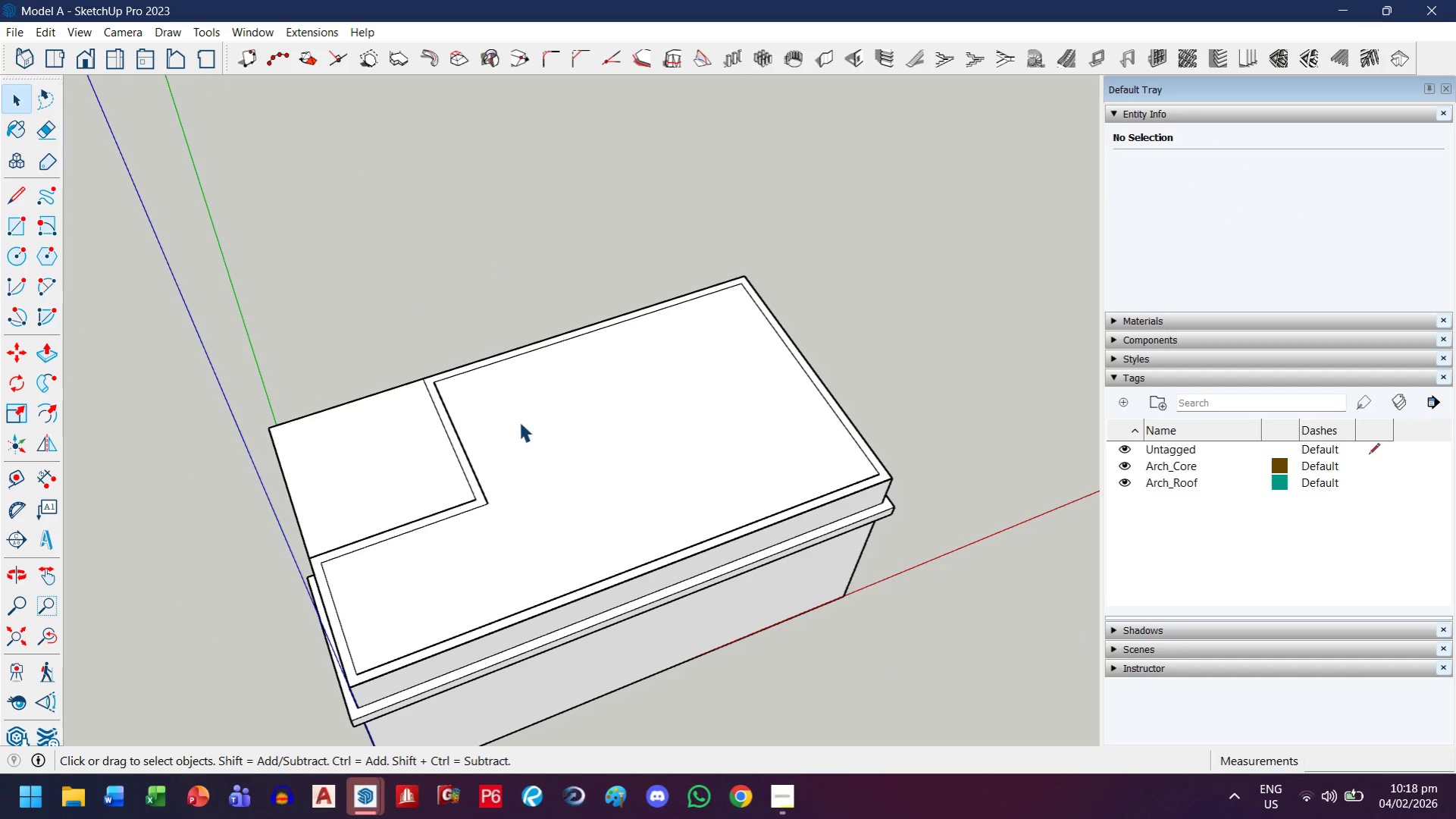 
double_click([519, 422])
 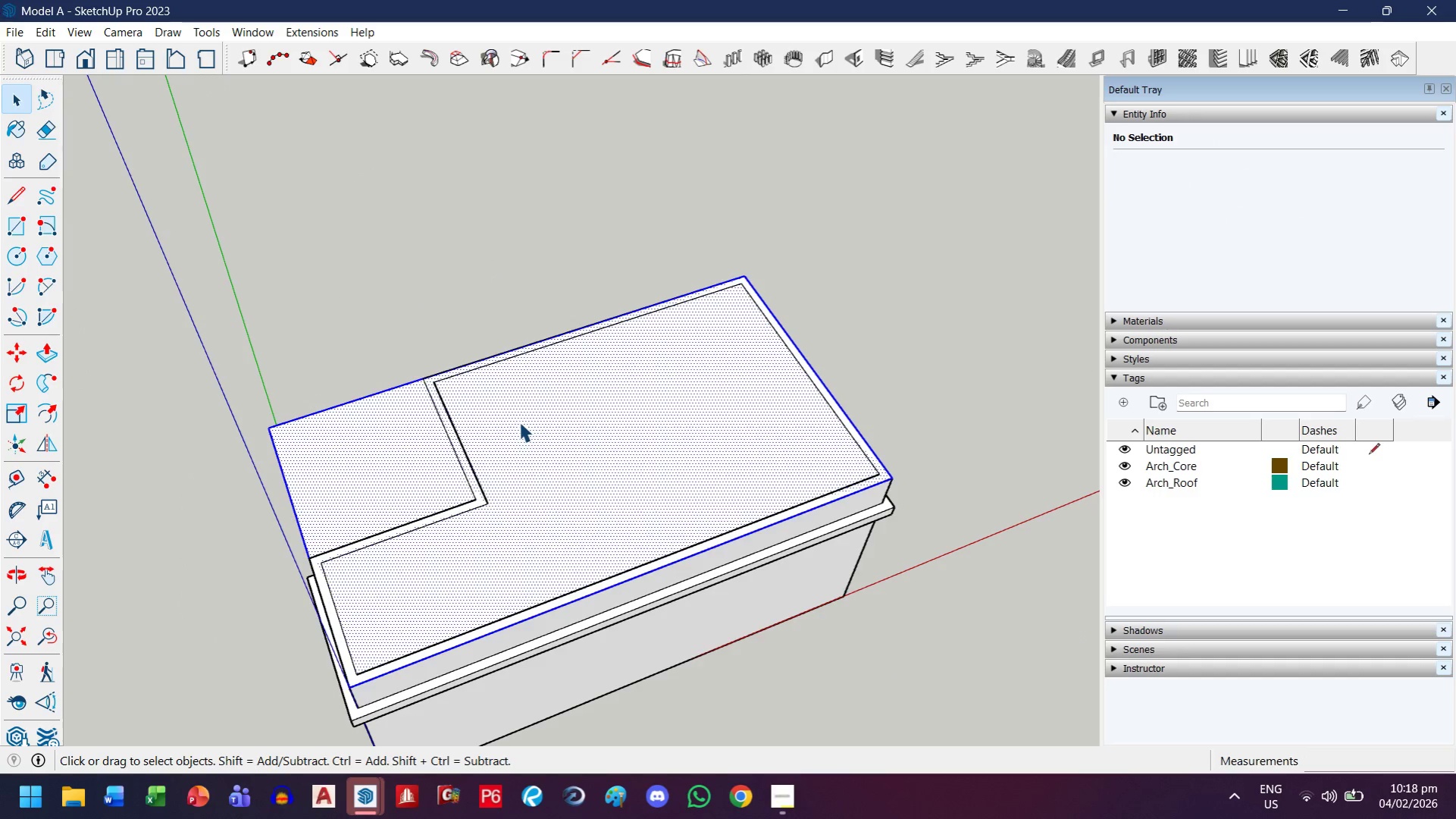 
right_click([519, 422])
 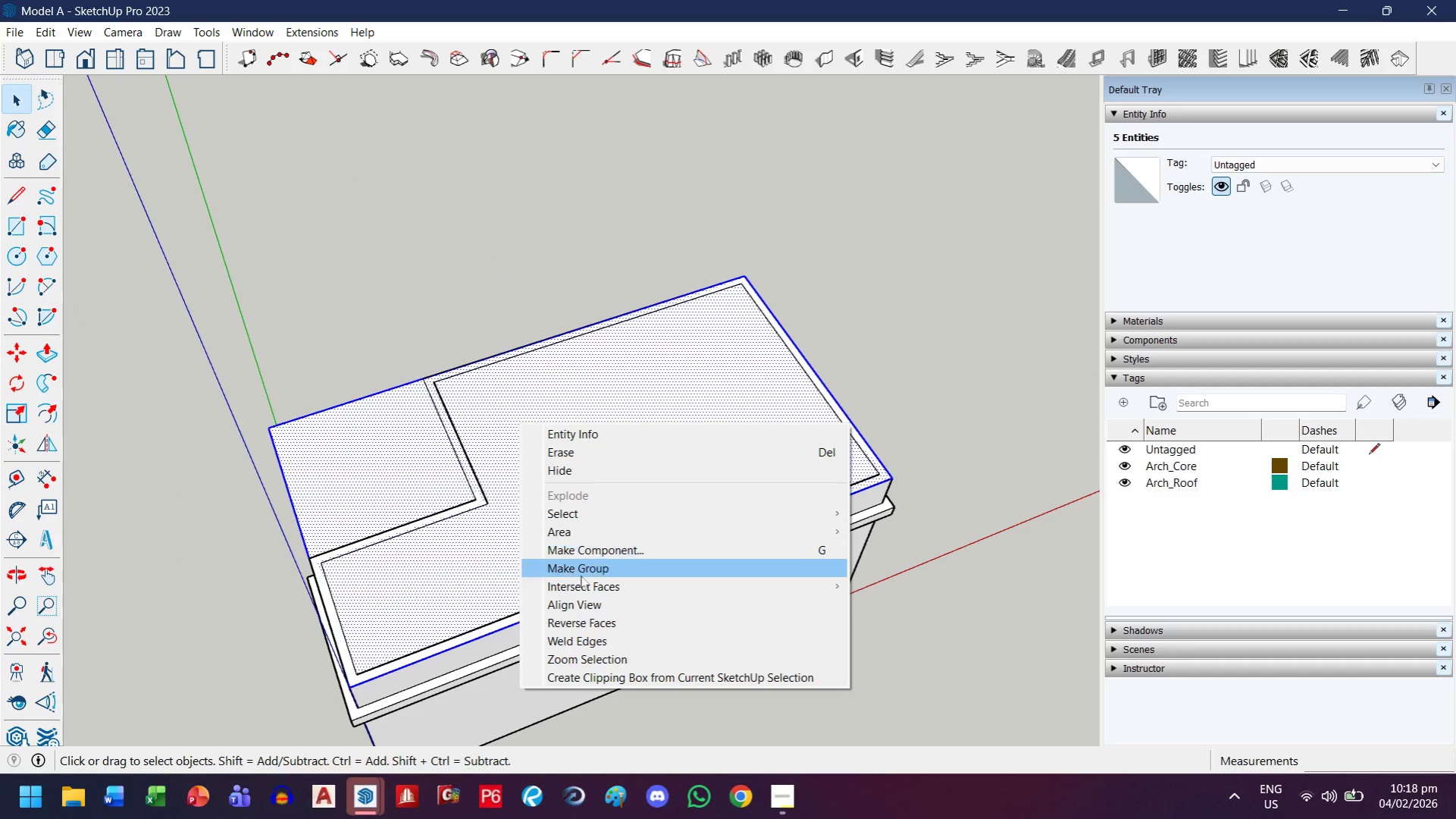 
left_click([578, 580])
 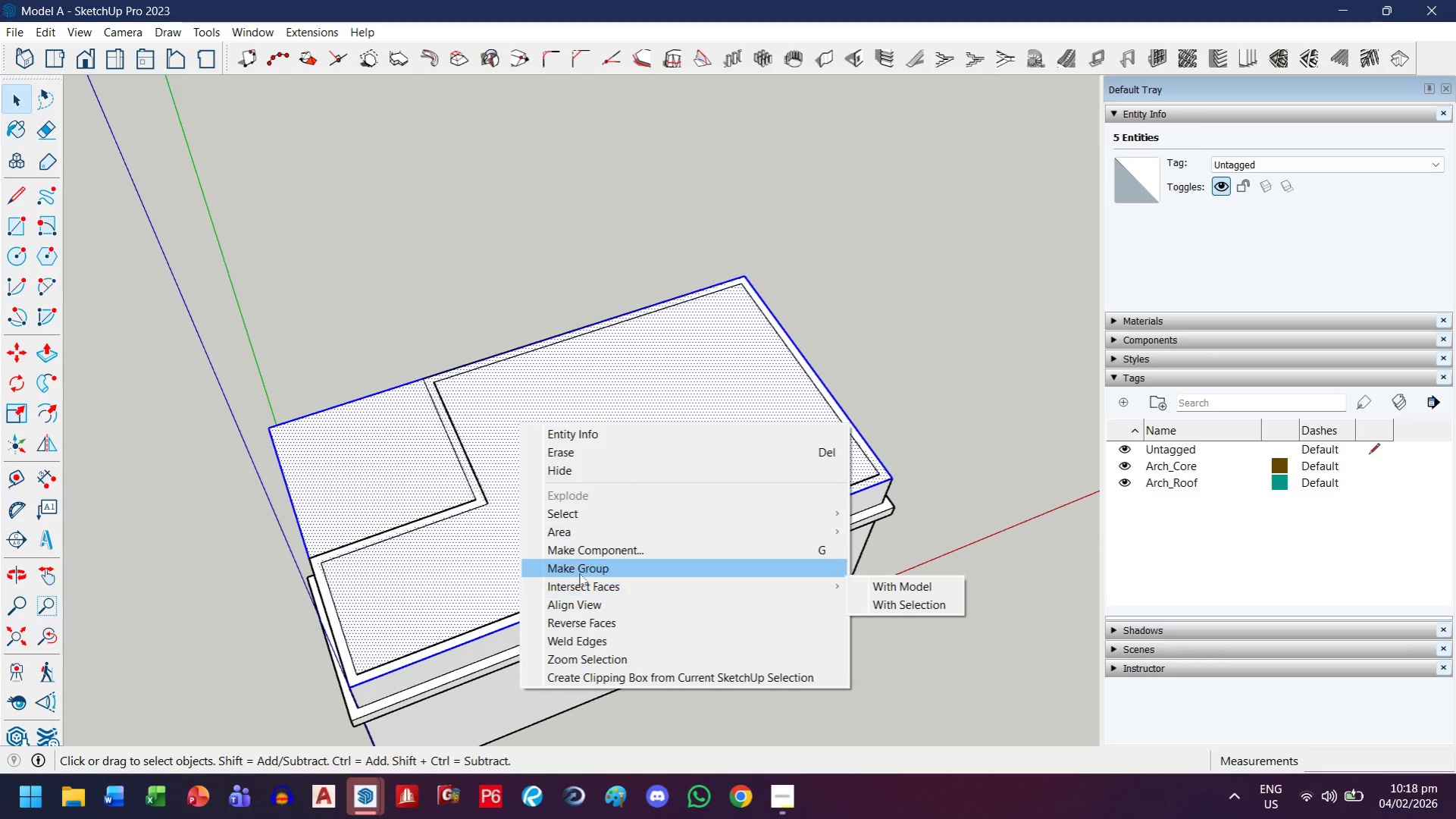 
left_click([580, 566])
 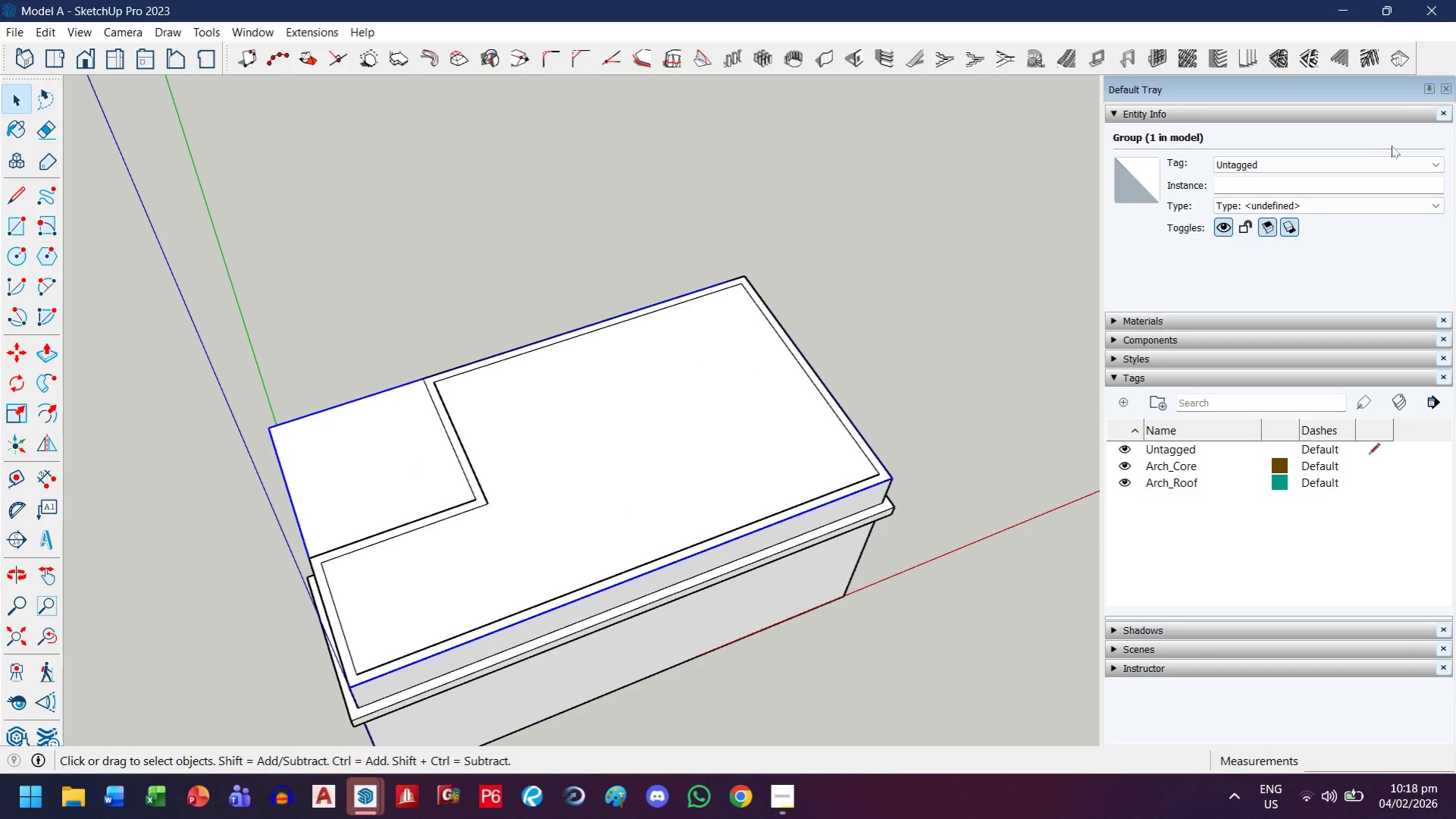 
left_click([1391, 162])
 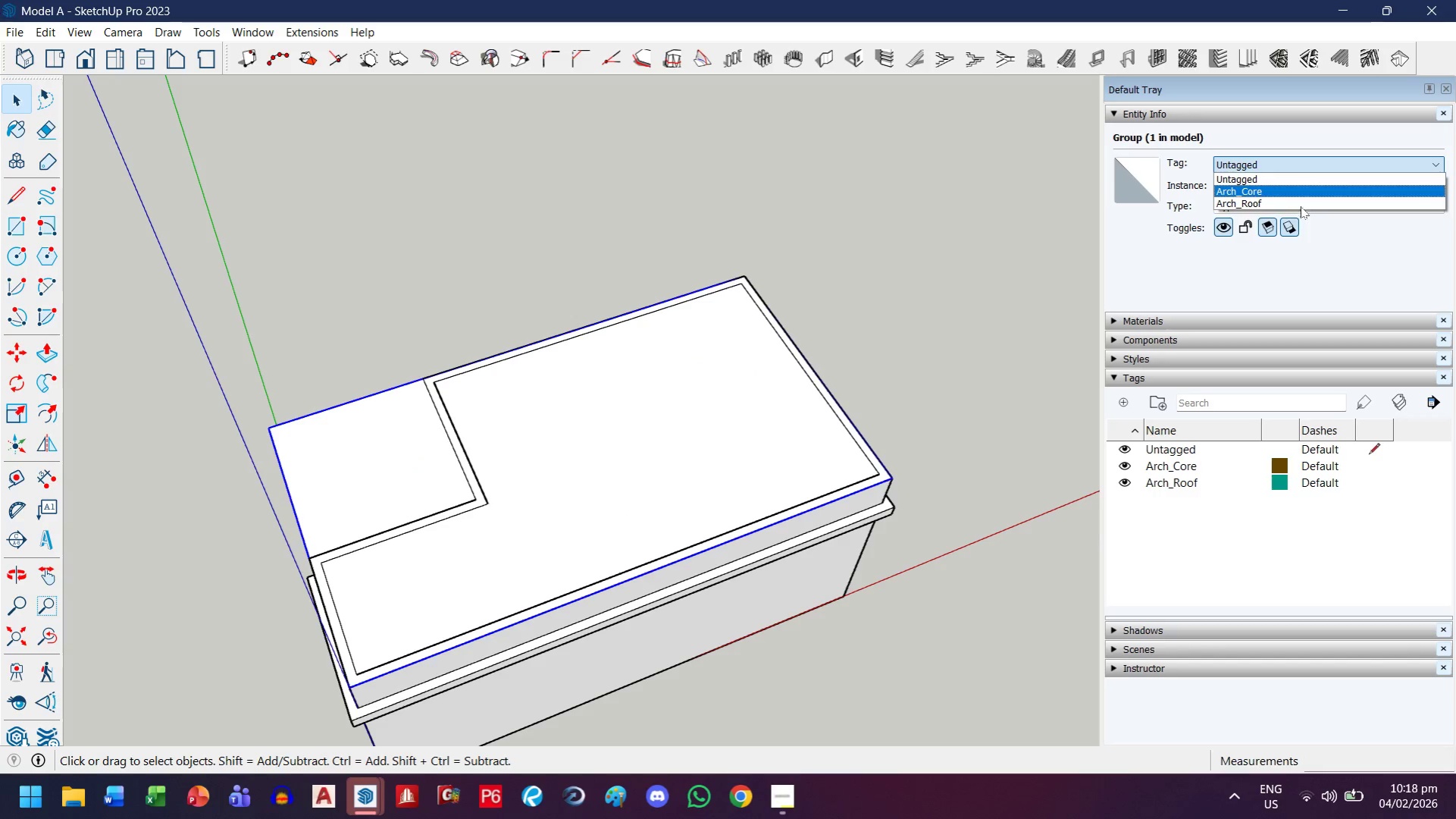 
left_click([1300, 201])
 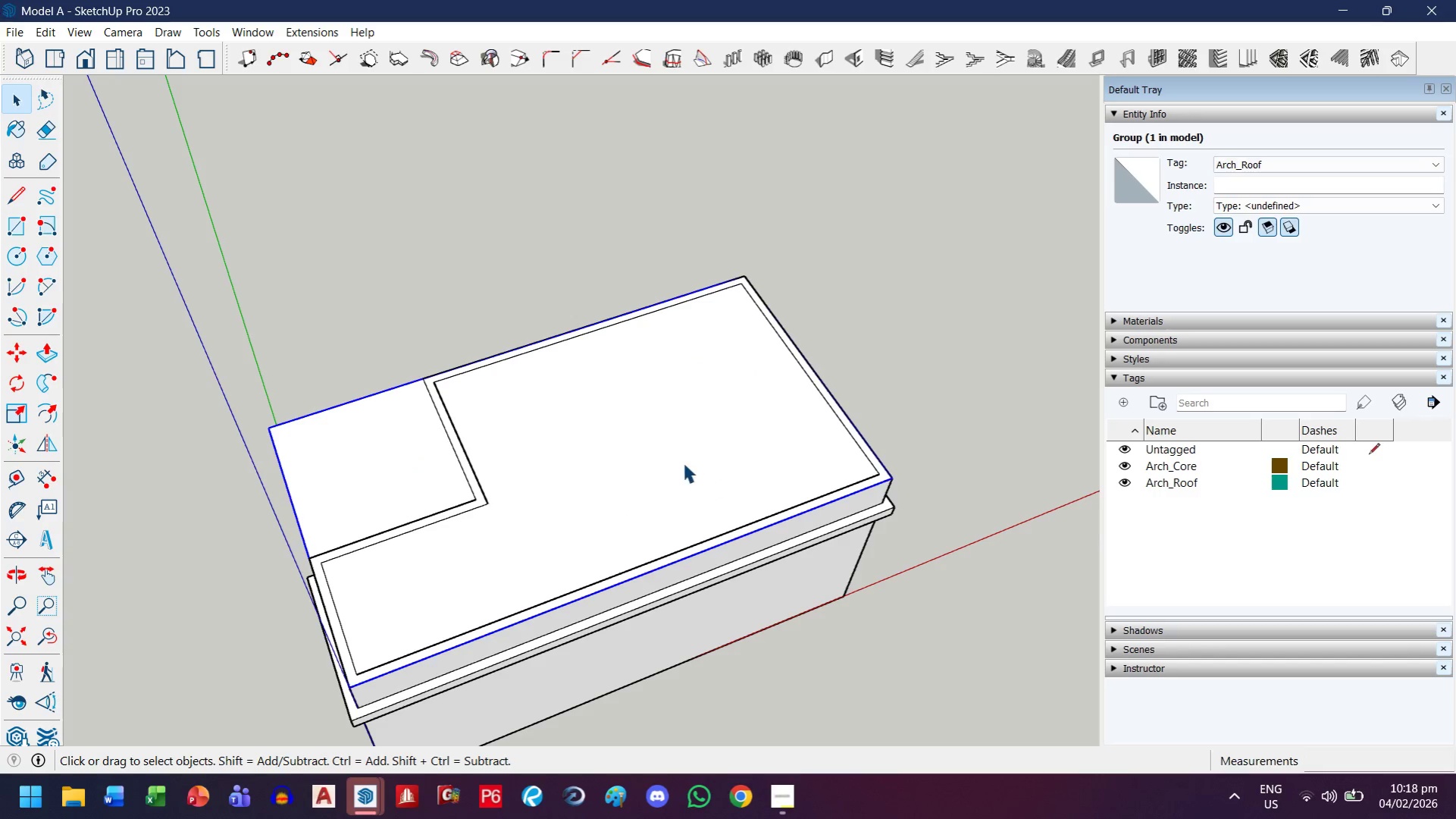 
double_click([683, 463])
 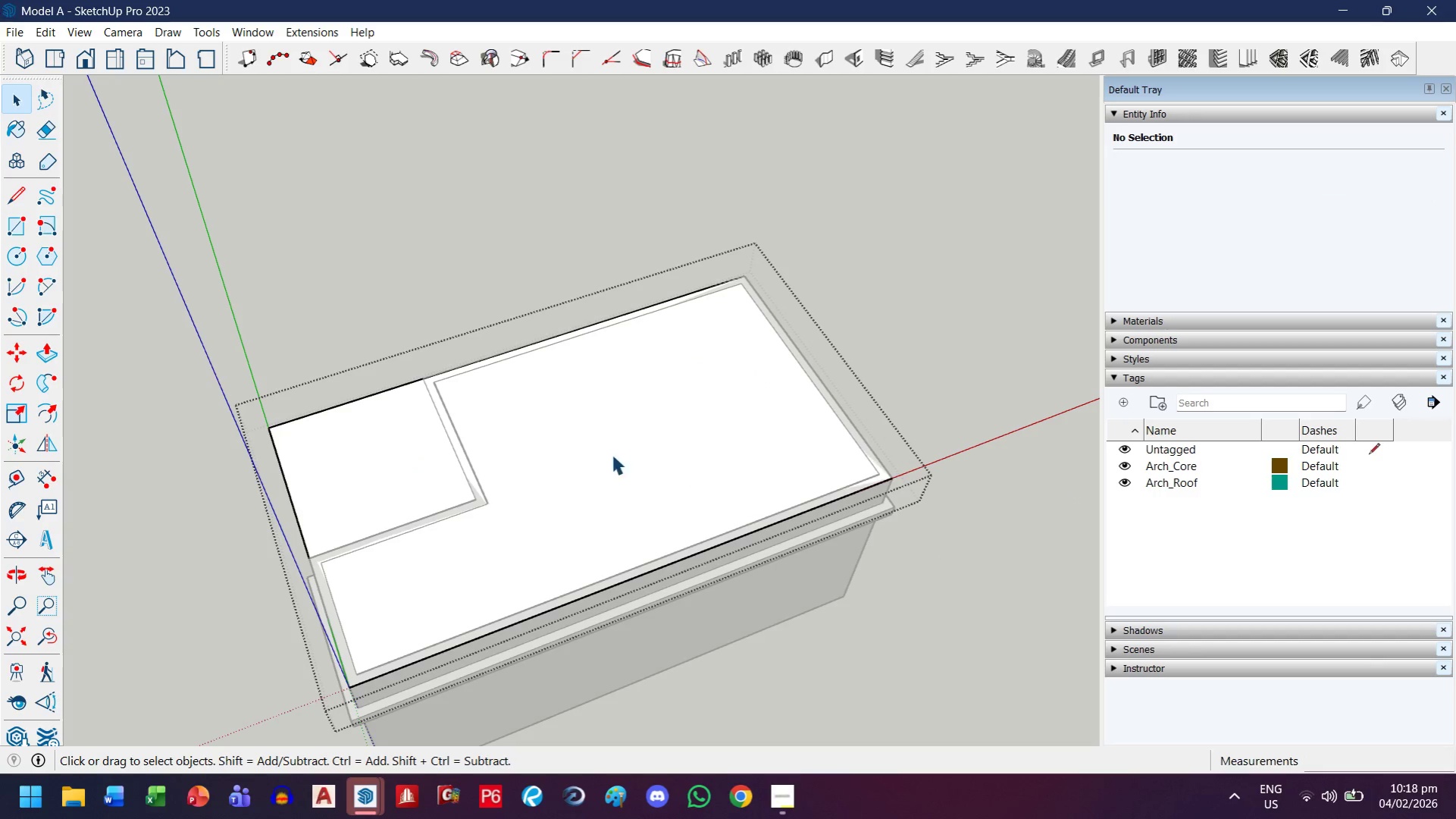 
key(F)
 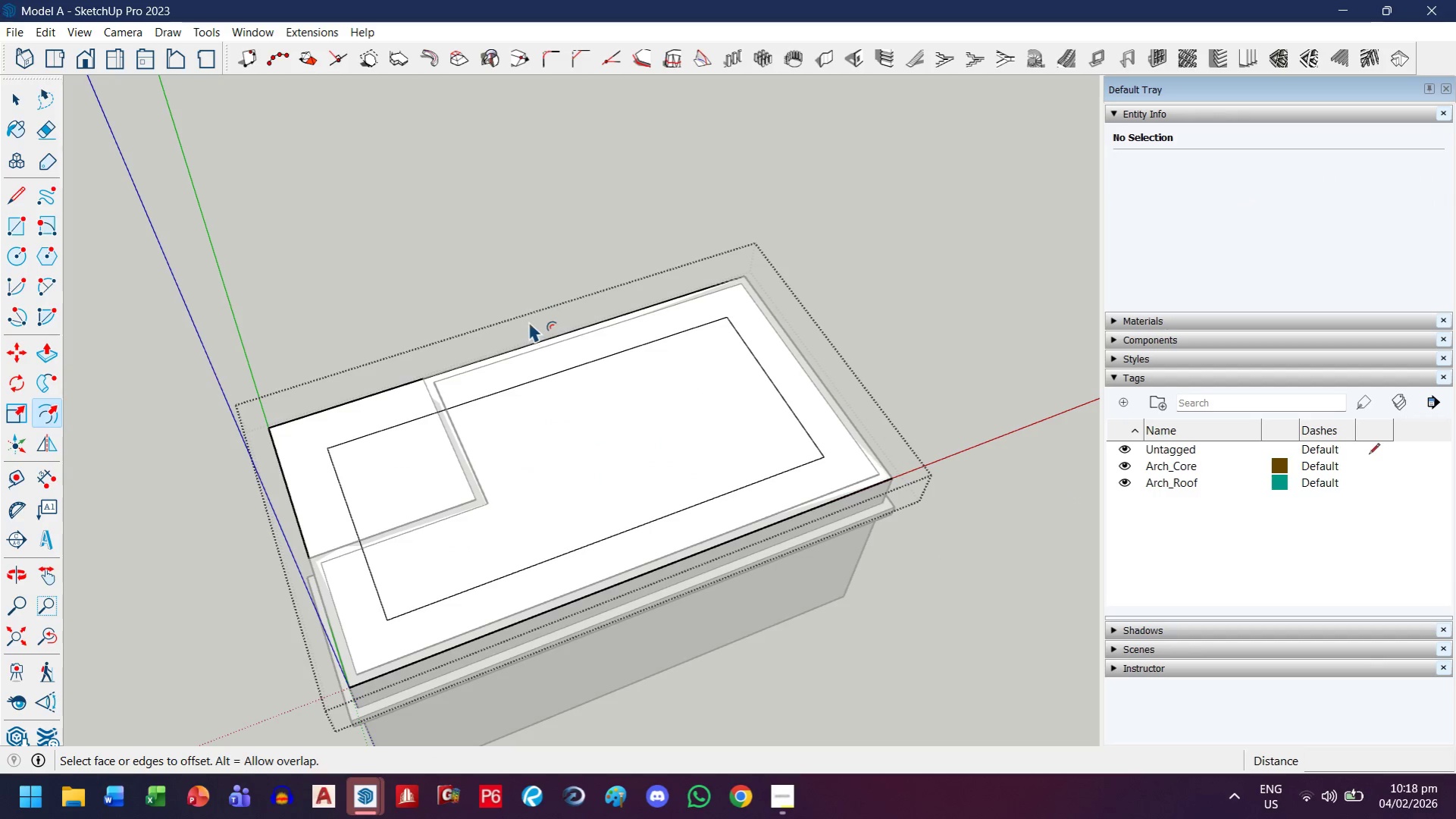 
key(Control+ControlLeft)
 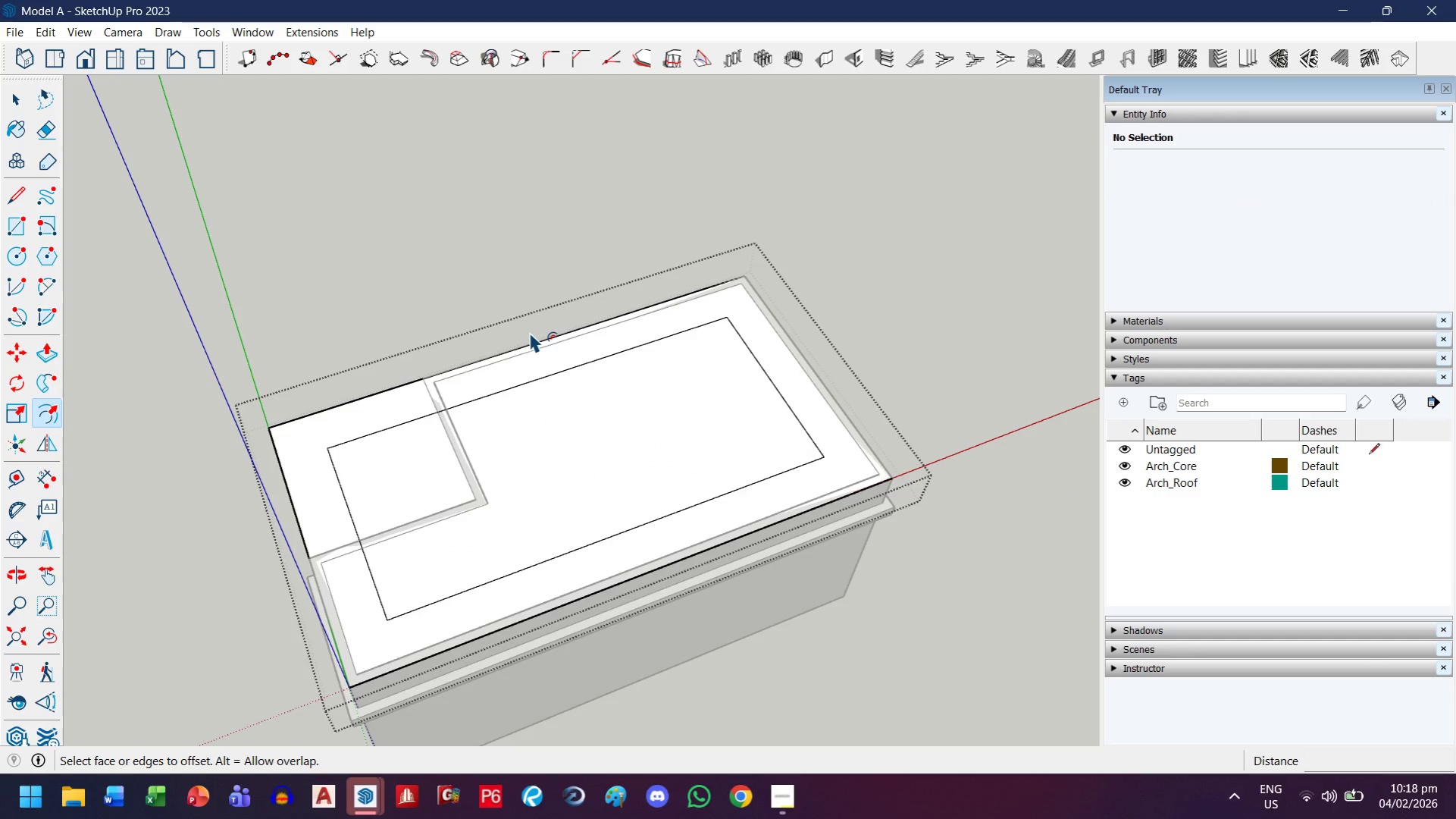 
key(Control+Z)
 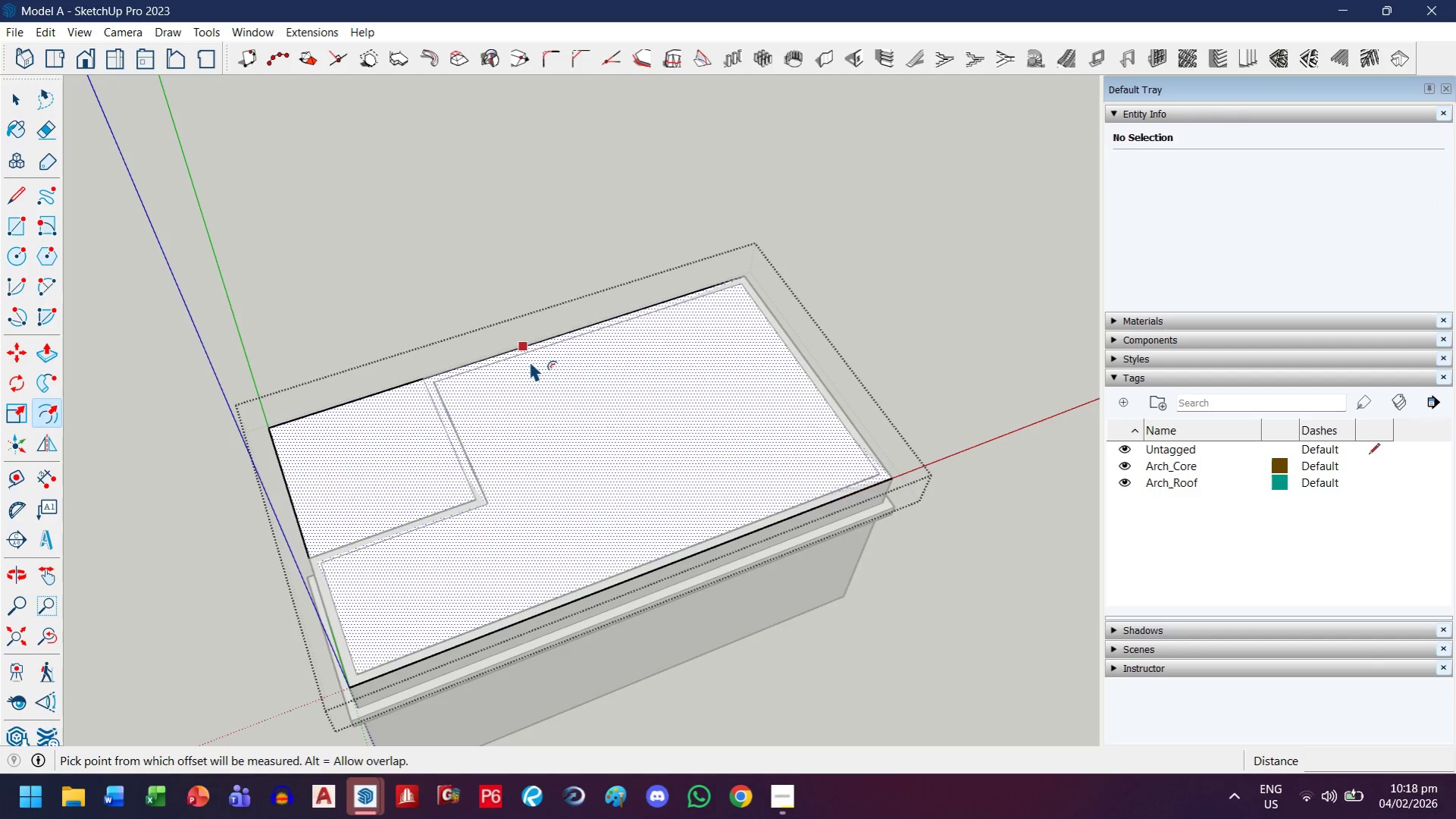 
left_click([530, 360])
 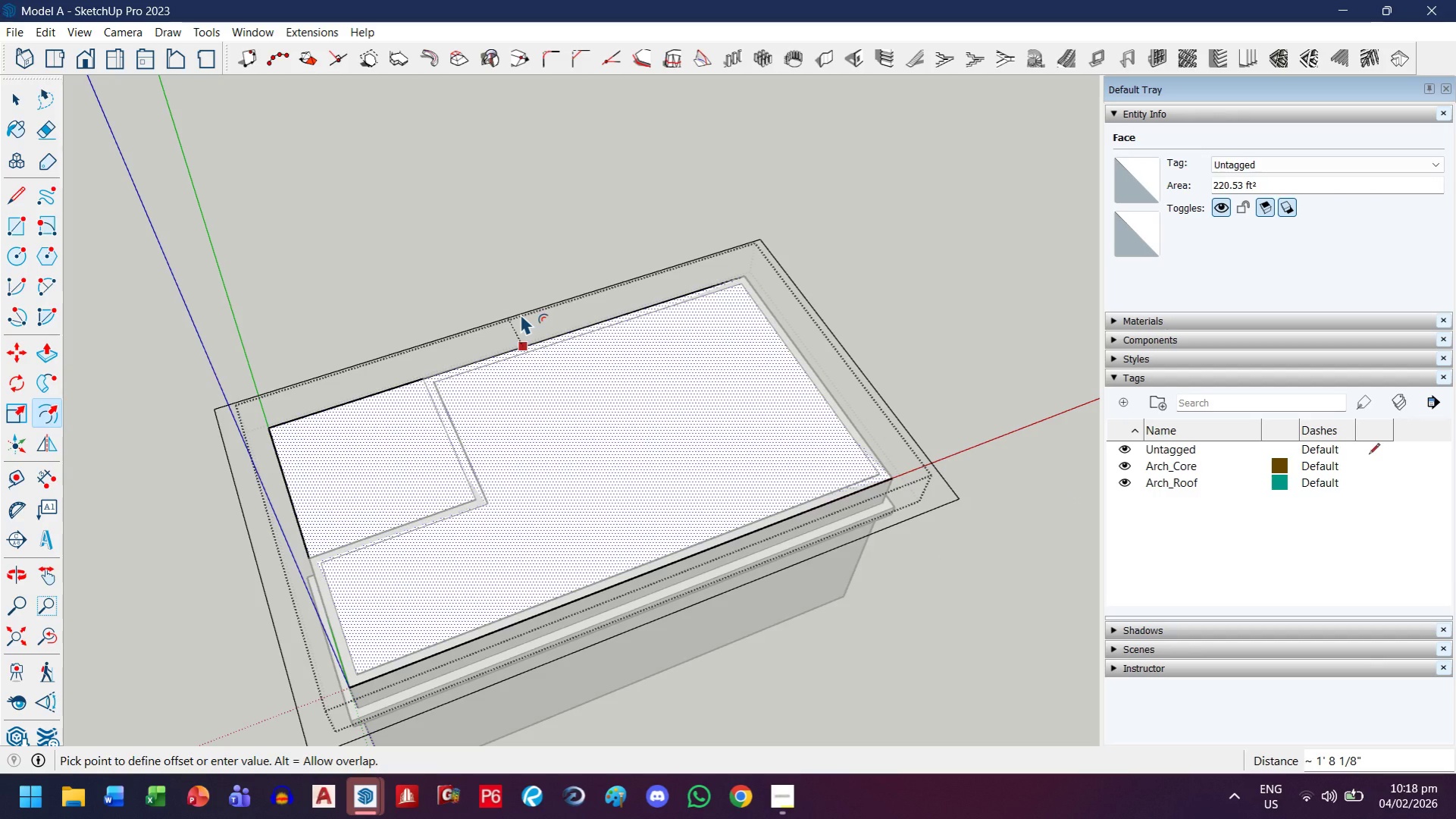 
type(.6m)
 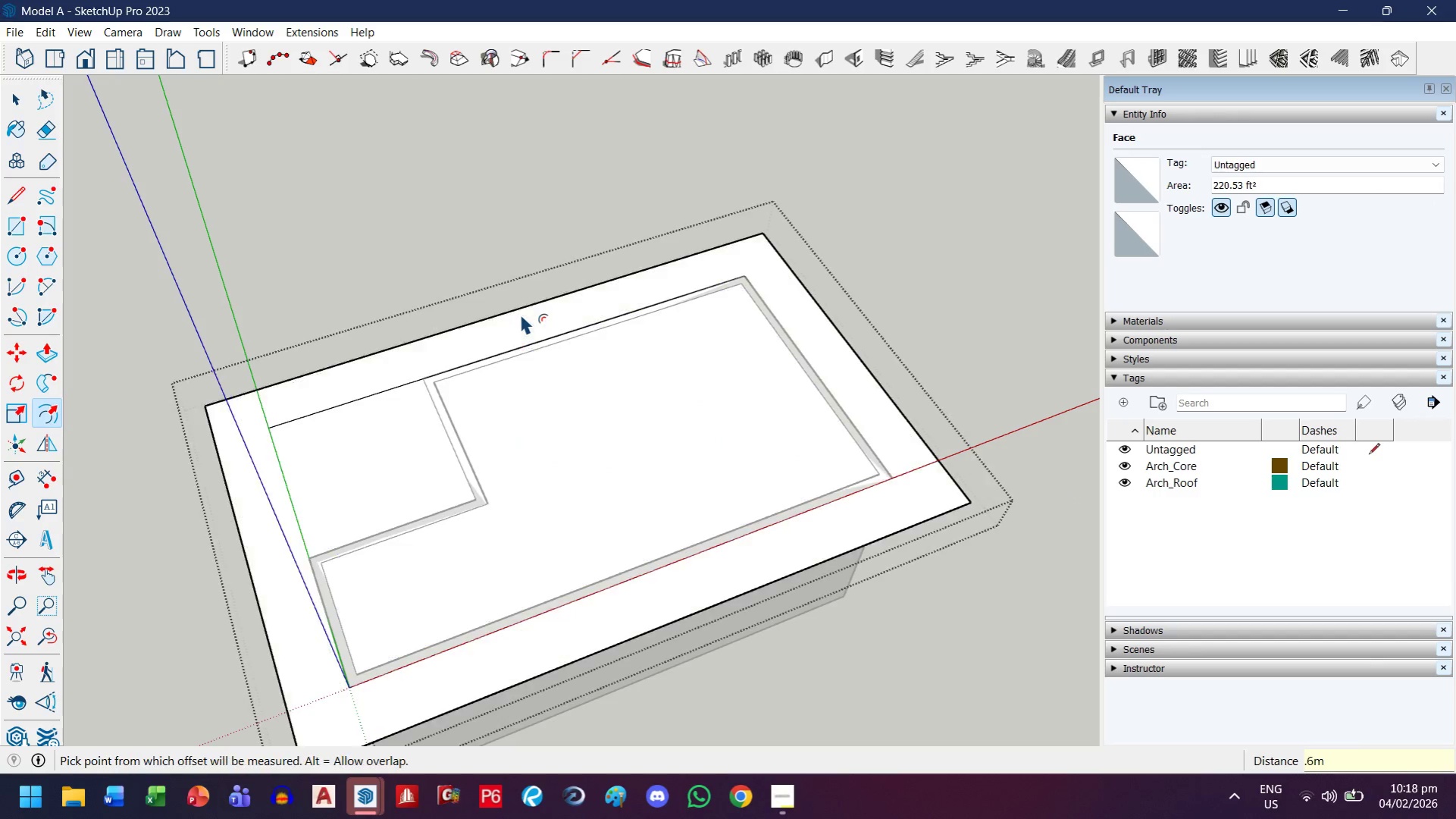 
key(Enter)
 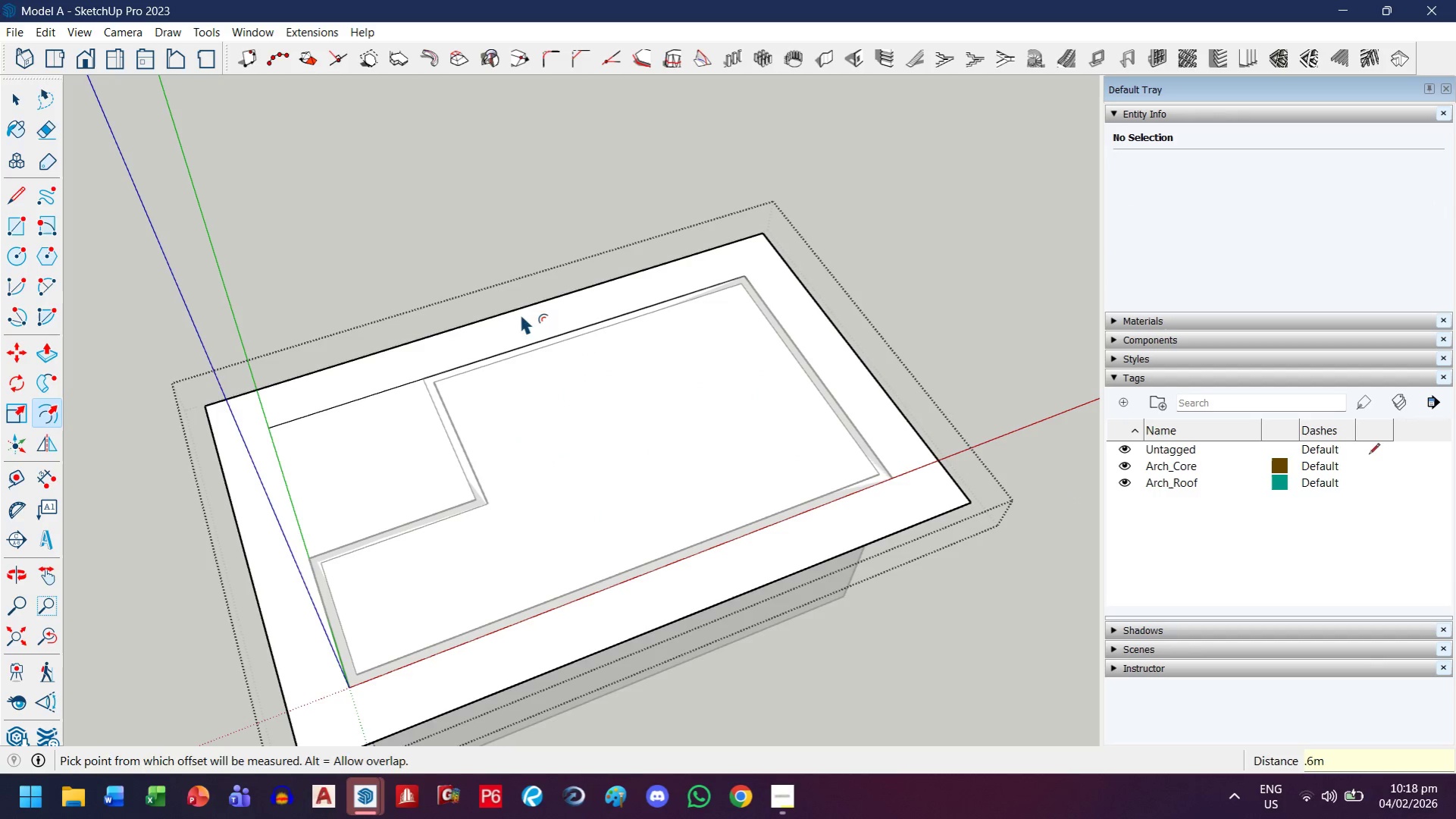 
key(E)
 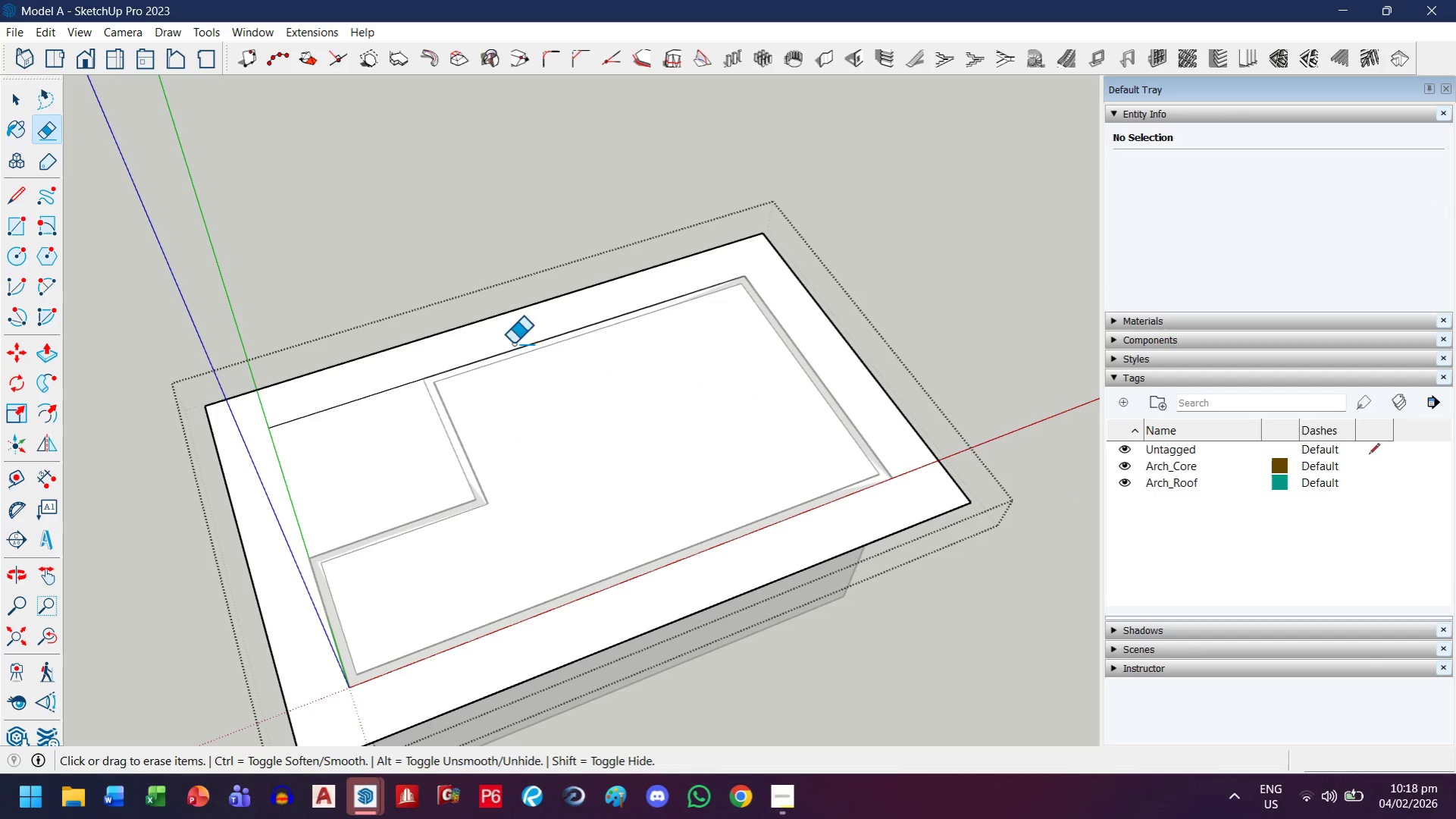 
left_click_drag(start_coordinate=[513, 344], to_coordinate=[502, 376])
 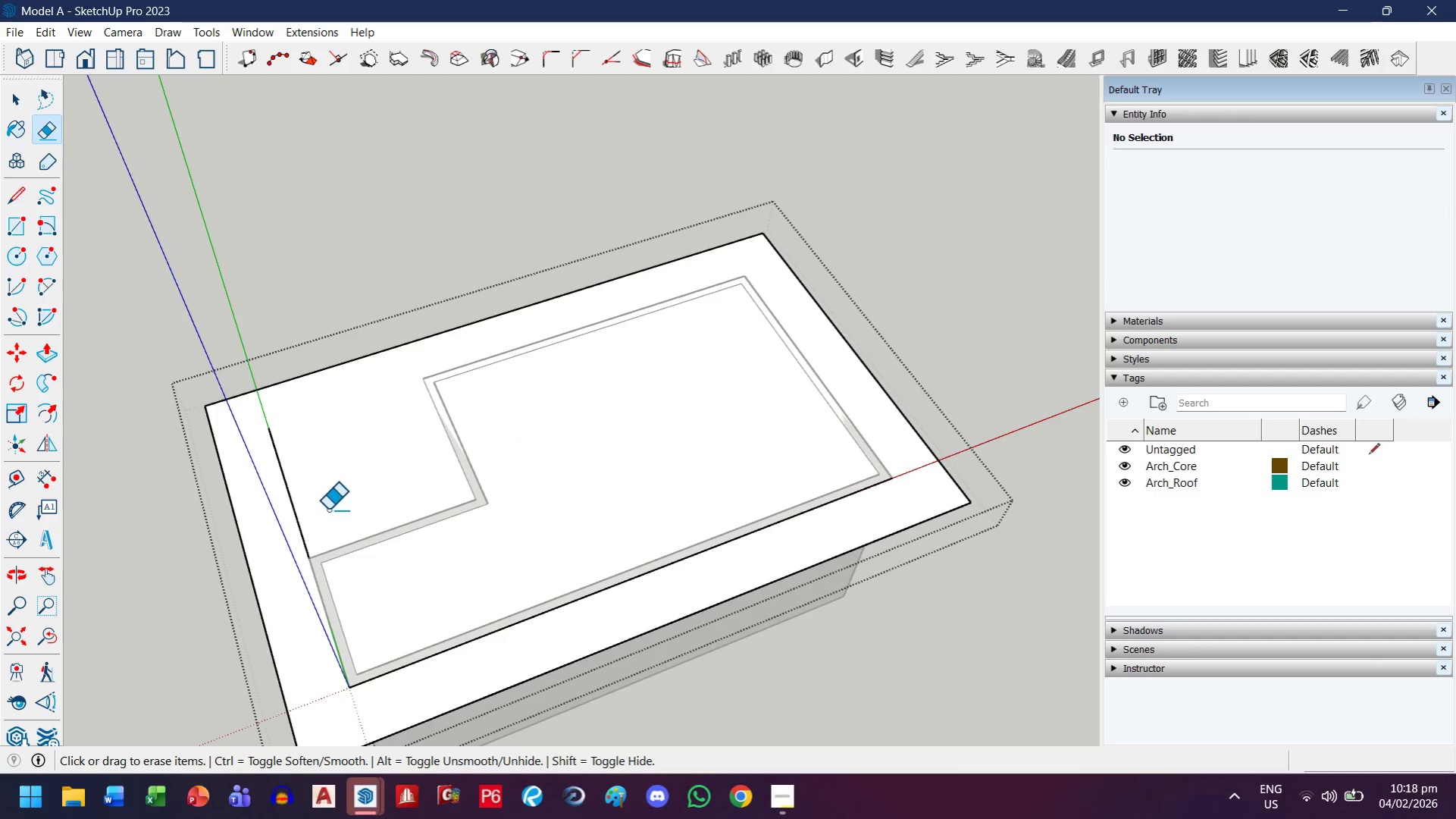 
left_click_drag(start_coordinate=[328, 510], to_coordinate=[287, 557])
 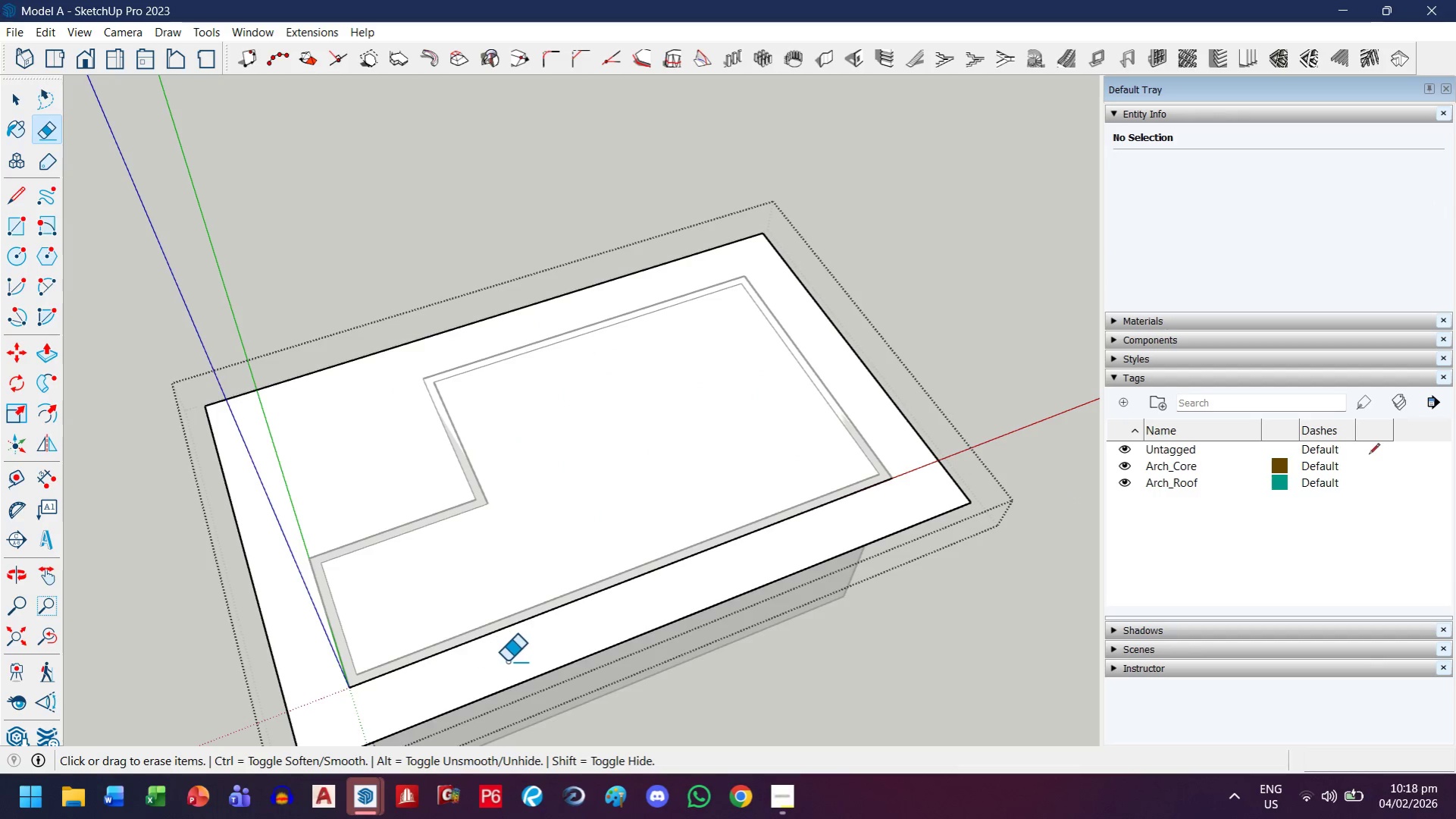 
left_click_drag(start_coordinate=[507, 661], to_coordinate=[537, 566])
 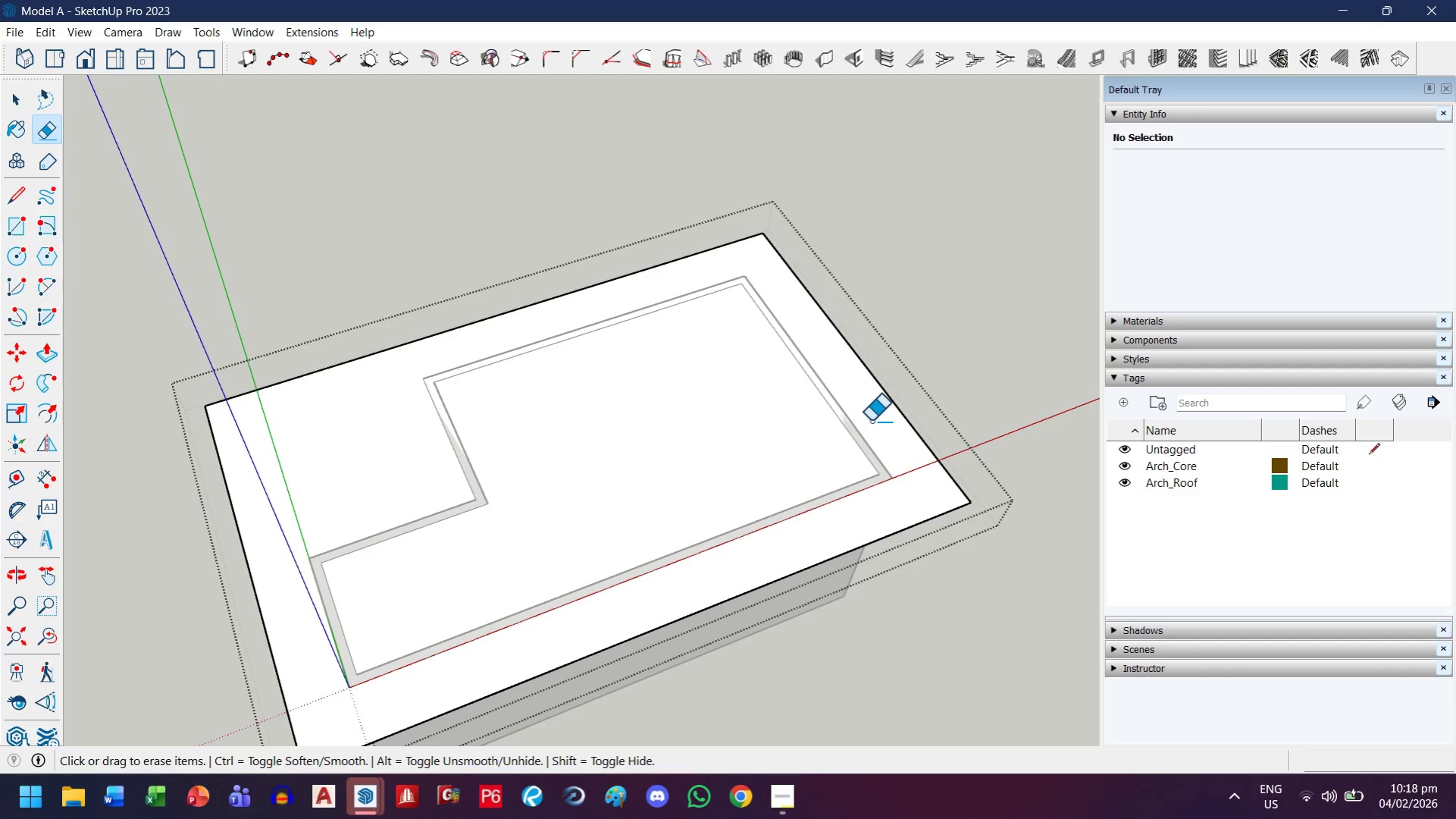 
left_click_drag(start_coordinate=[871, 421], to_coordinate=[834, 461])
 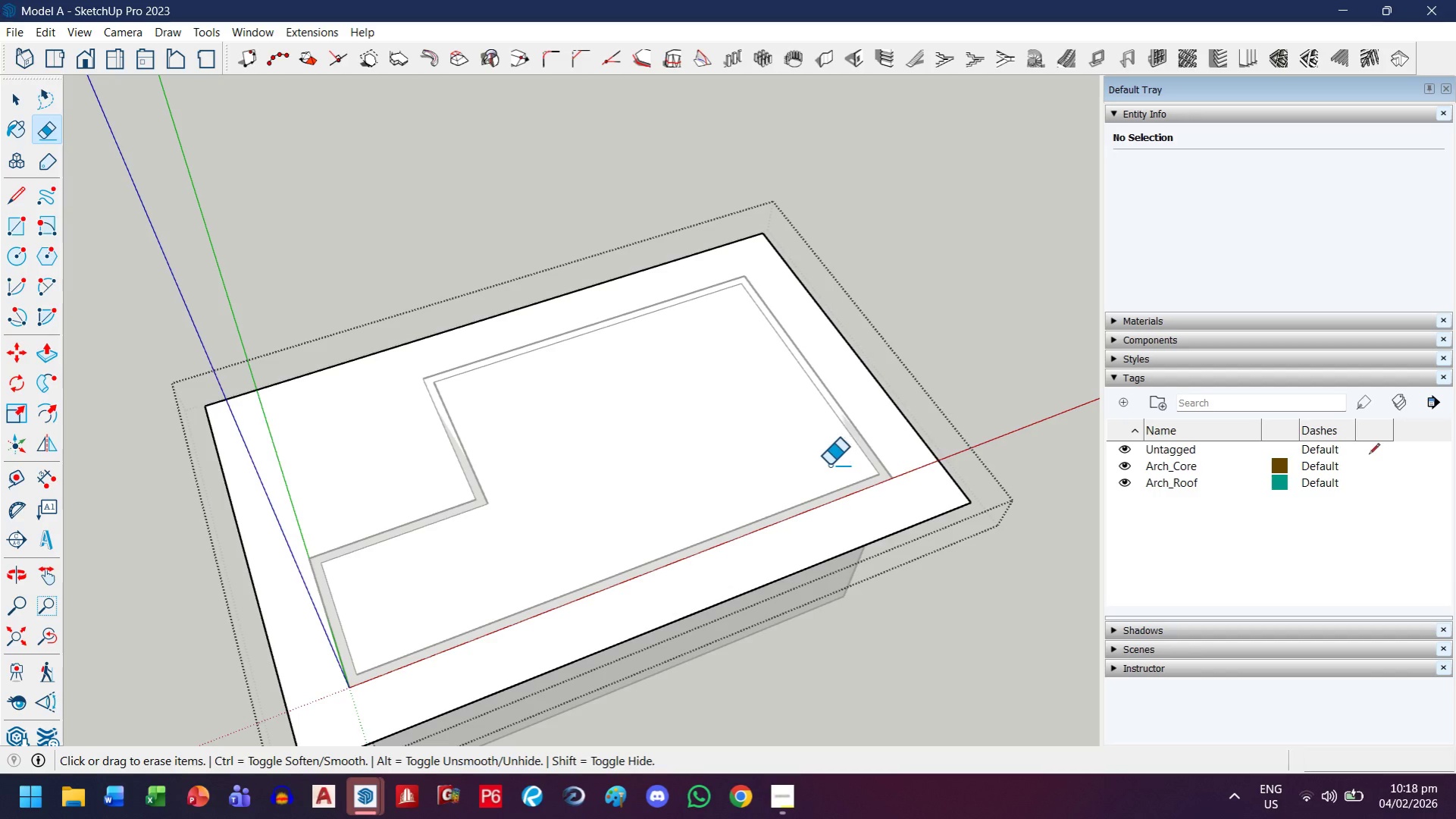 
key(P)
 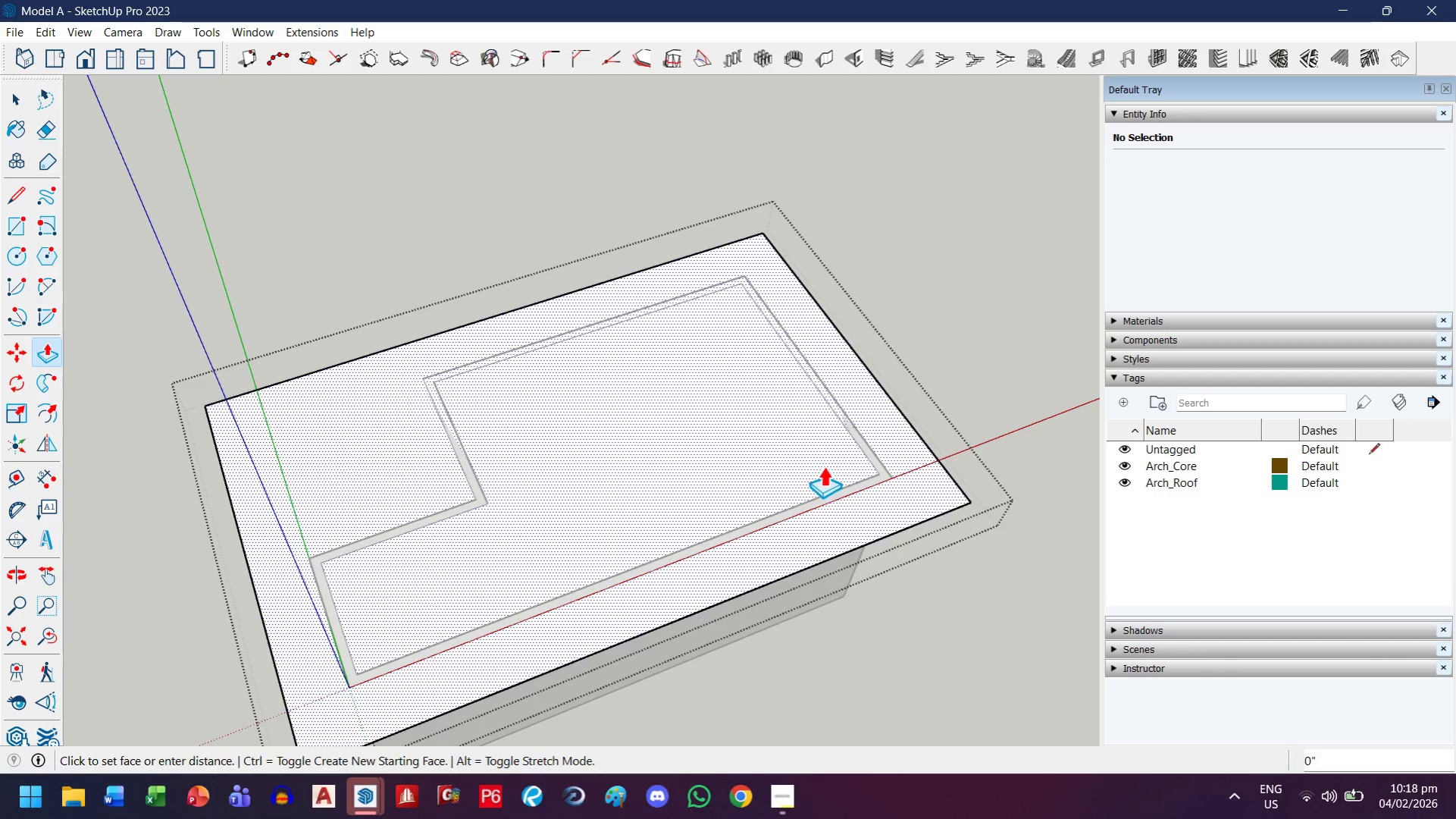 
left_click([824, 466])
 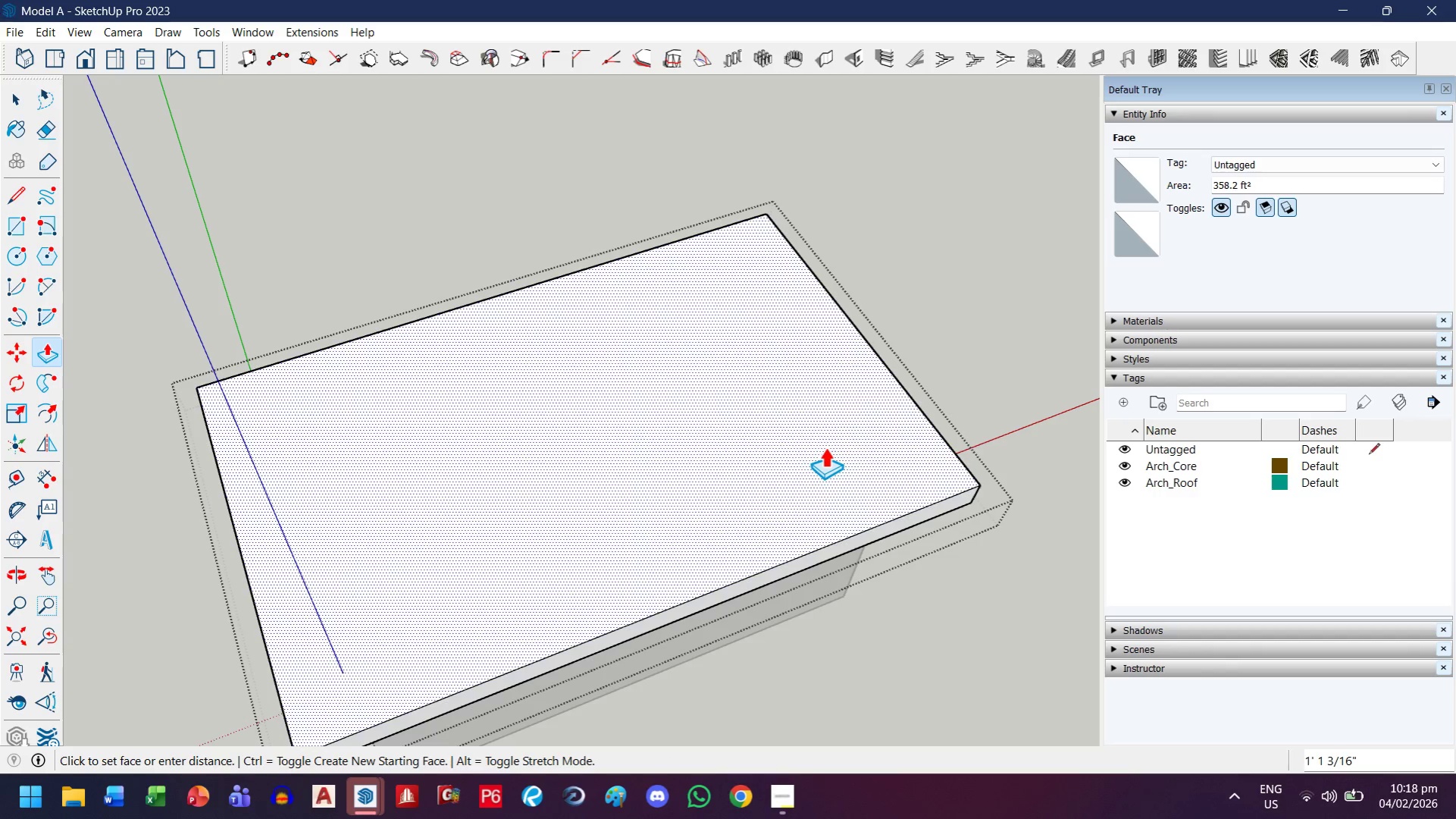 
type(.2m)
 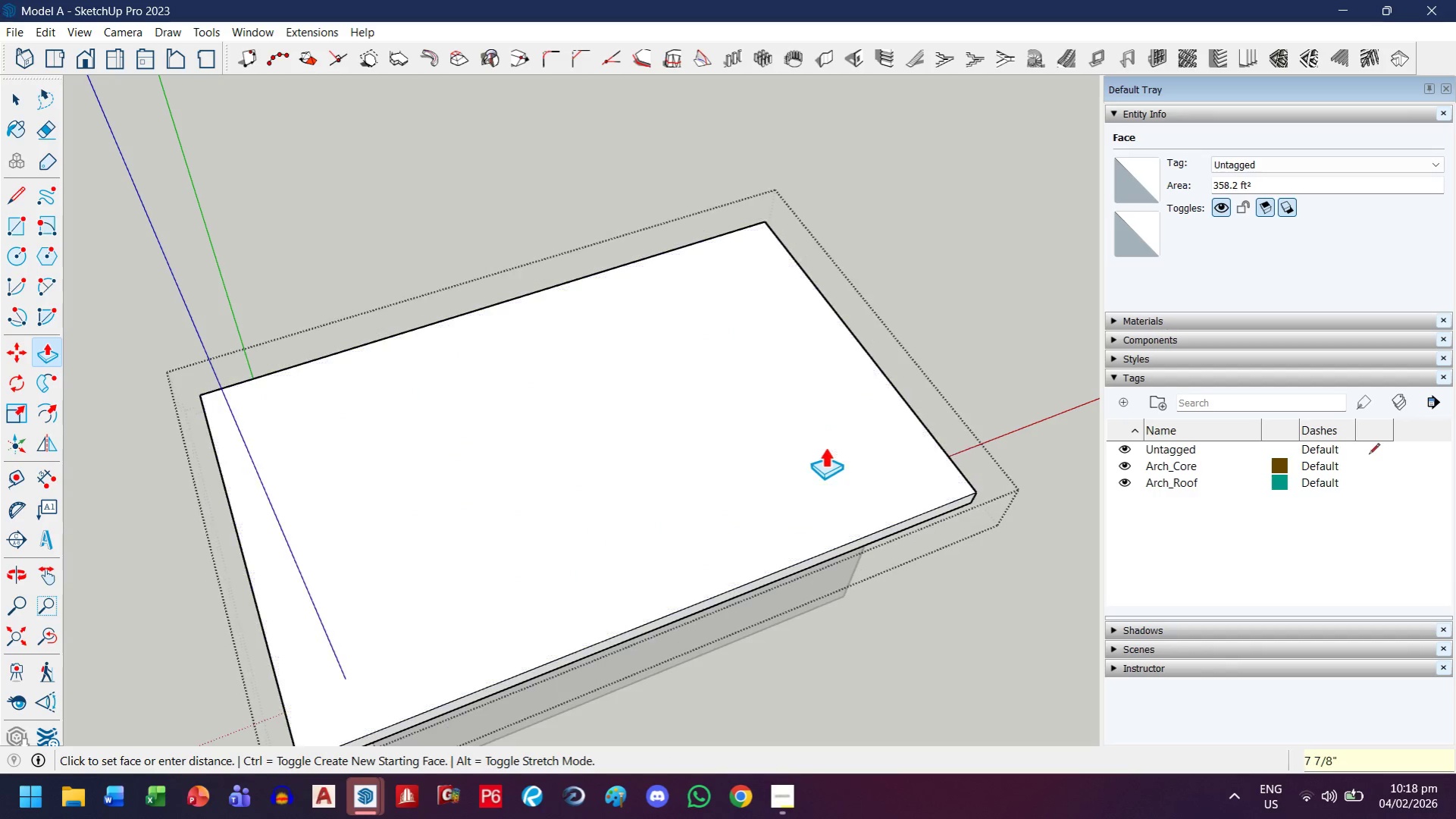 
key(Enter)
 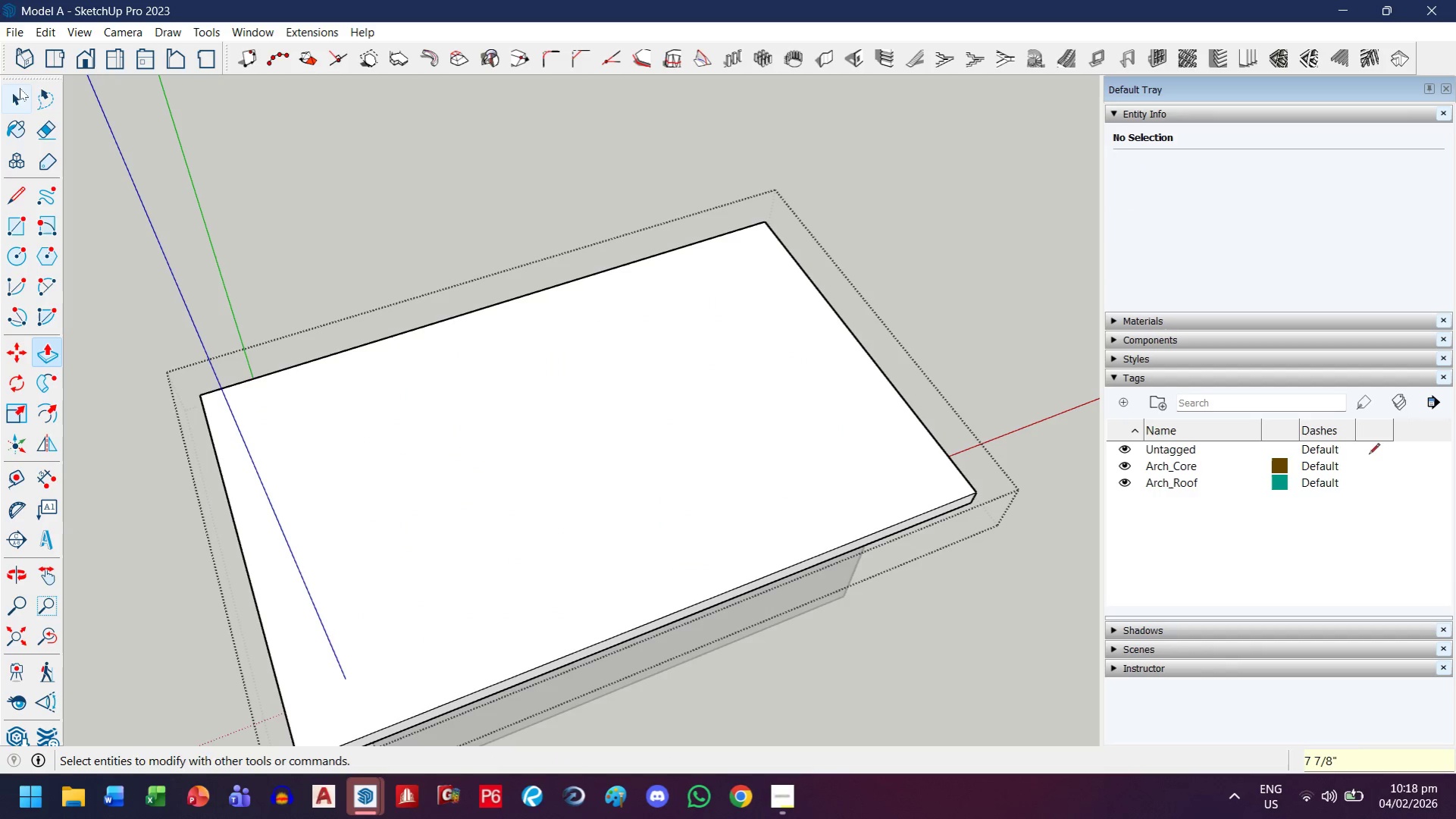 
double_click([423, 235])
 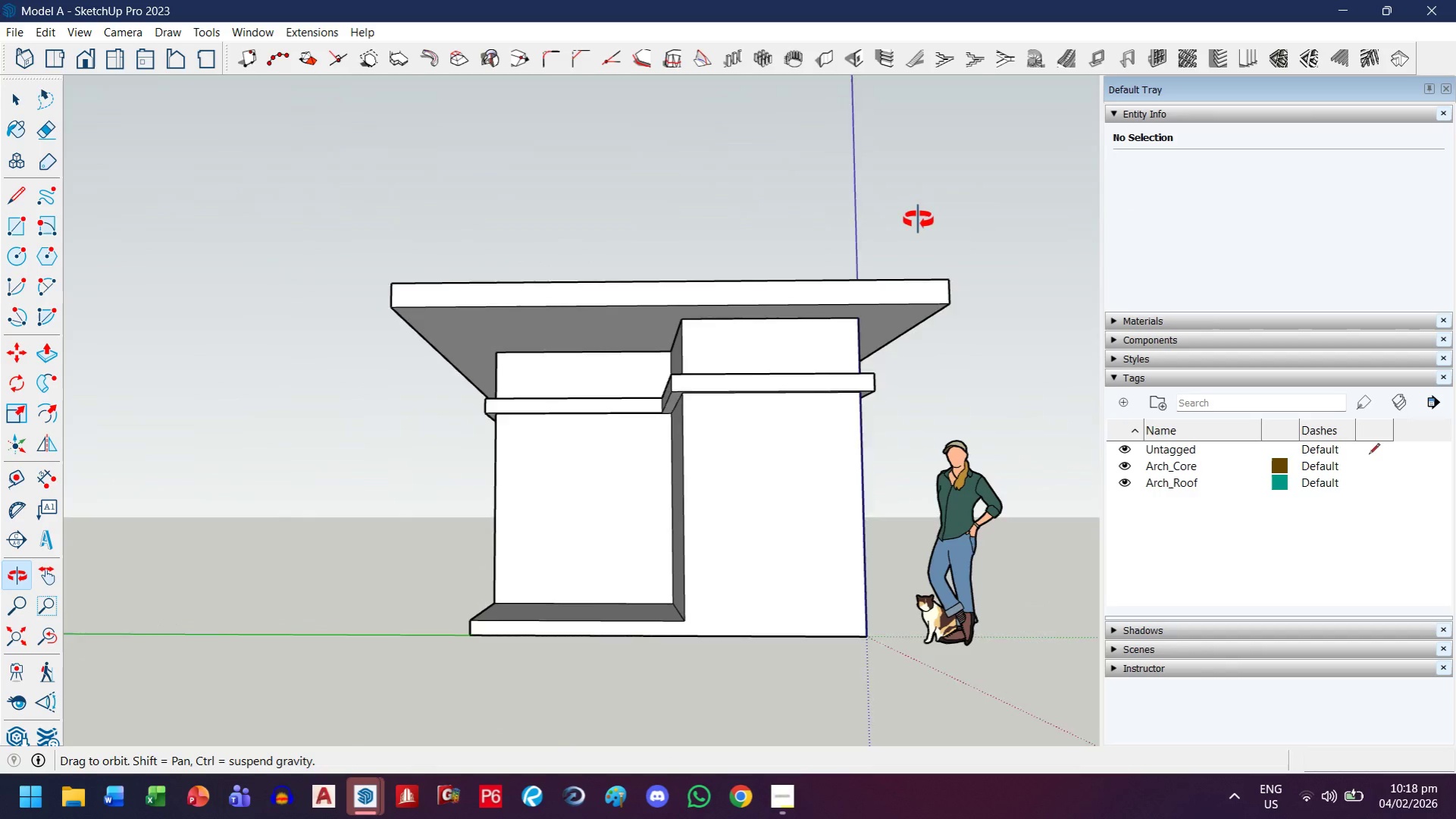 
scroll: coordinate [663, 517], scroll_direction: up, amount: 2.0
 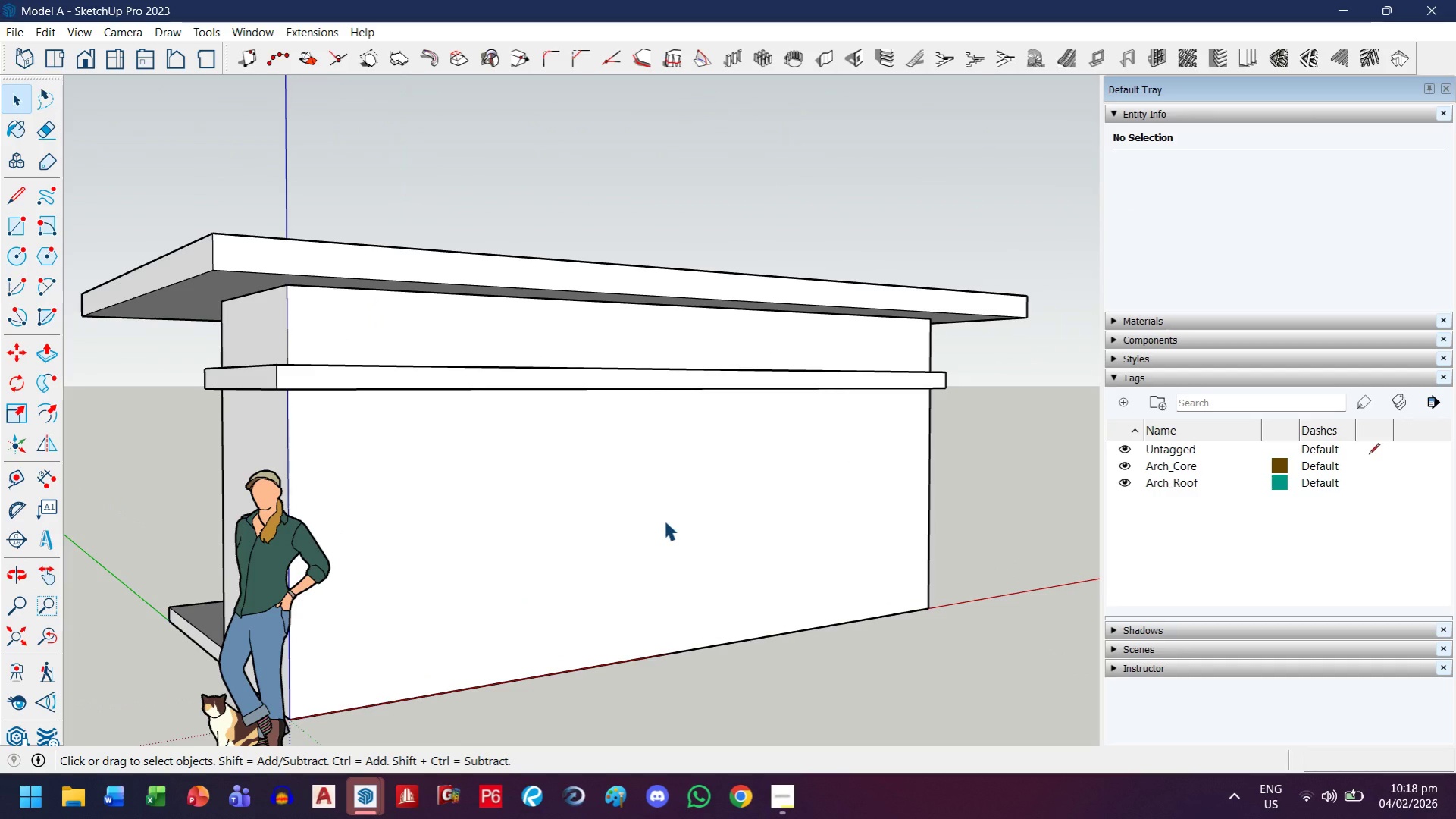 
wait(14.6)
 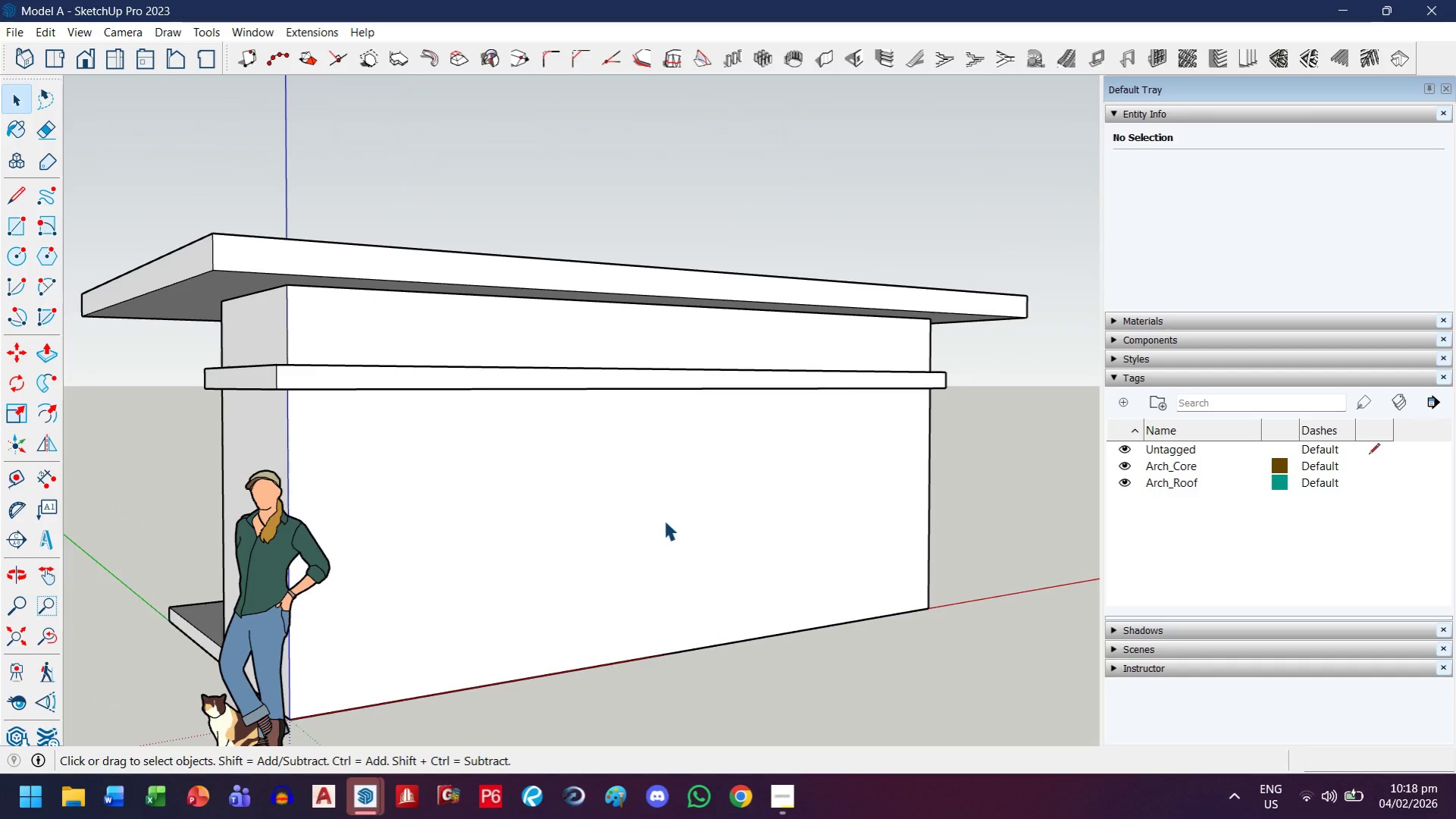 
scroll: coordinate [681, 495], scroll_direction: down, amount: 7.0
 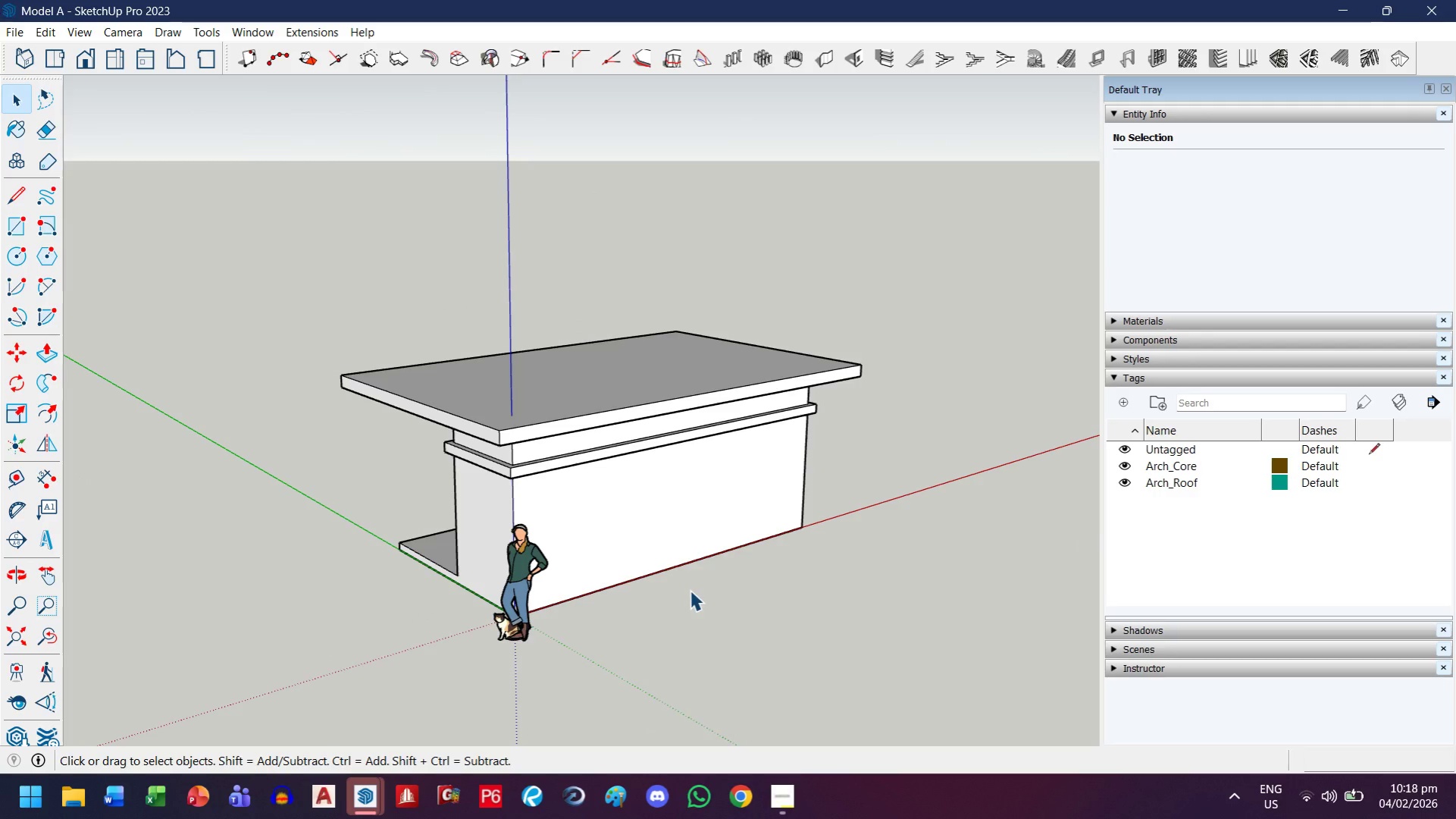 
scroll: coordinate [734, 581], scroll_direction: up, amount: 2.0
 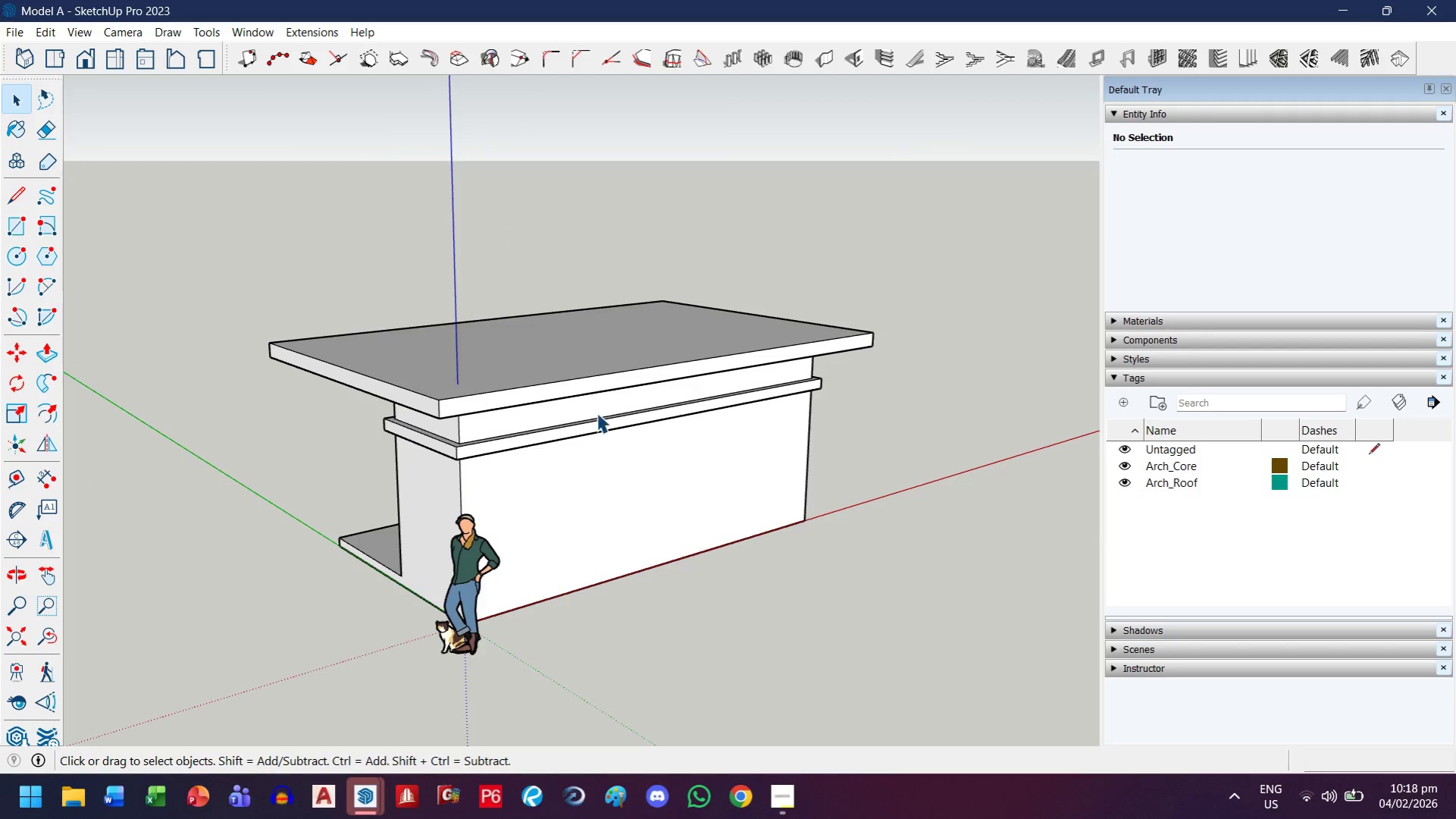 
scroll: coordinate [591, 422], scroll_direction: down, amount: 2.0
 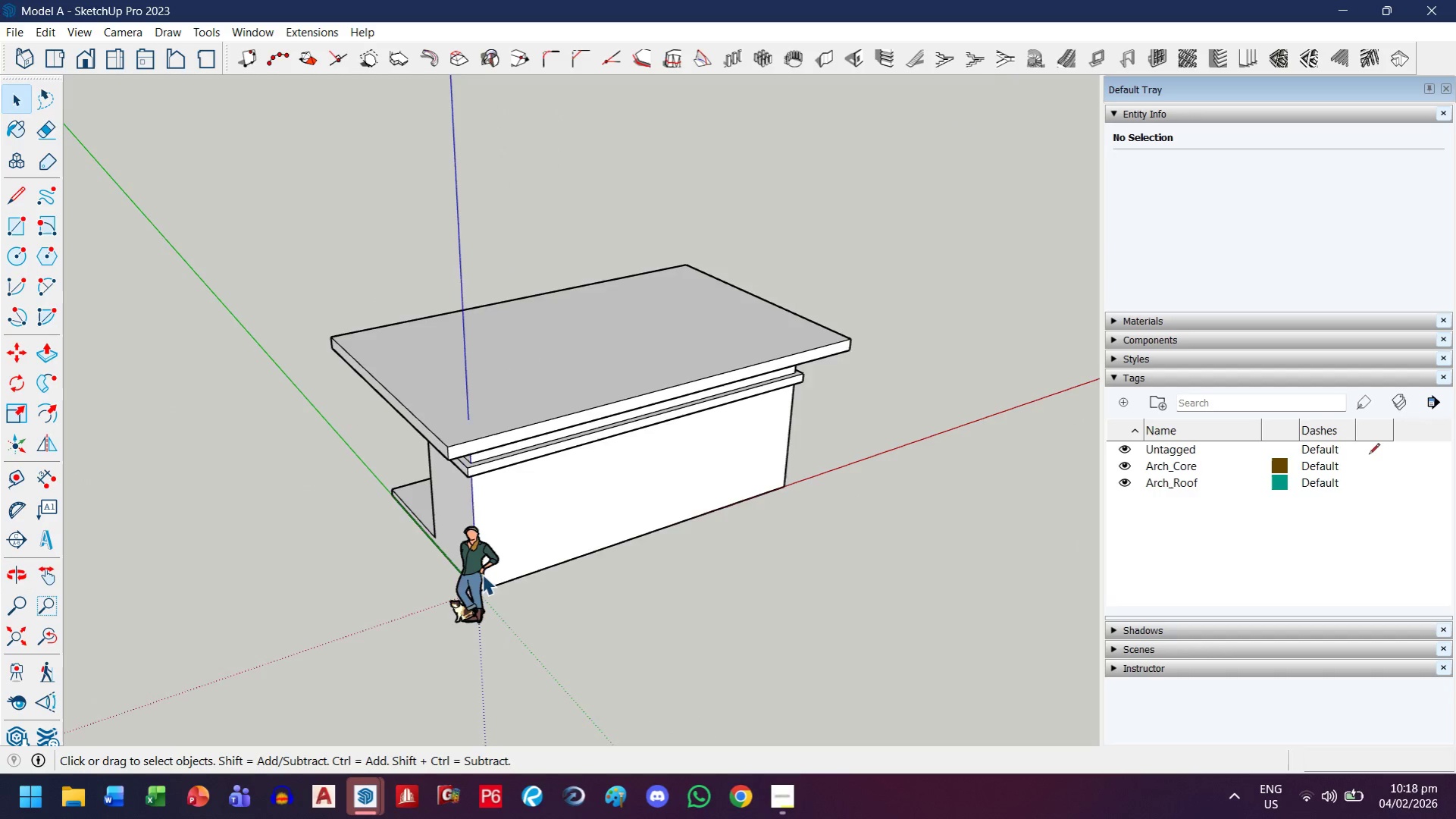 
scroll: coordinate [468, 617], scroll_direction: up, amount: 5.0
 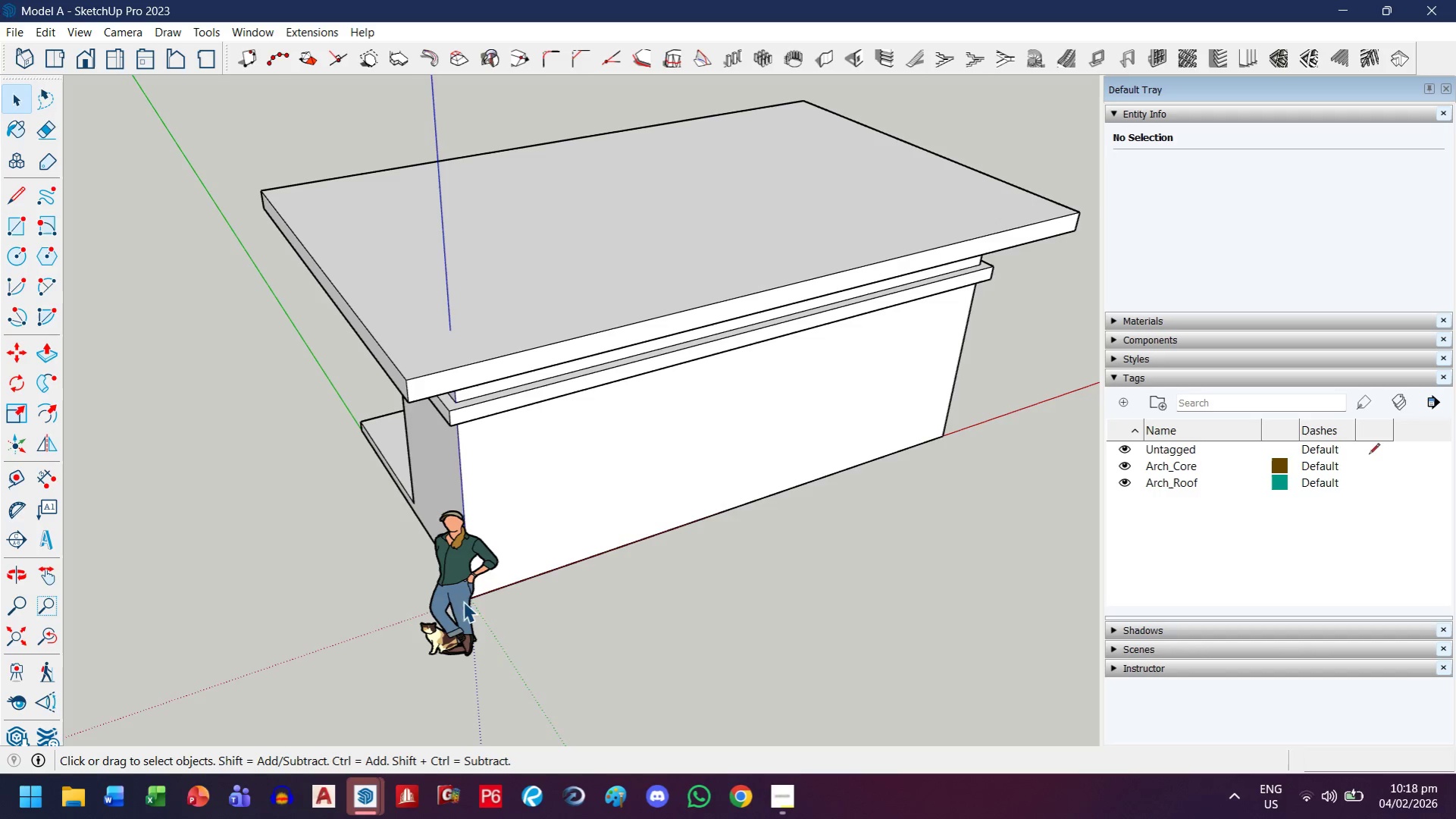 
scroll: coordinate [360, 561], scroll_direction: down, amount: 1.0
 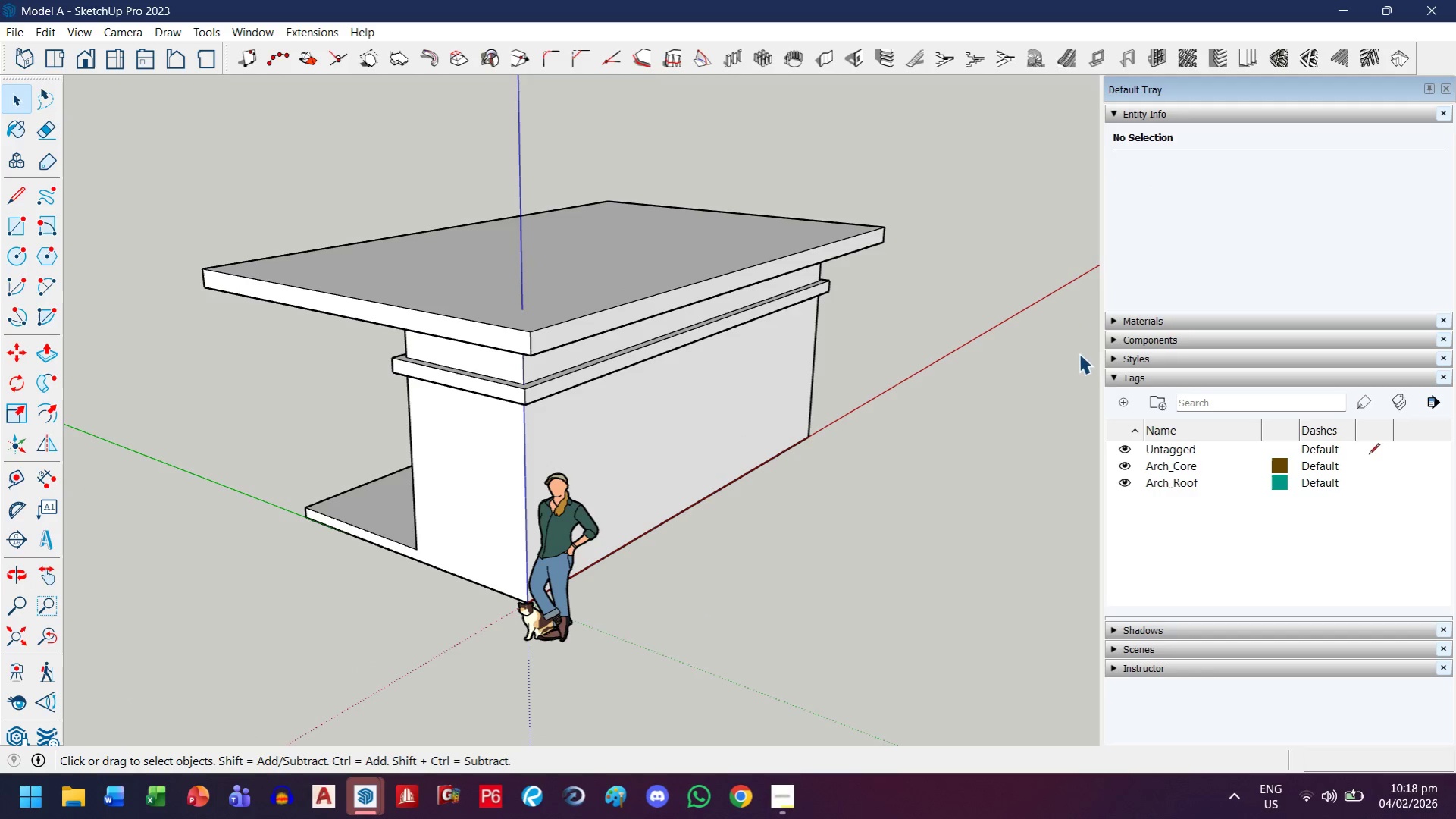 
left_click([1120, 408])
 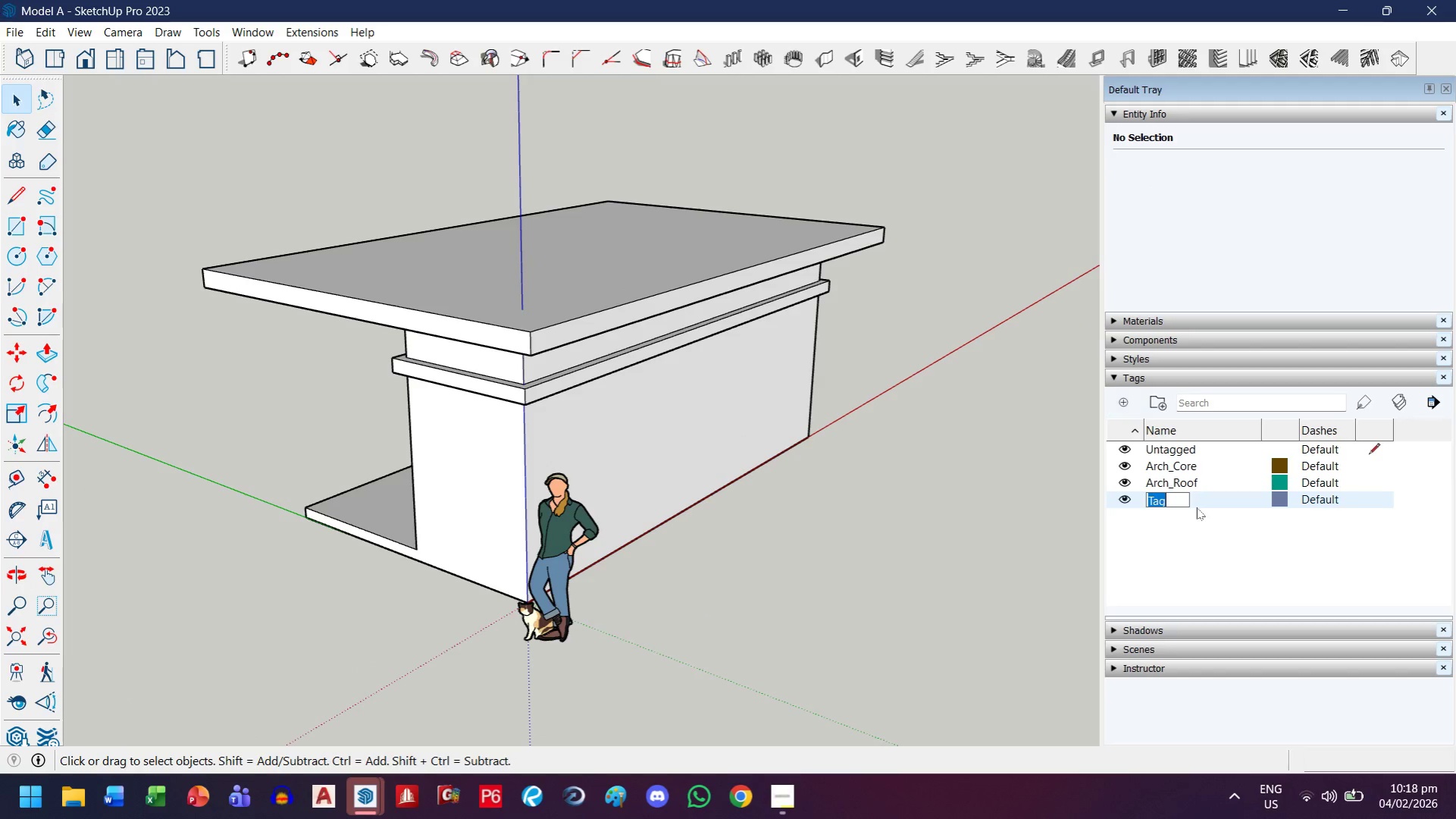 
type(Arch_Site)
 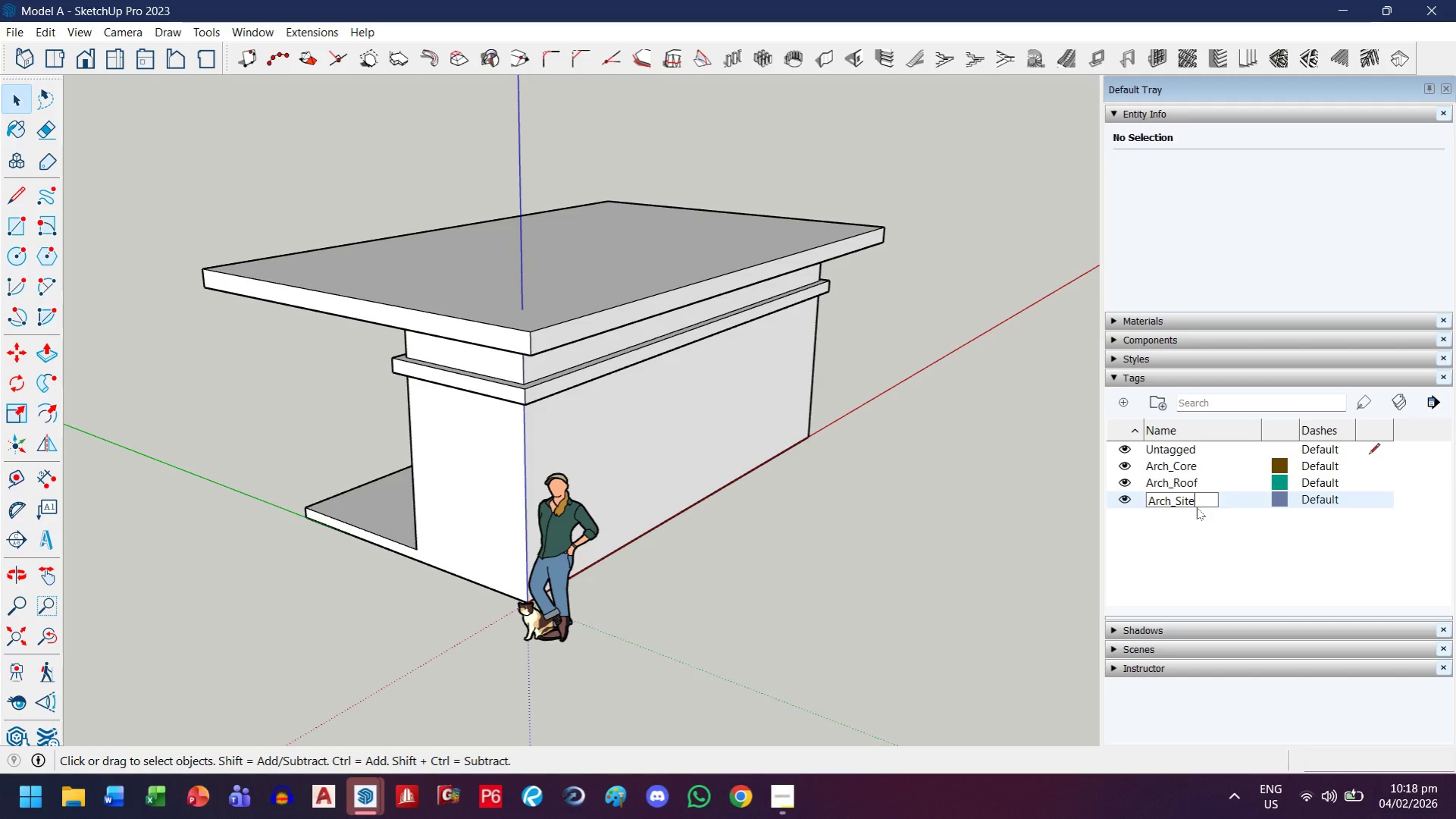 
key(Enter)
 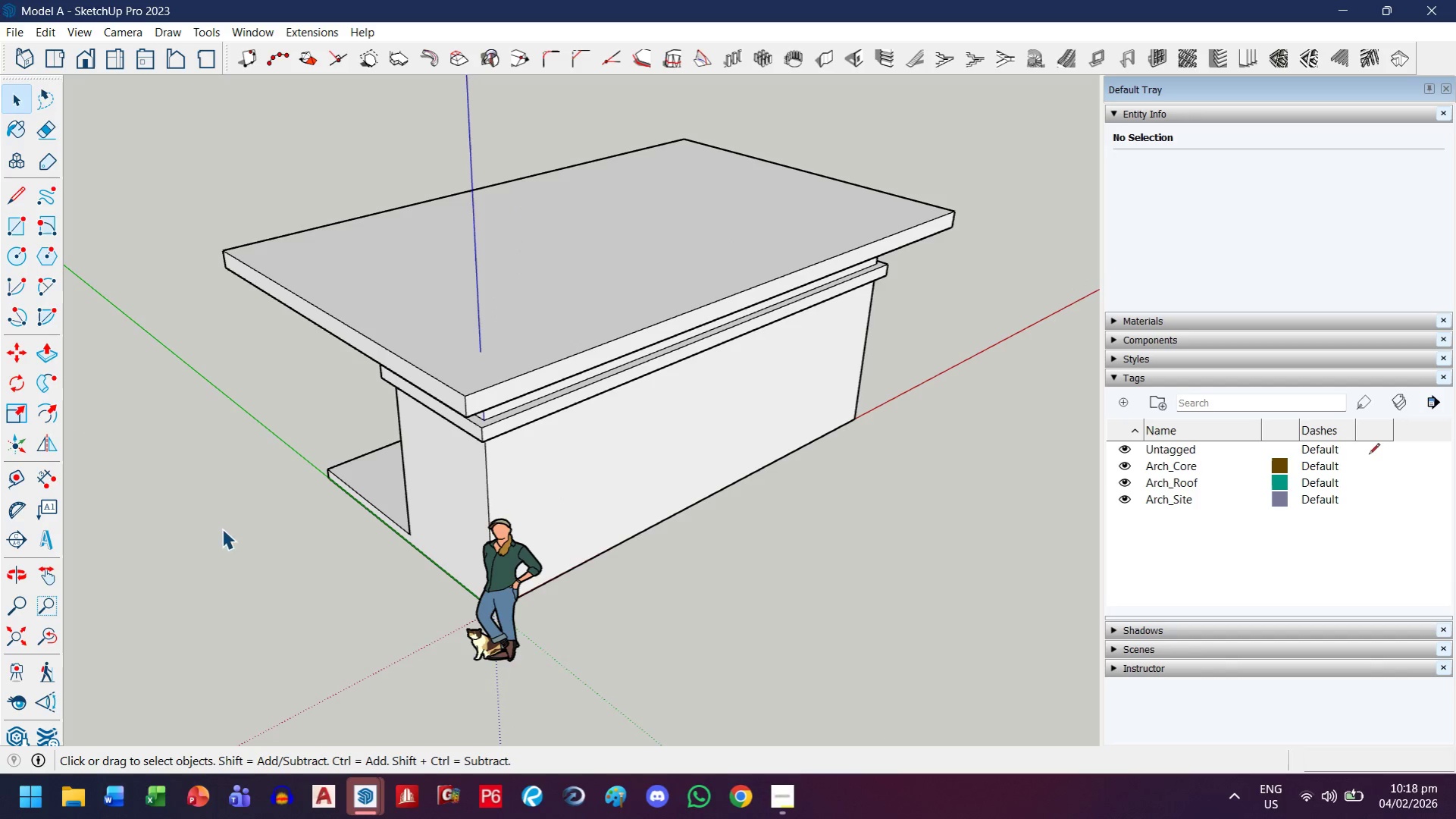 
key(R)
 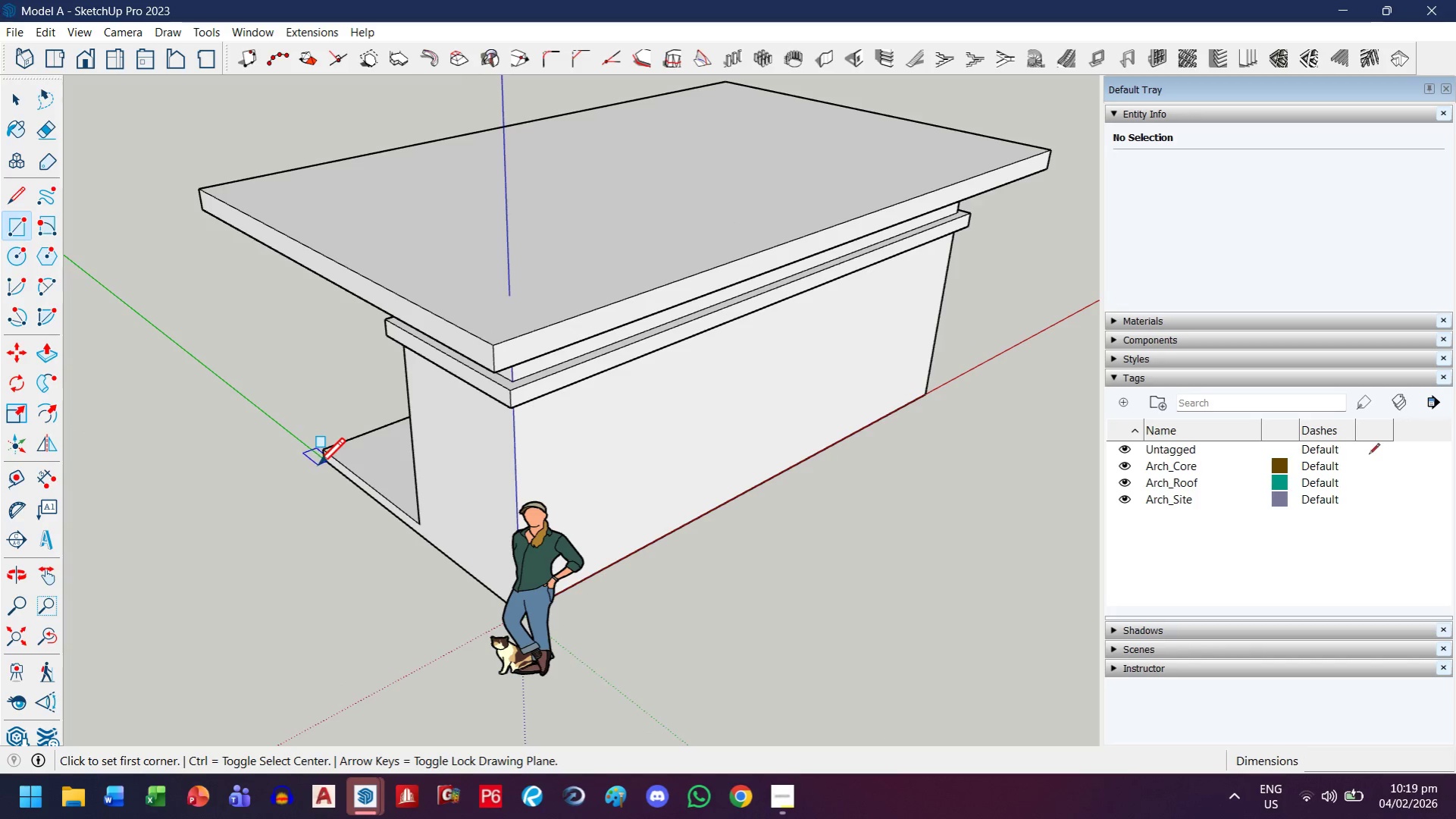 
scroll: coordinate [269, 533], scroll_direction: up, amount: 6.0
 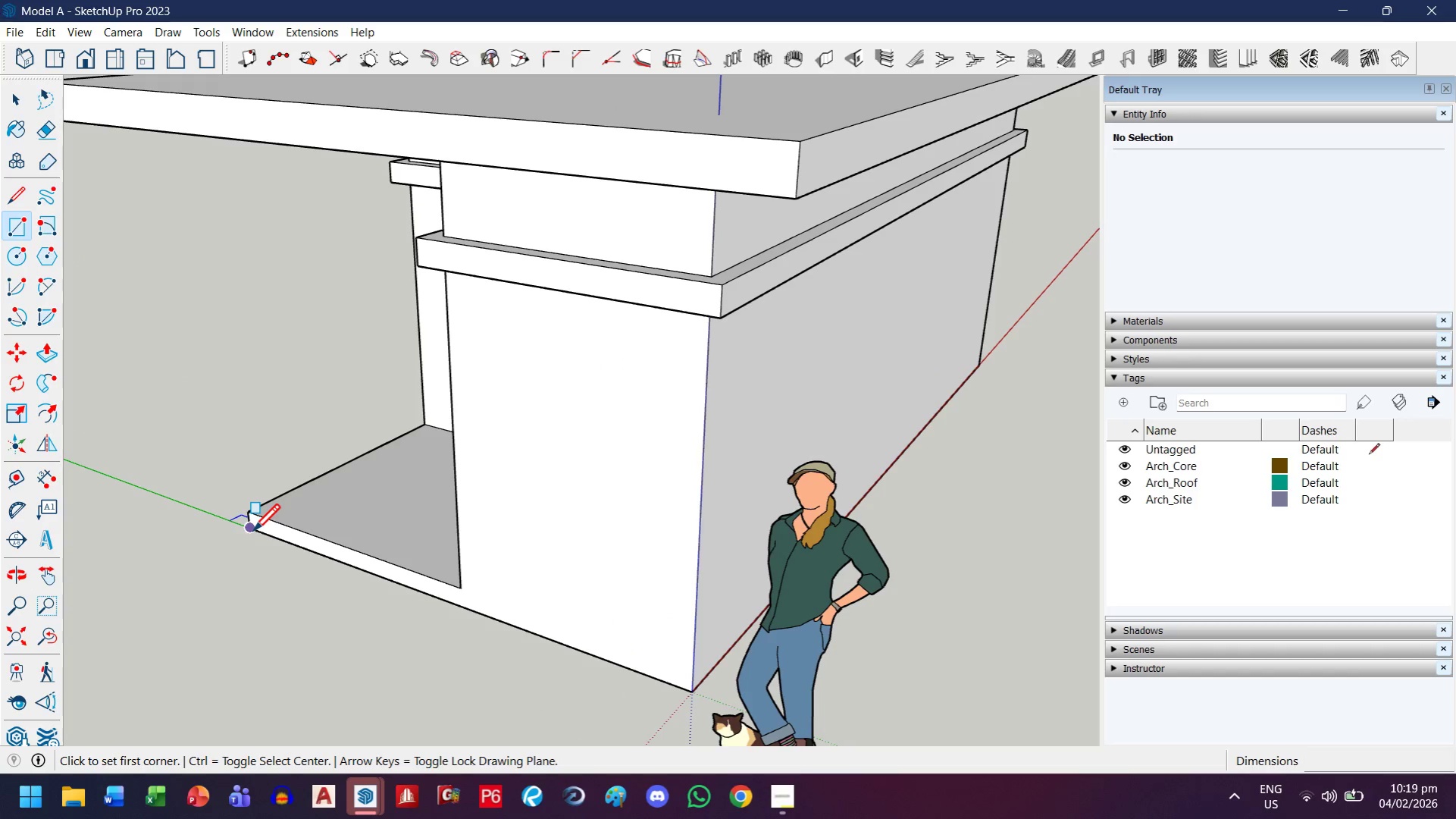 
left_click([253, 531])
 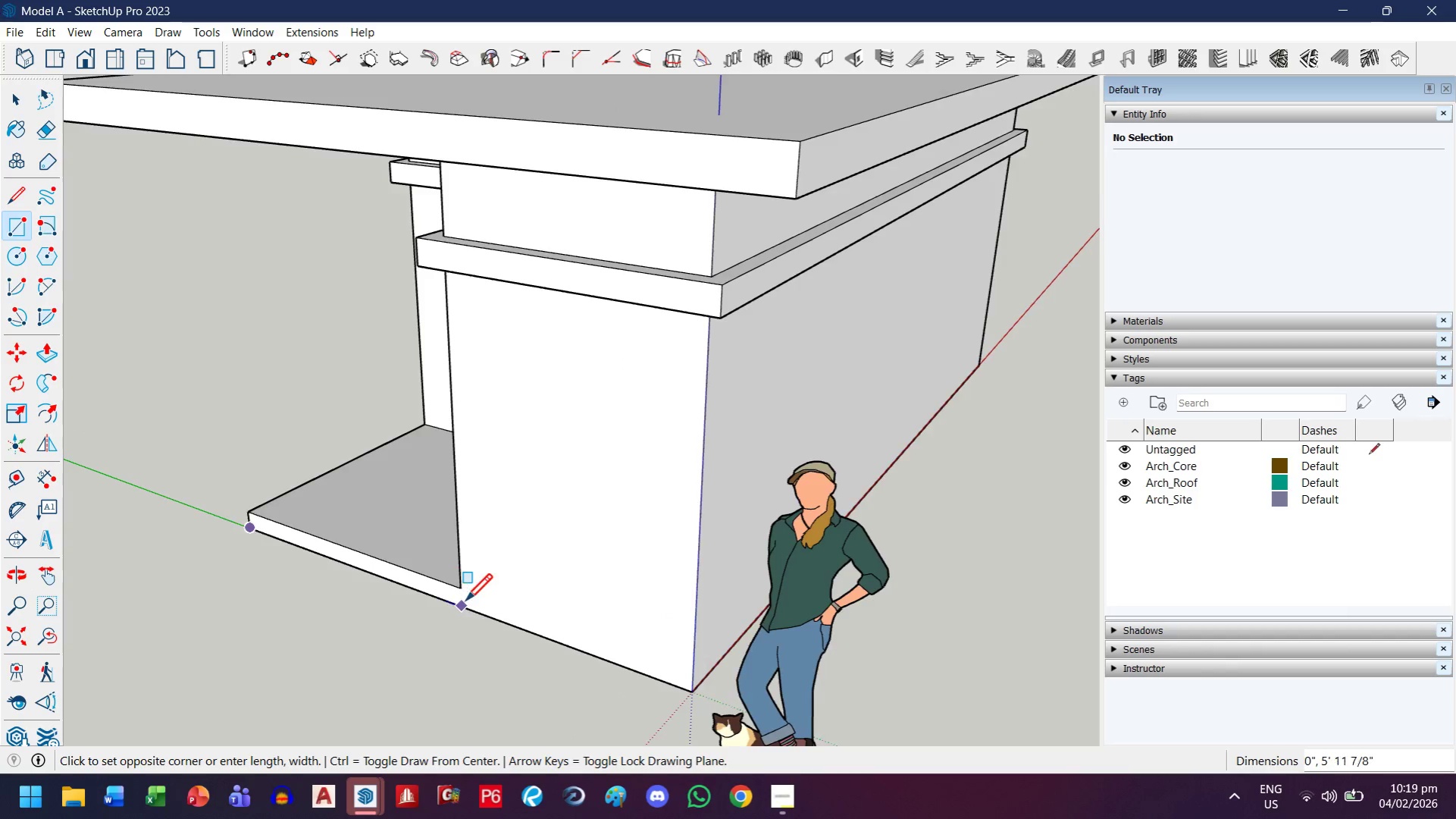 
key(H)
 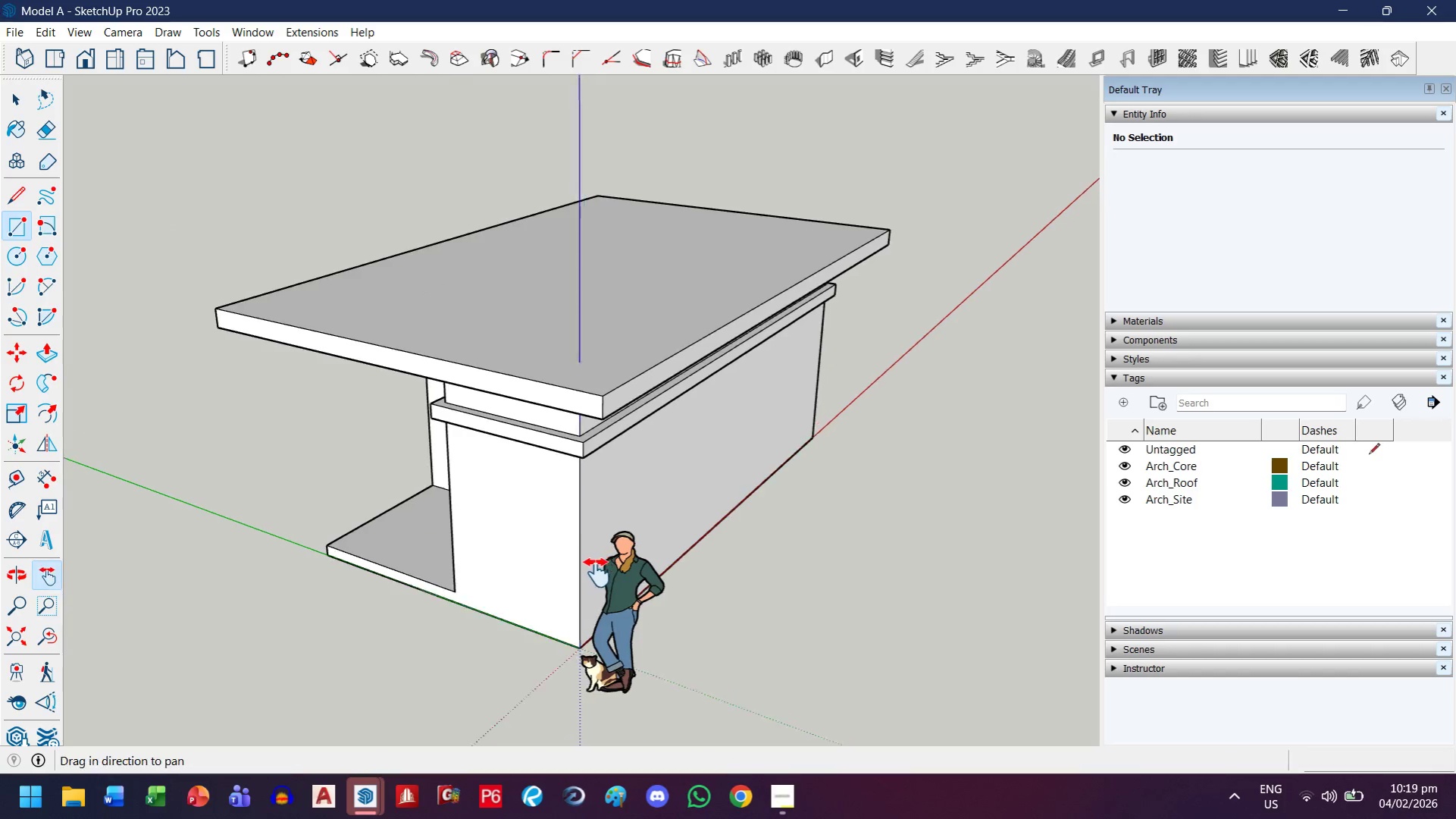 
left_click_drag(start_coordinate=[615, 570], to_coordinate=[427, 615])
 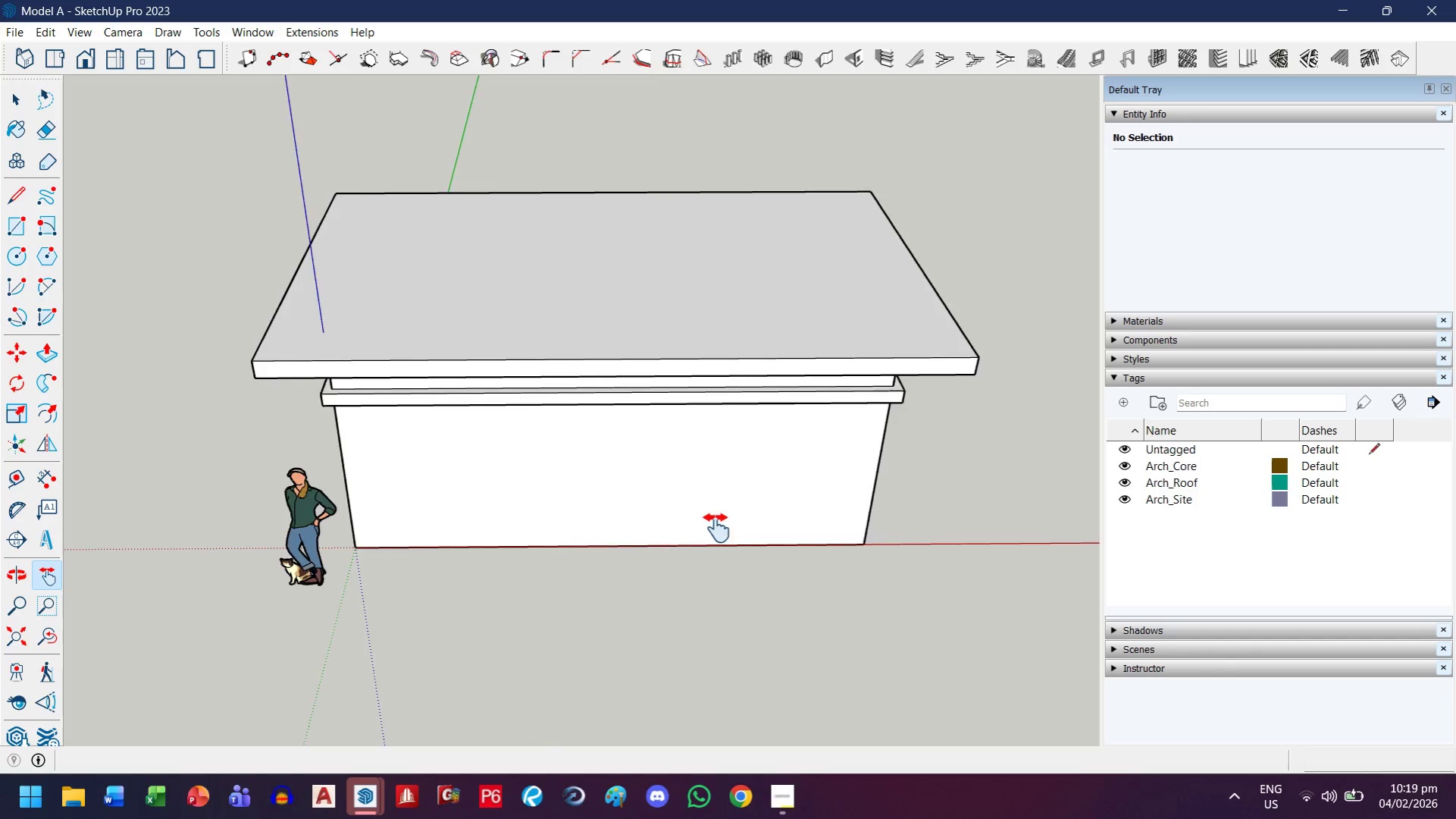 
scroll: coordinate [472, 594], scroll_direction: down, amount: 6.0
 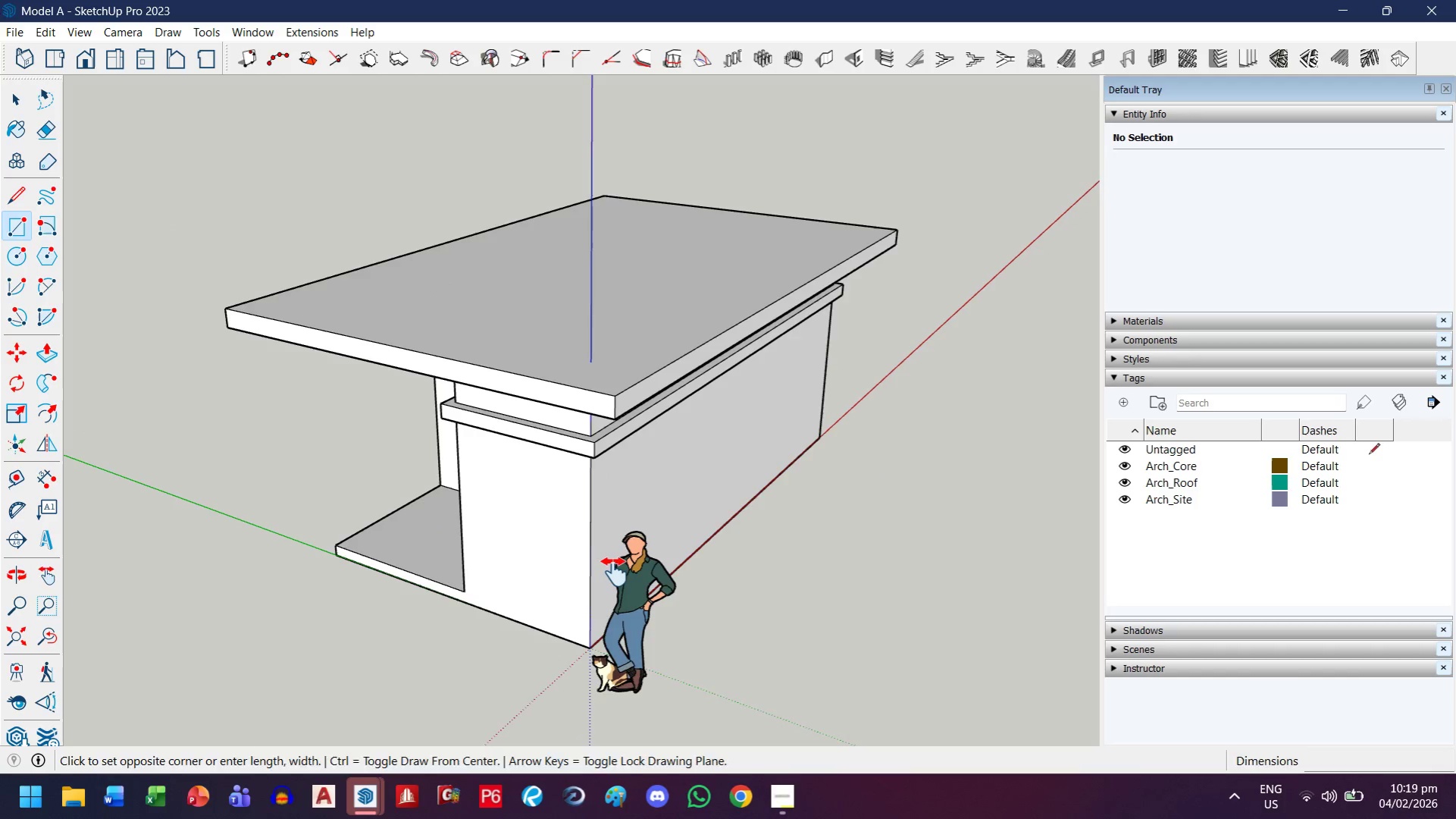 
key(Escape)
 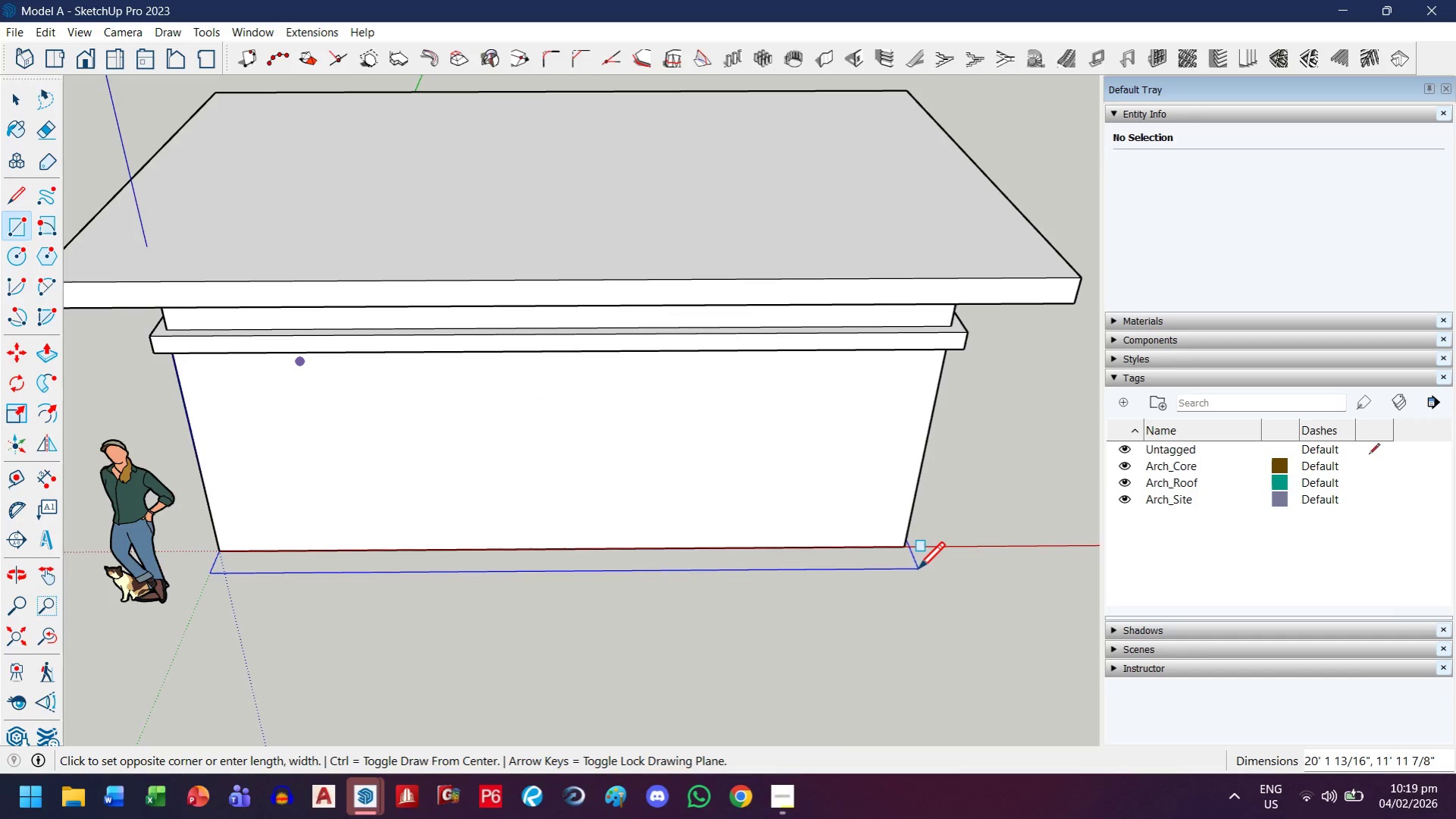 
scroll: coordinate [786, 551], scroll_direction: up, amount: 3.0
 